 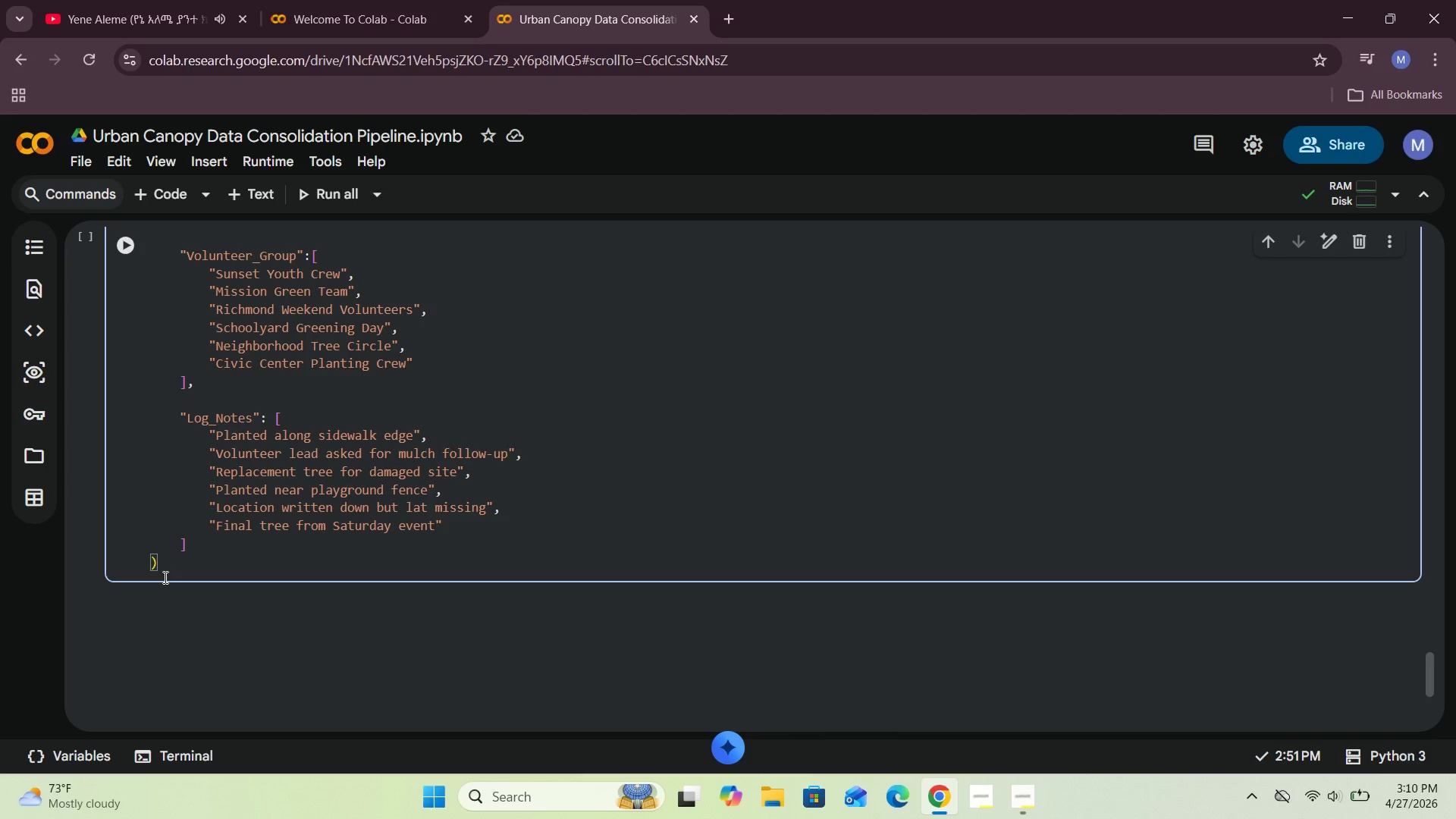 
scroll: coordinate [288, 502], scroll_direction: up, amount: 8.0
 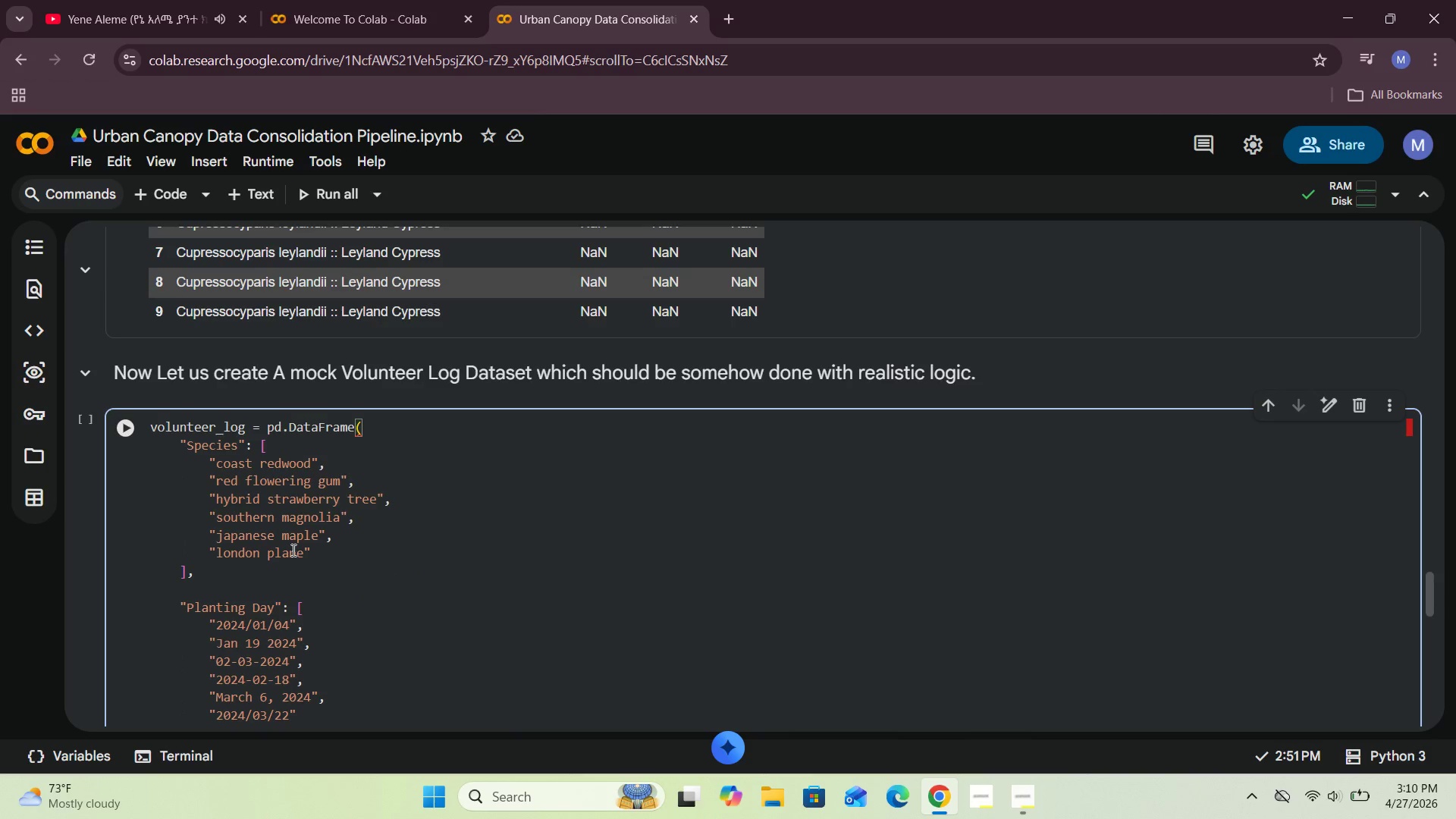 
scroll: coordinate [293, 573], scroll_direction: down, amount: 8.0
 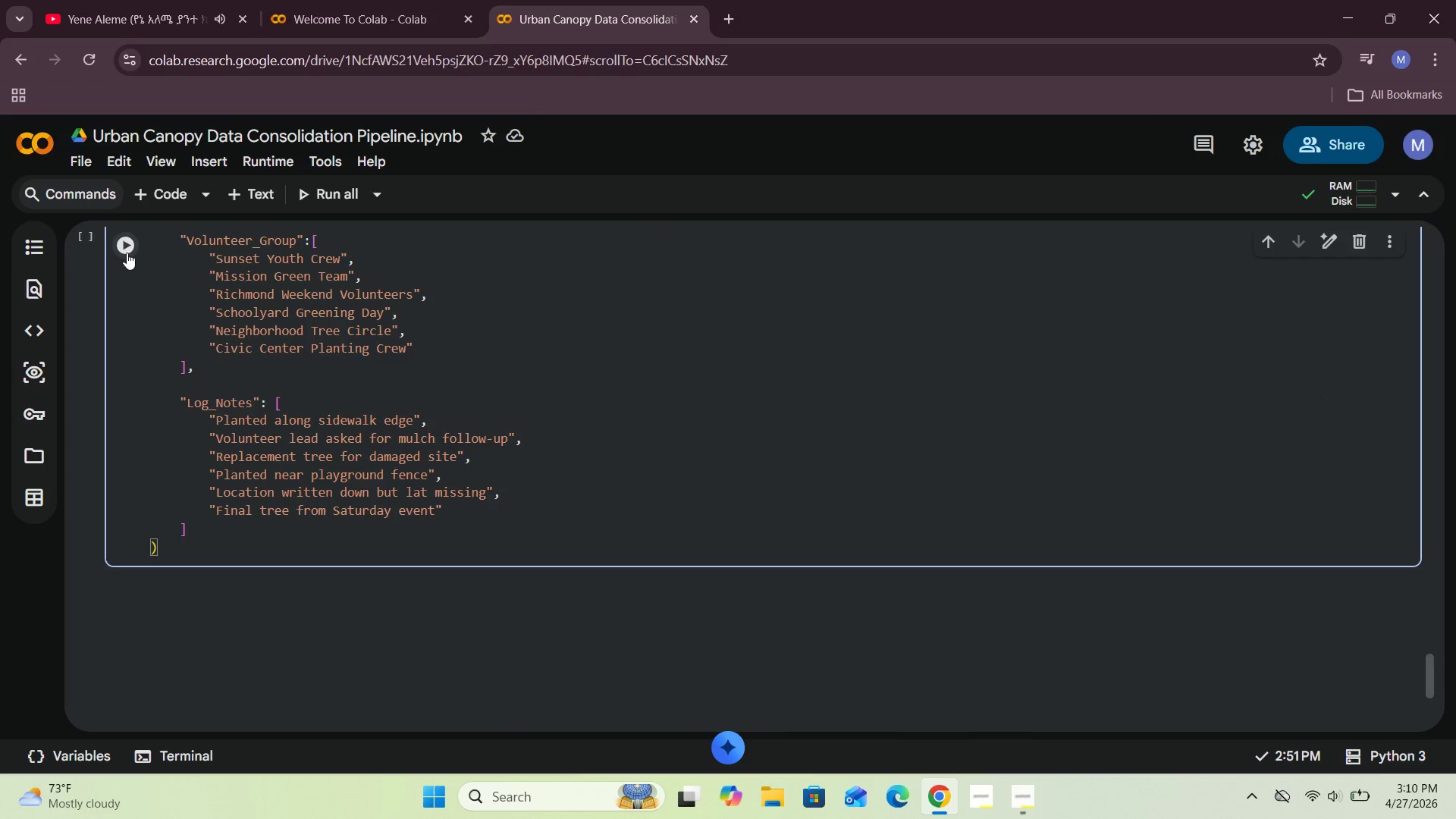 
left_click([127, 253])
 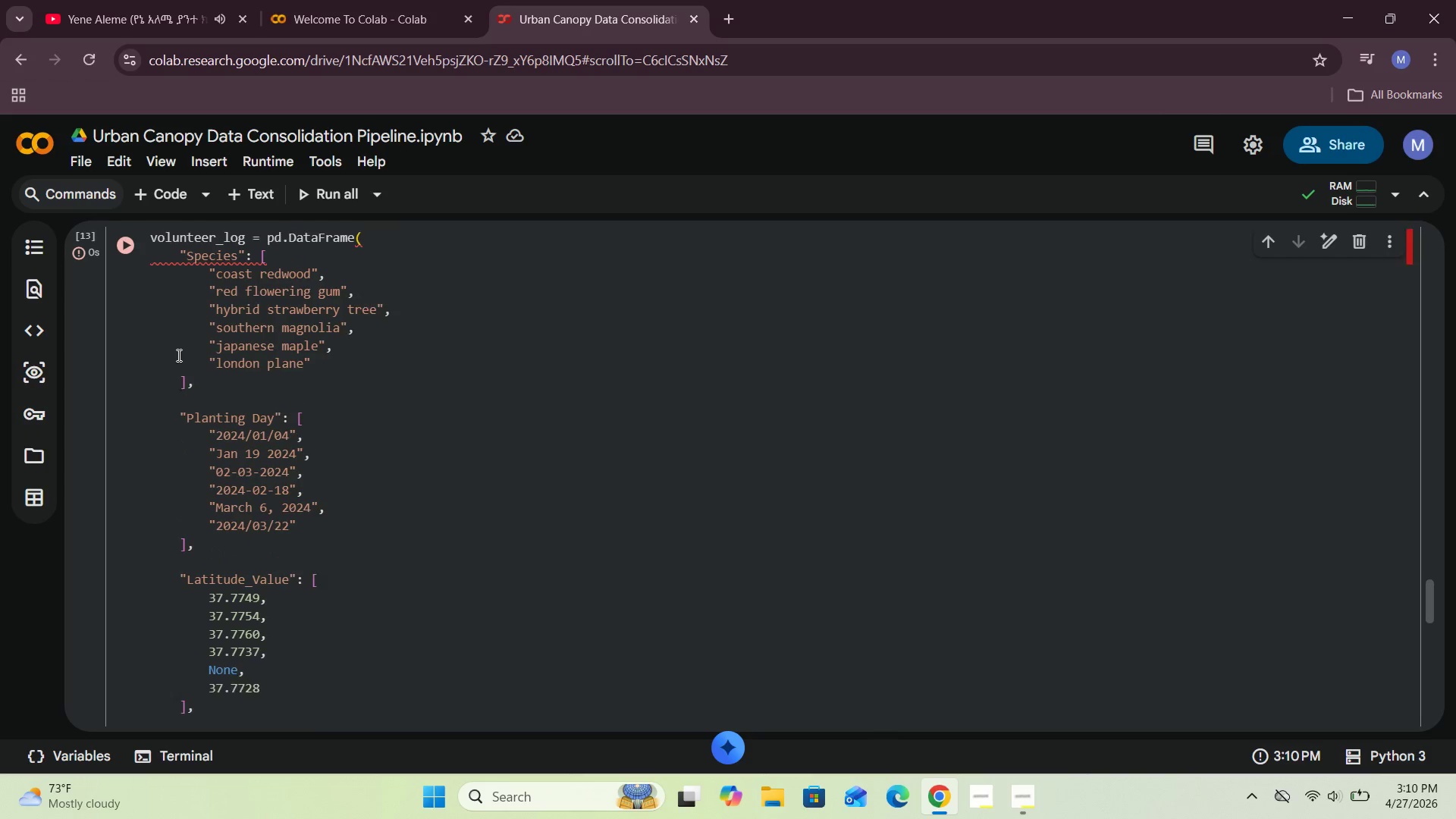 
wait(16.55)
 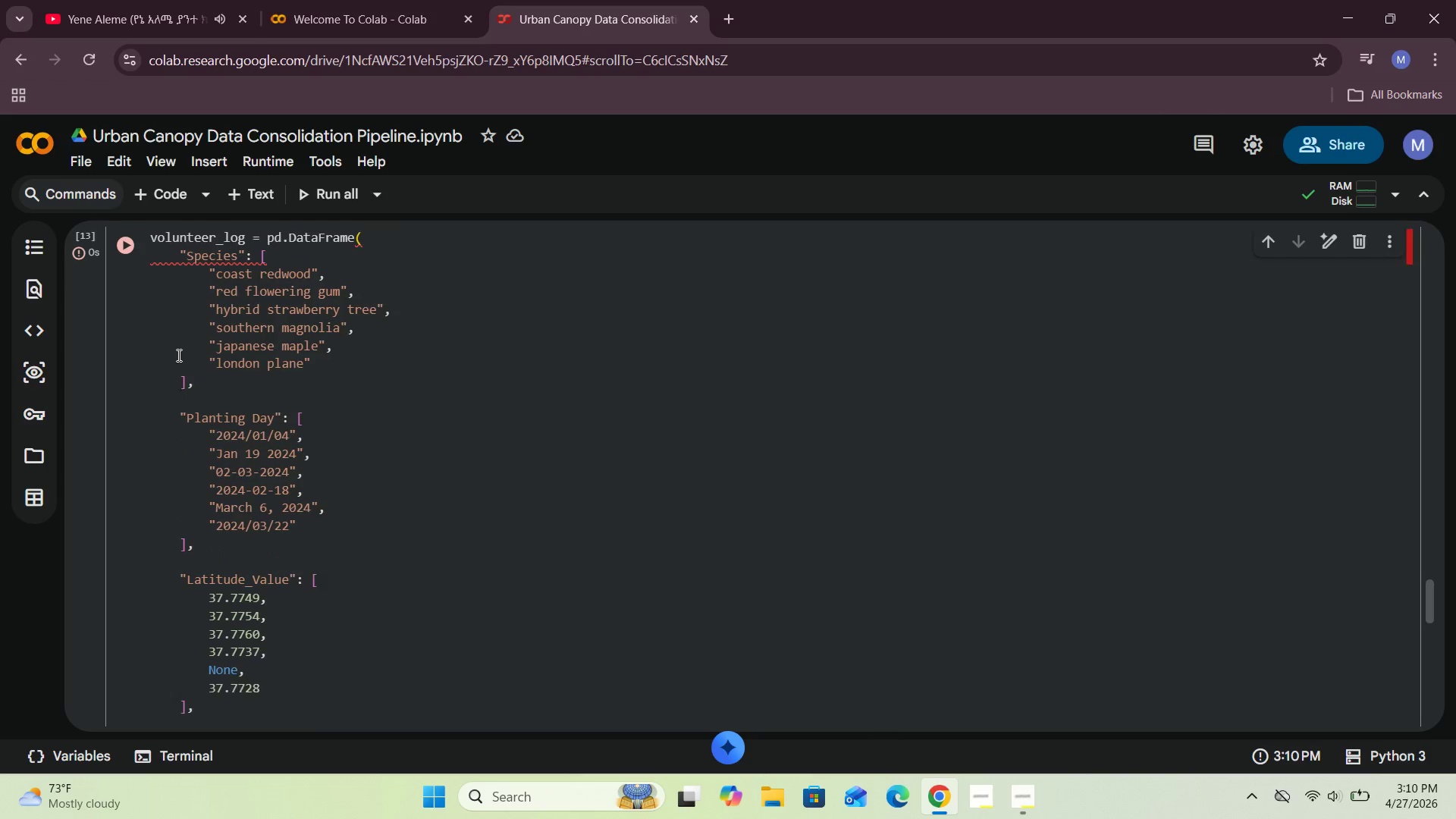 
left_click([260, 592])
 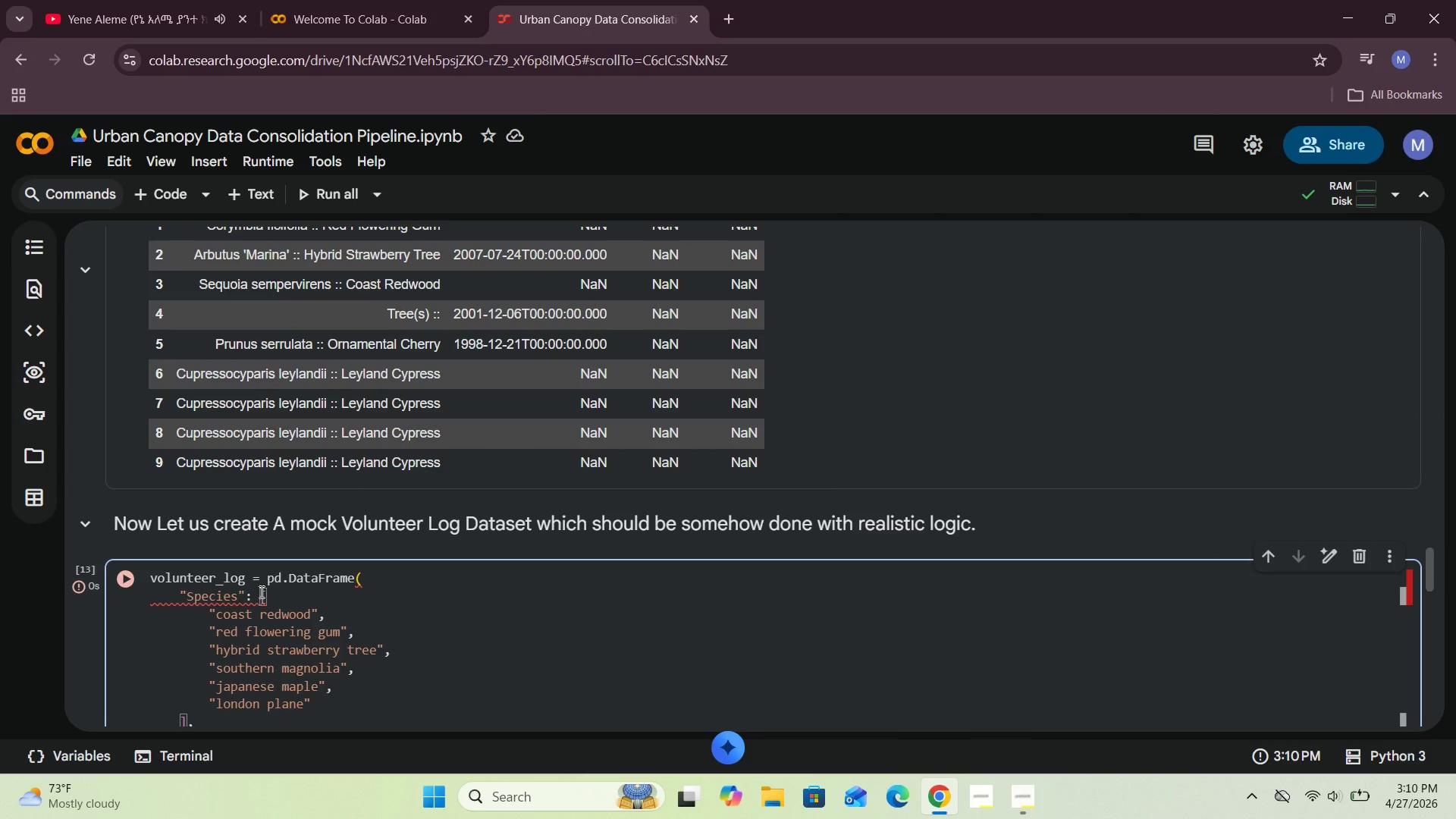 
key(Backspace)
 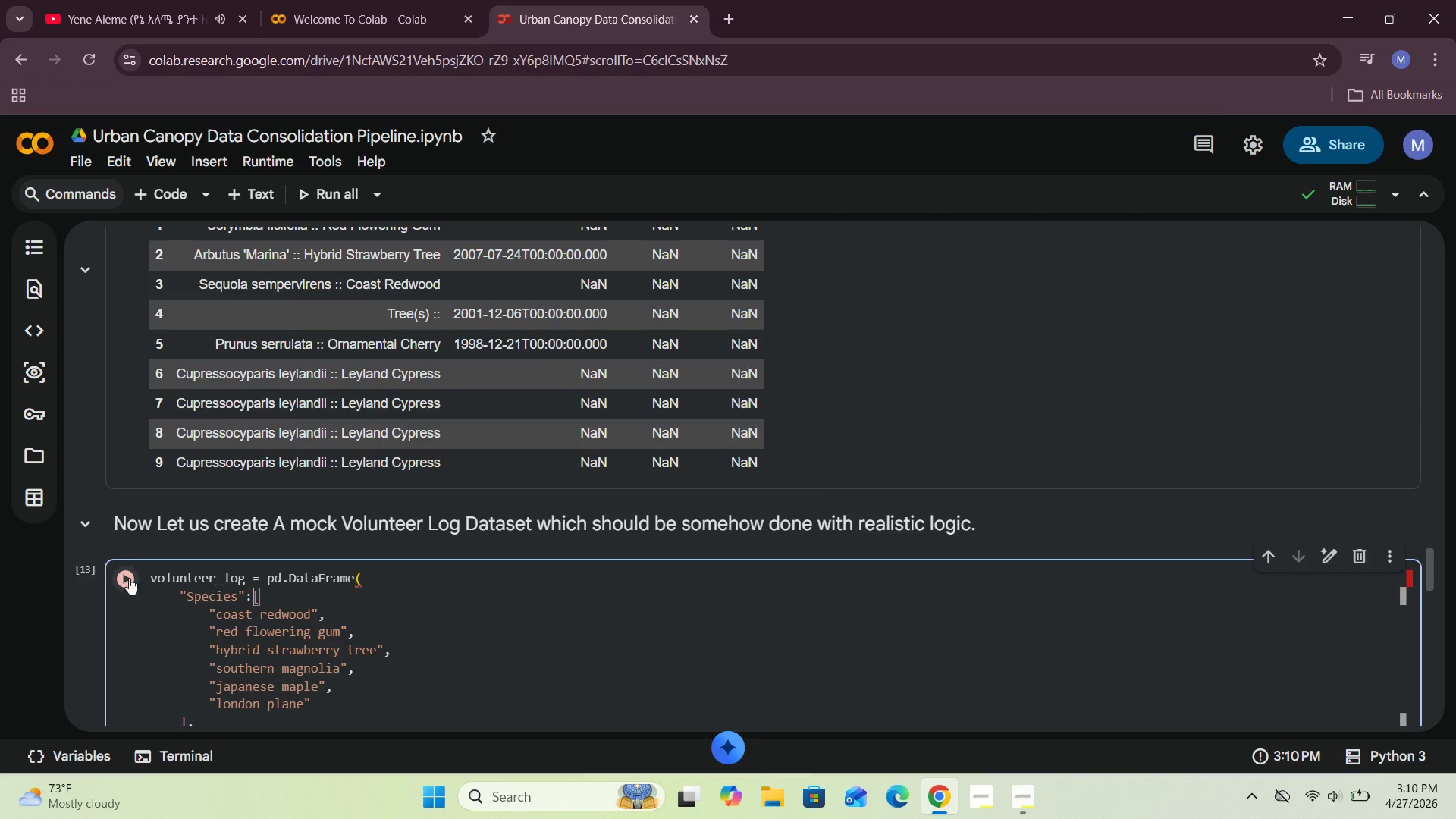 
left_click([126, 578])
 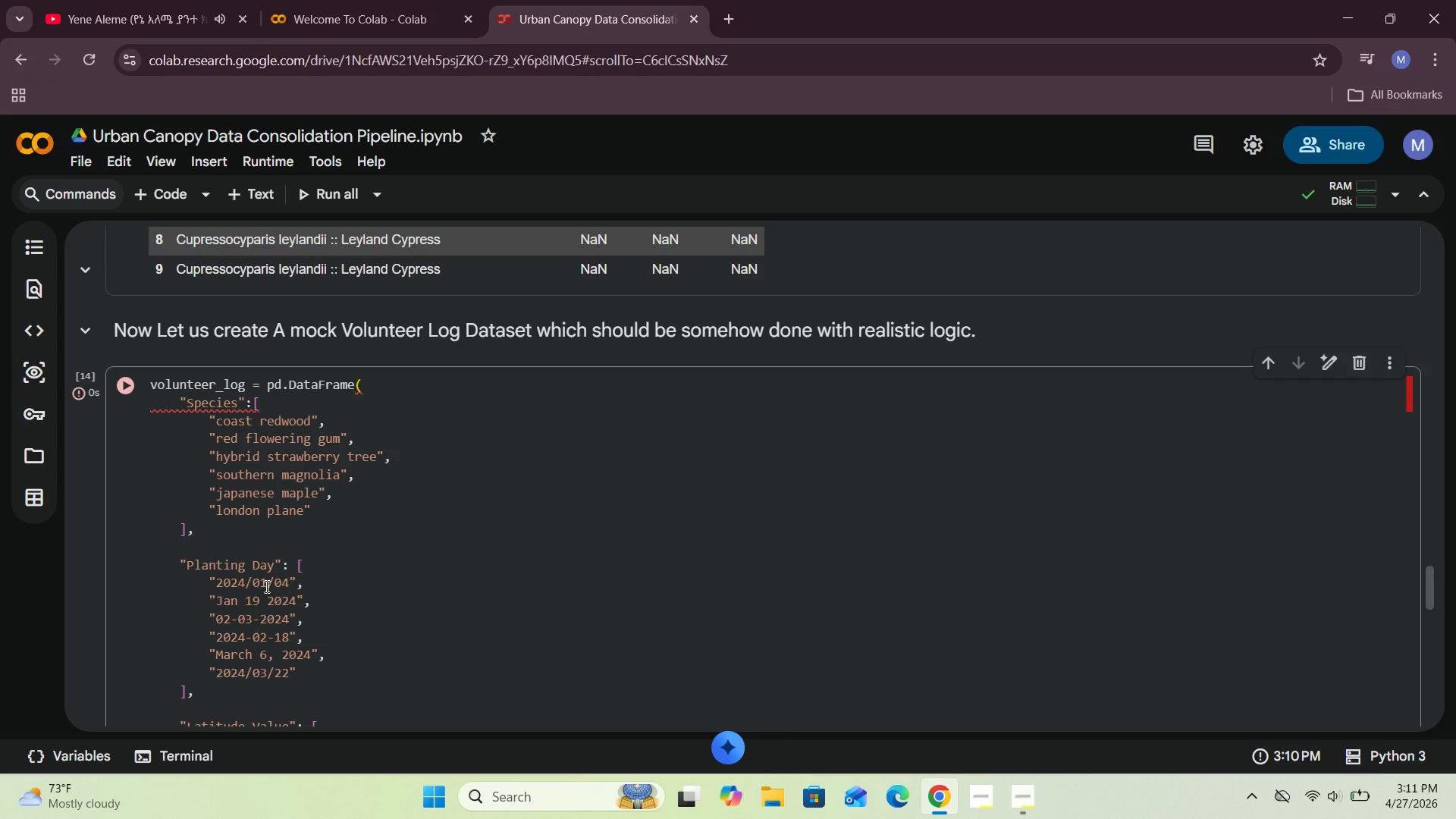 
wait(5.75)
 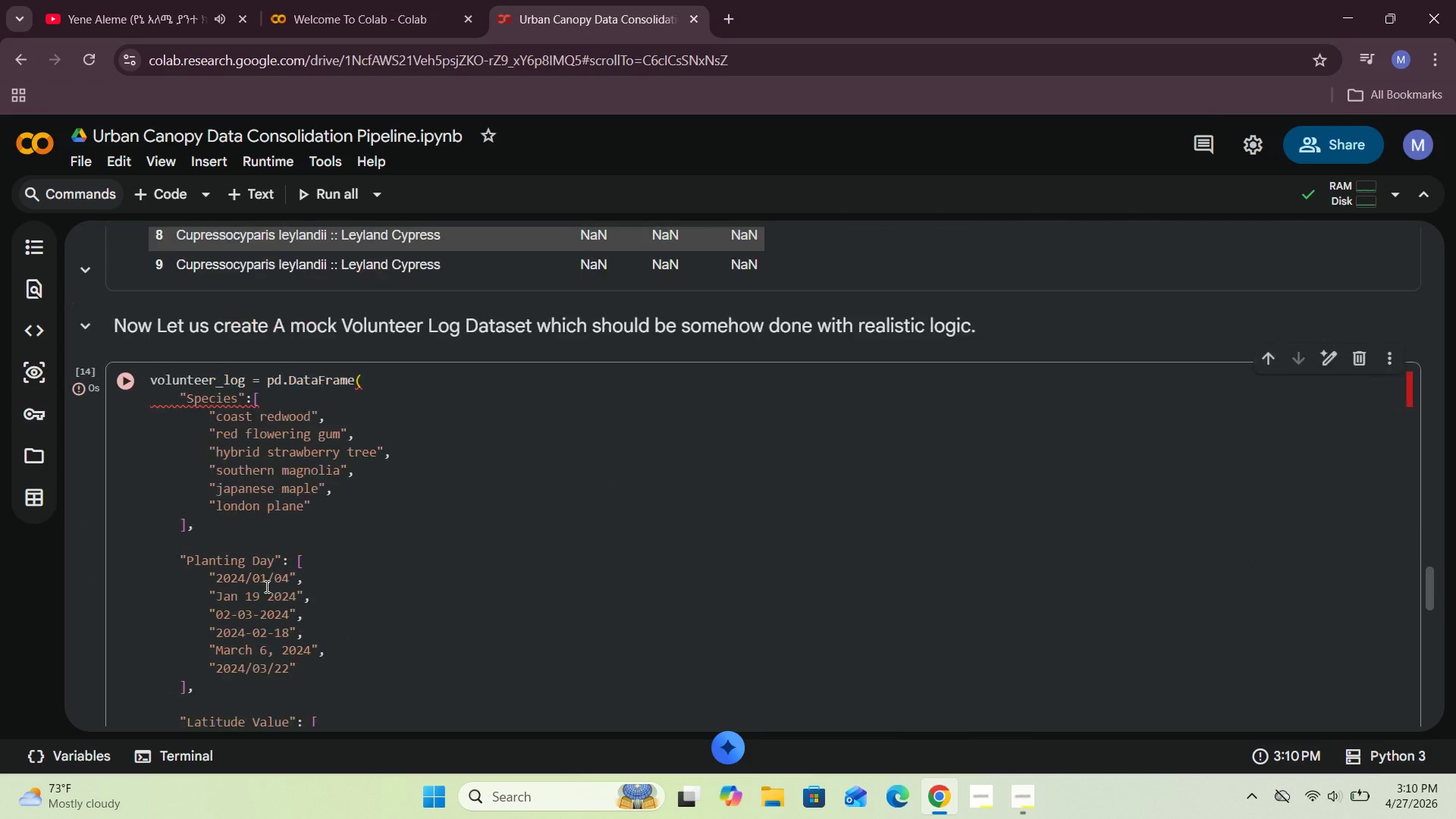 
left_click([375, 382])
 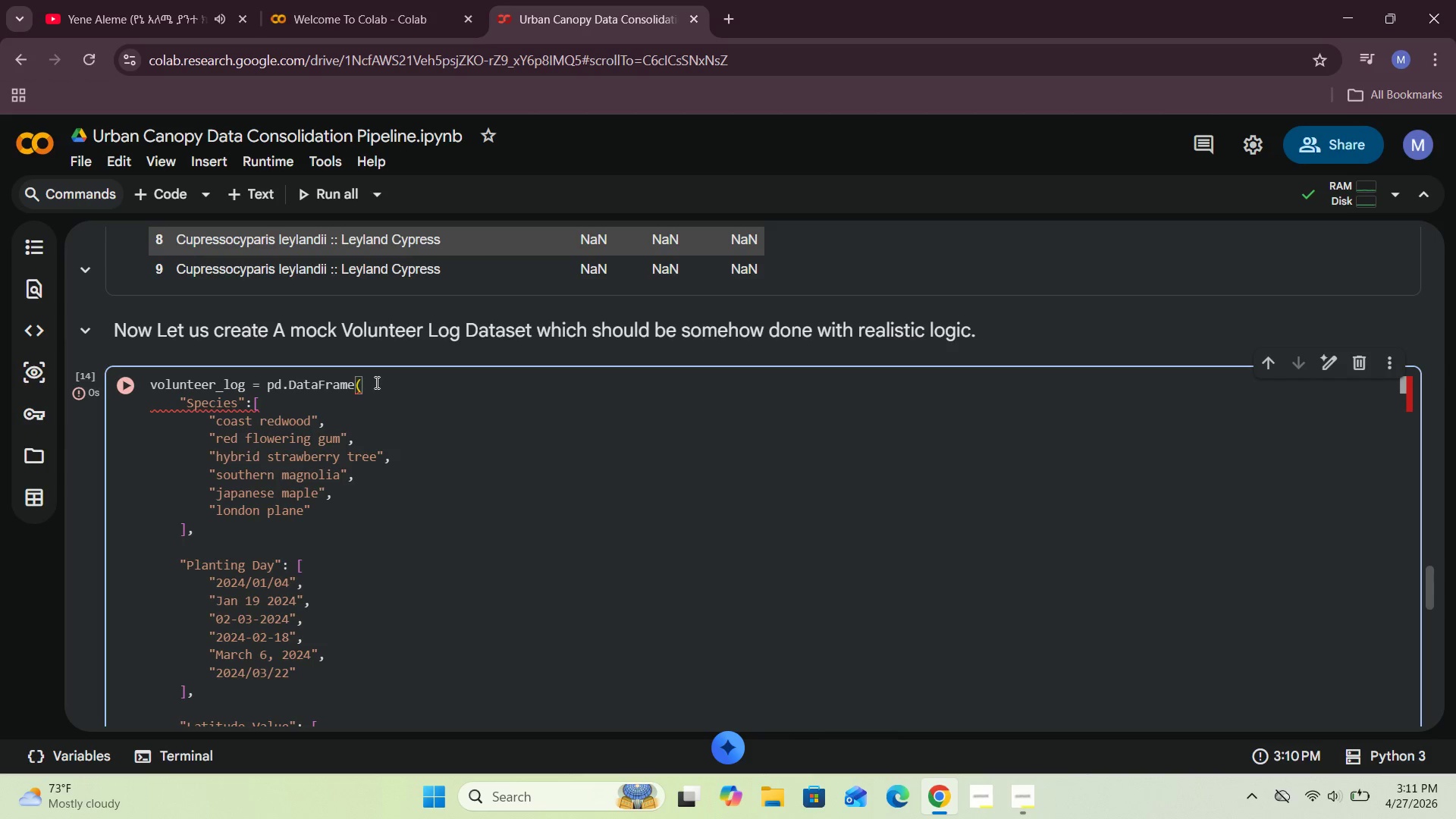 
key(Shift+BracketLeft)
 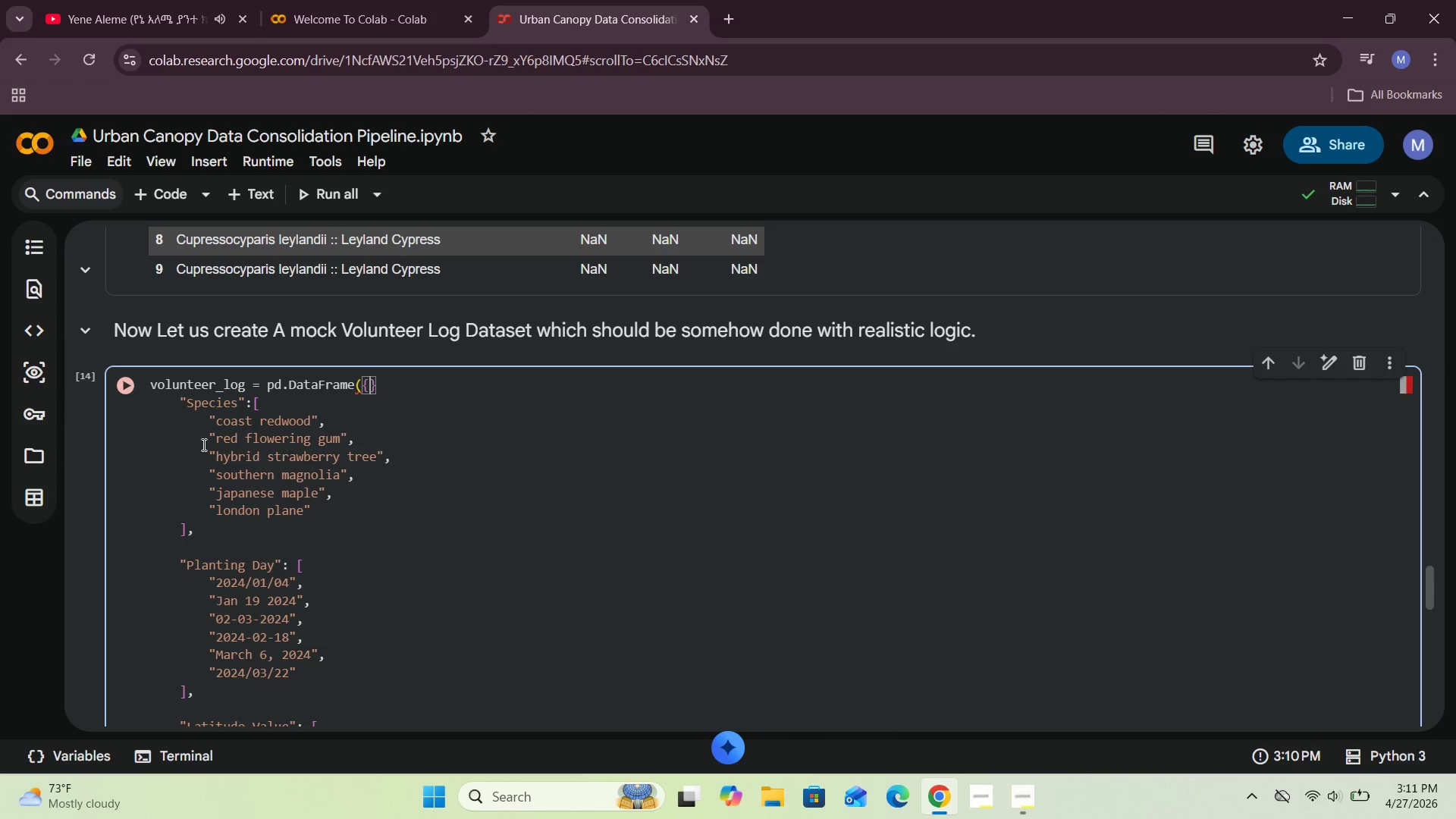 
left_click_drag(start_coordinate=[177, 399], to_coordinate=[184, 404])
 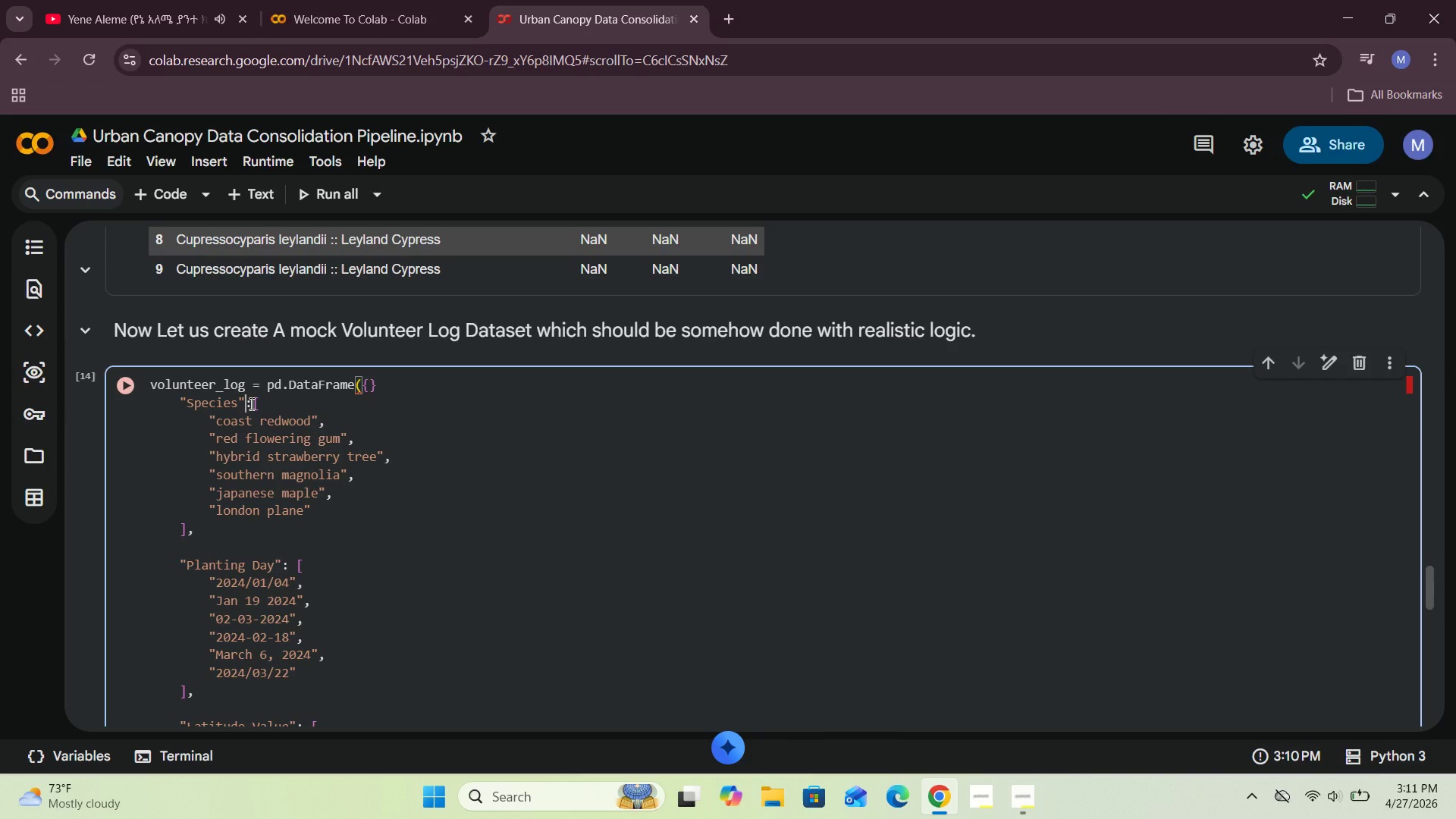 
double_click([250, 403])
 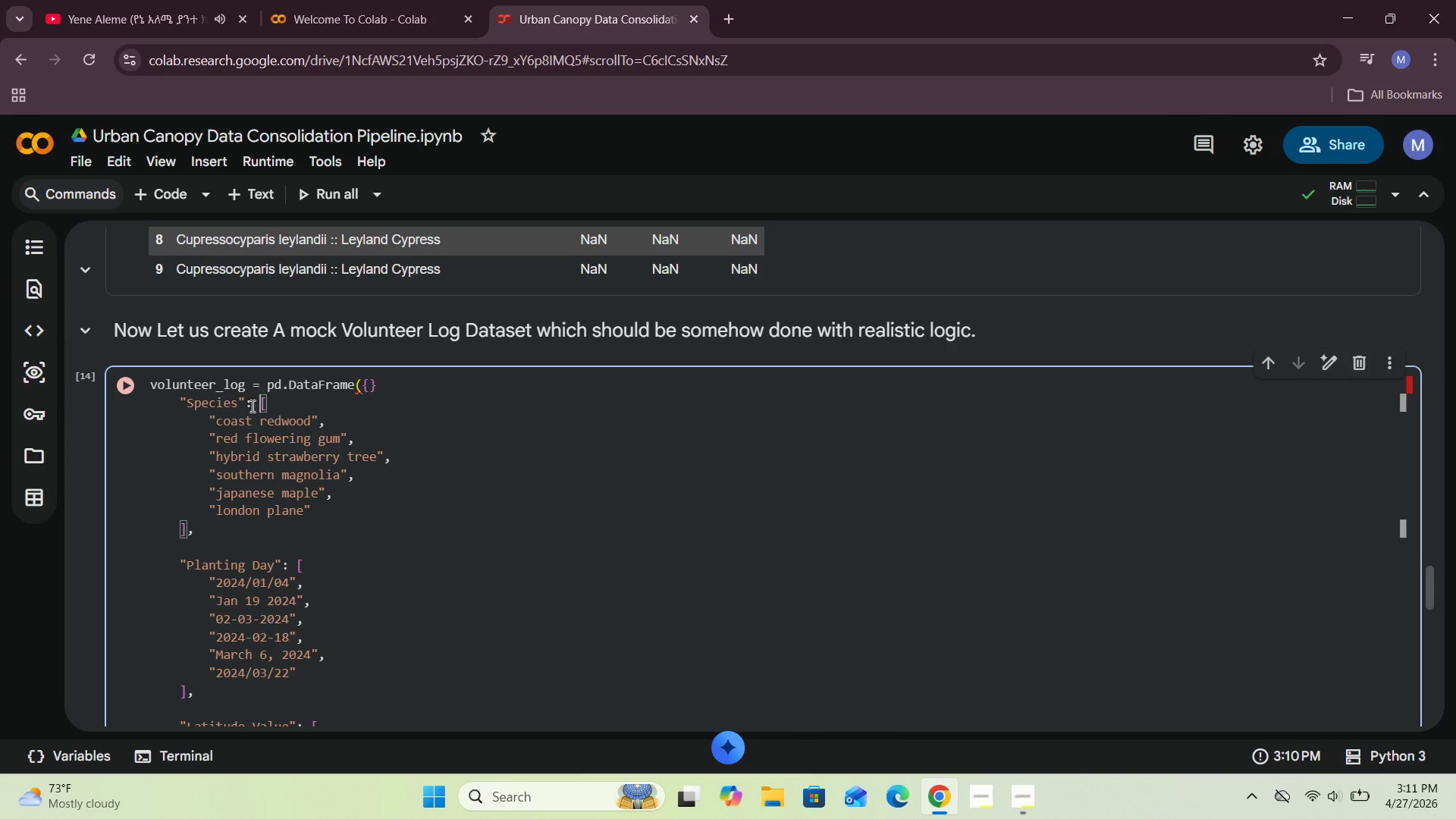 
key(Space)
 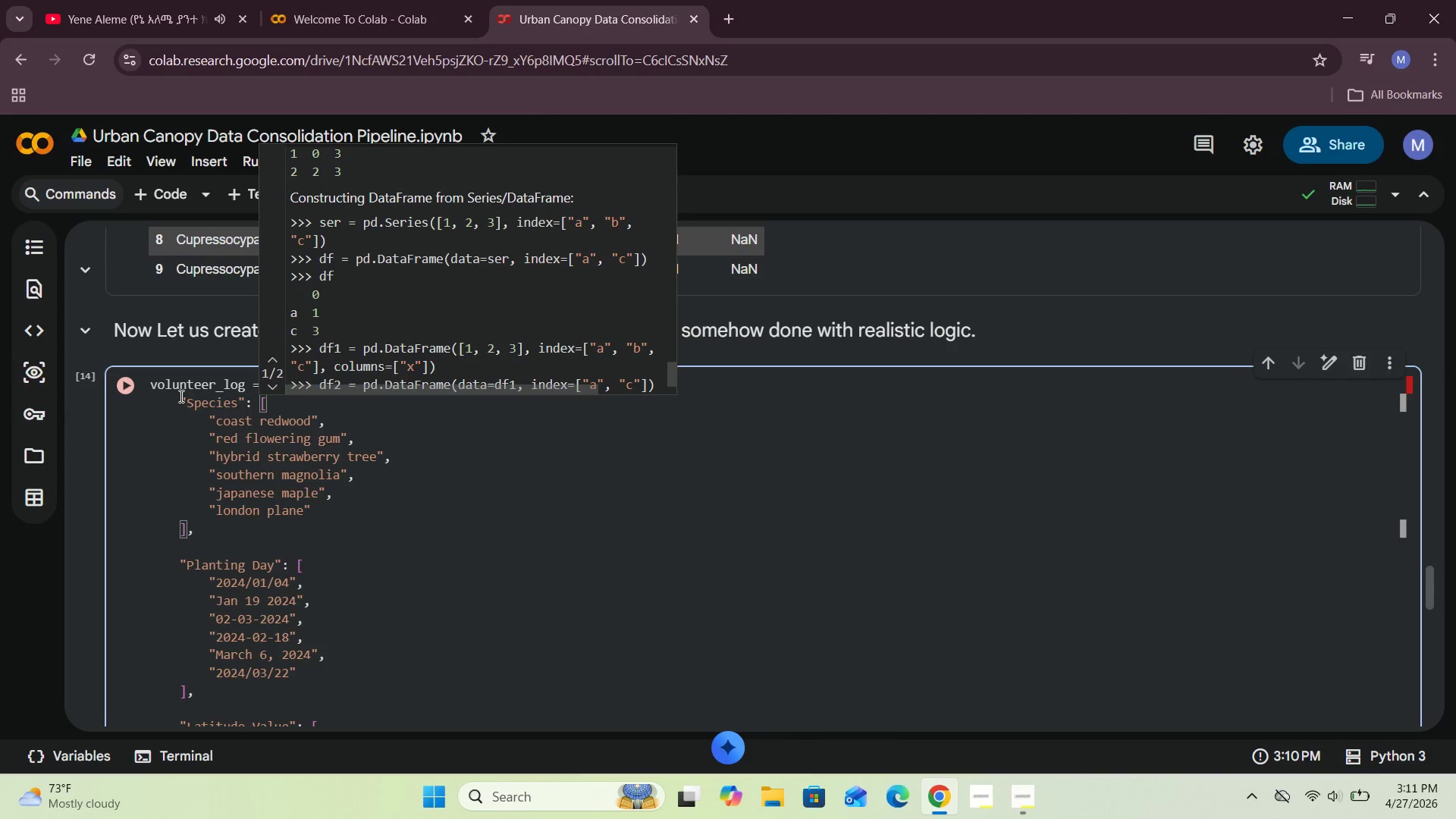 
left_click_drag(start_coordinate=[180, 400], to_coordinate=[214, 686])
 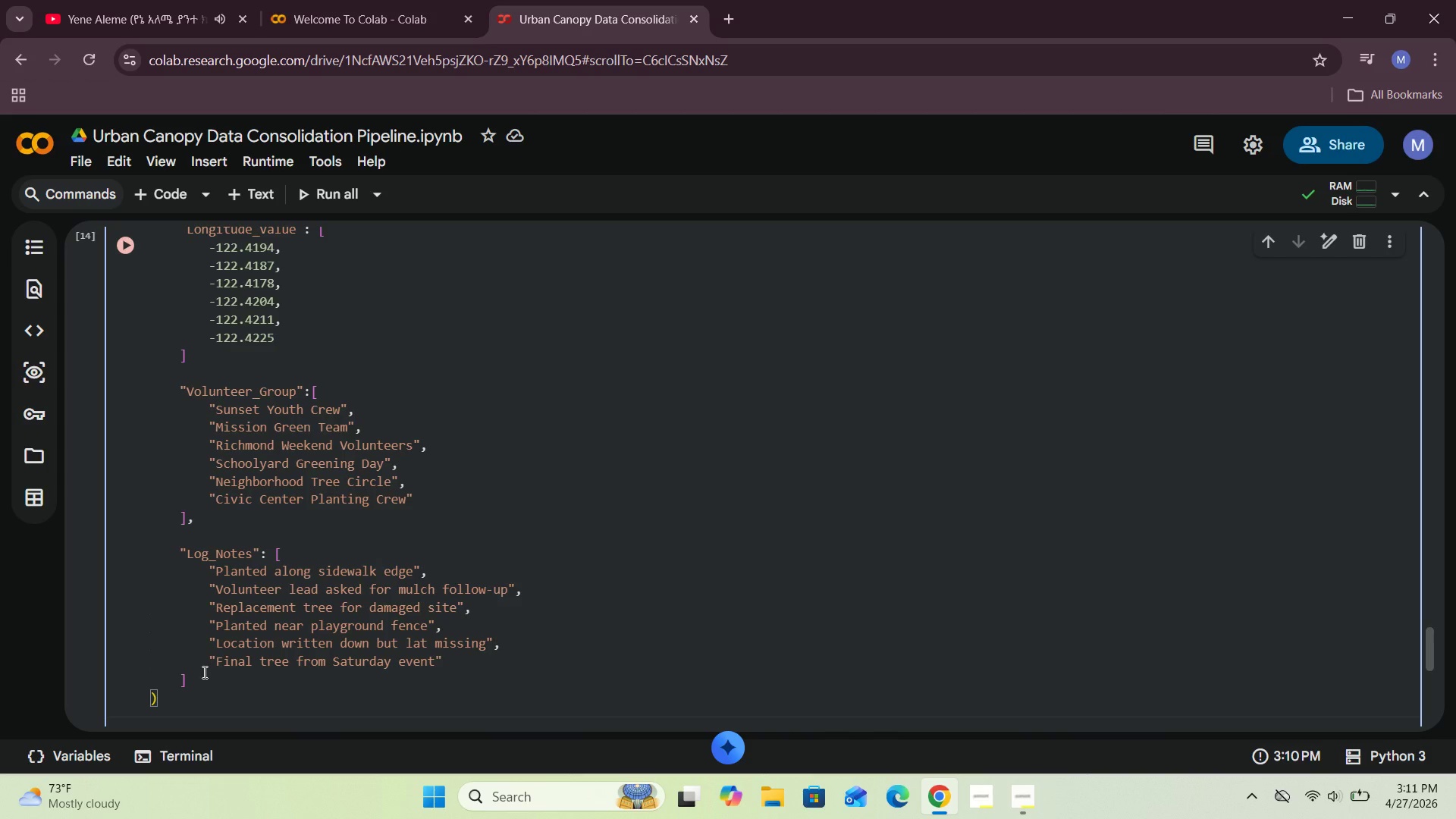 
wait(33.84)
 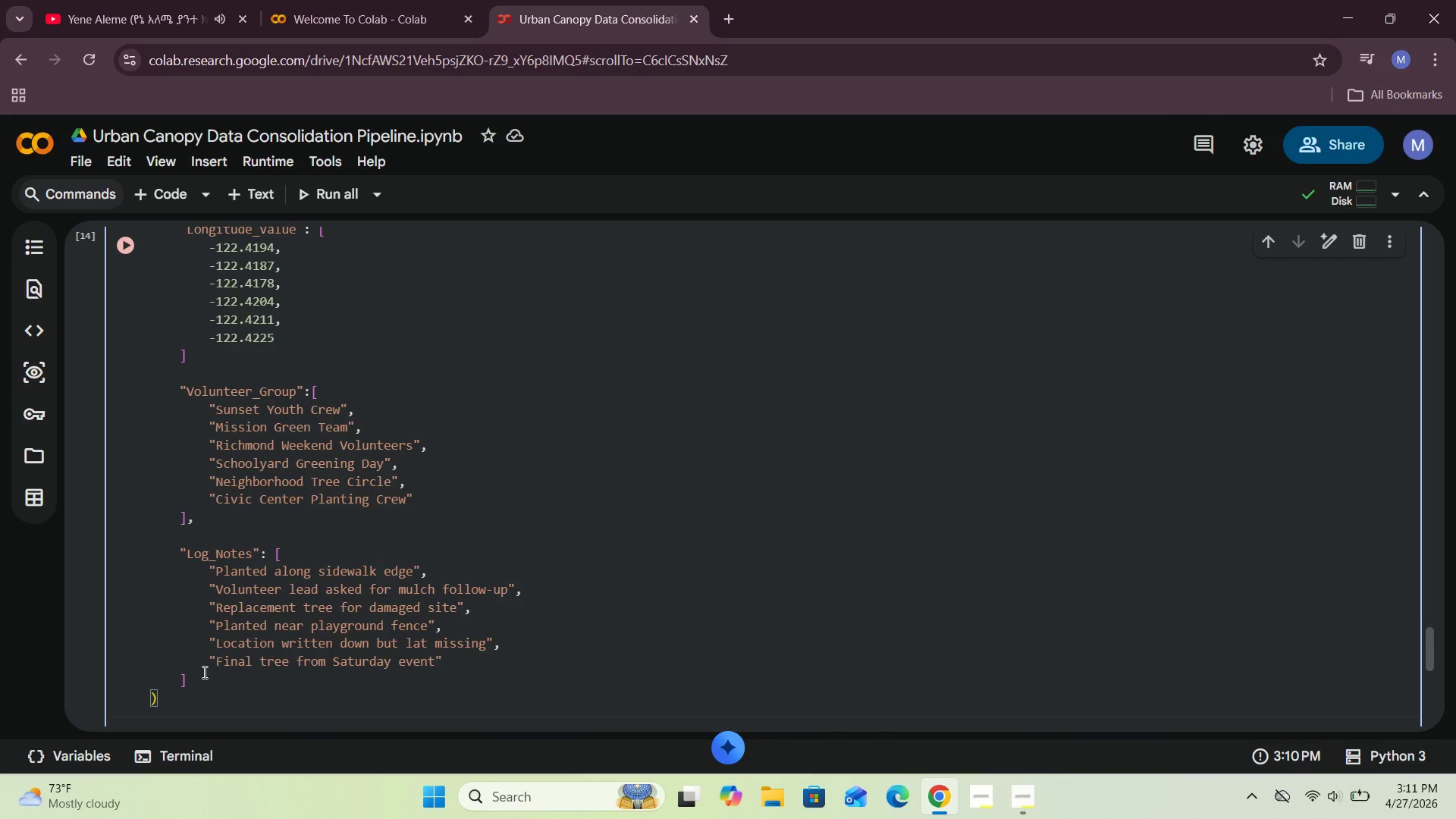 
scroll: coordinate [214, 607], scroll_direction: up, amount: 6.0
 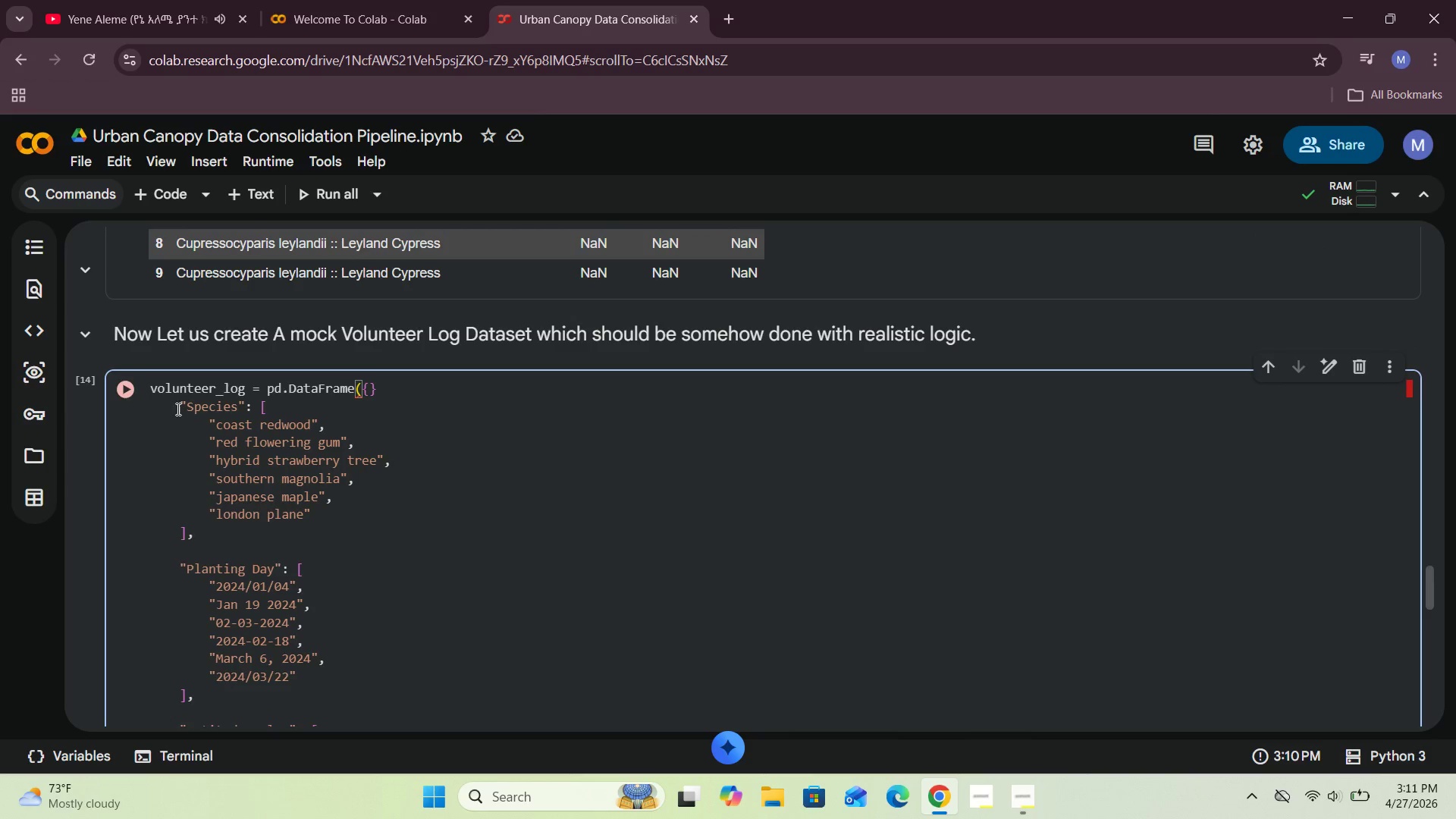 
left_click_drag(start_coordinate=[177, 403], to_coordinate=[183, 685])
 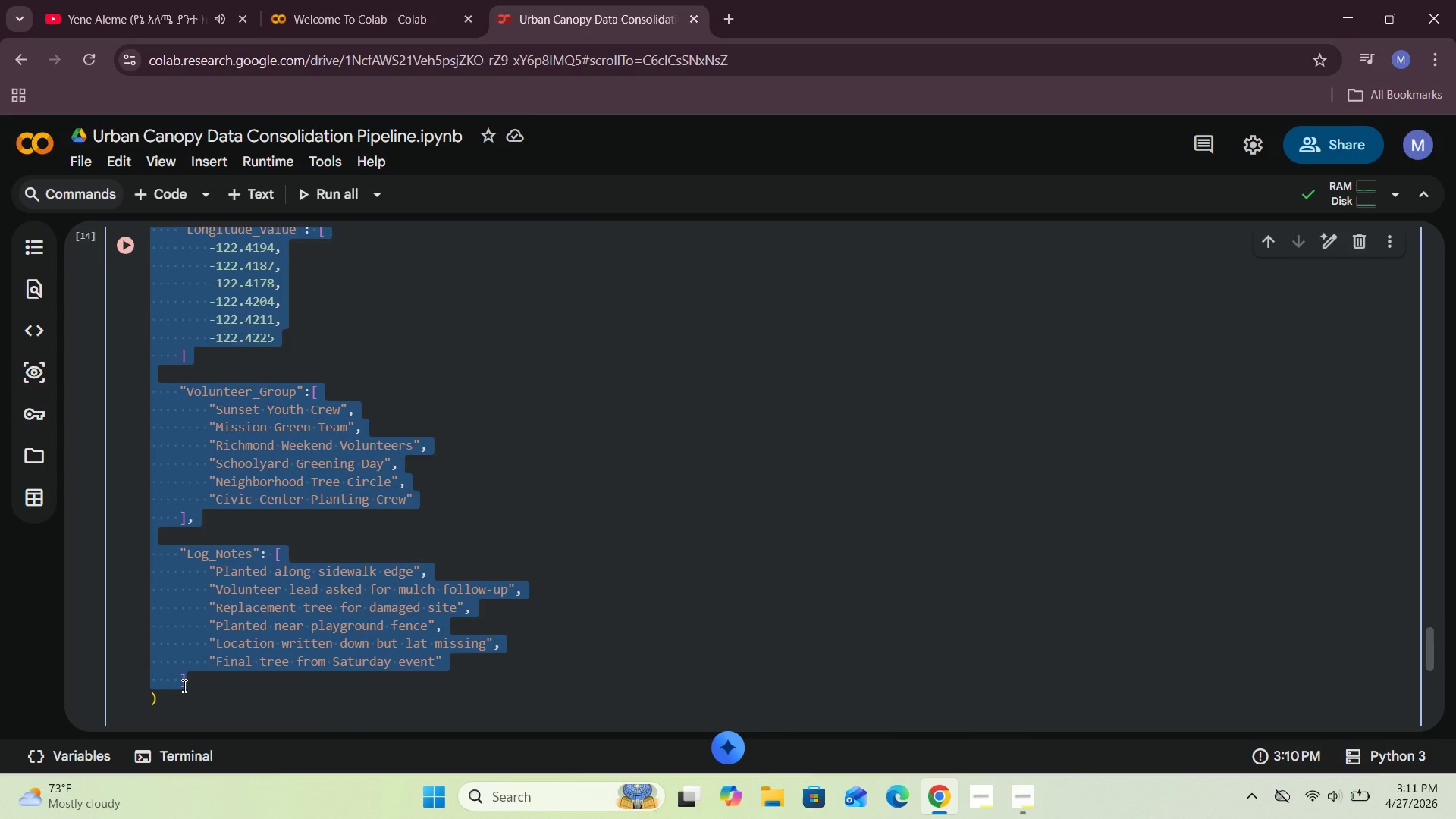 
key(Control+X)
 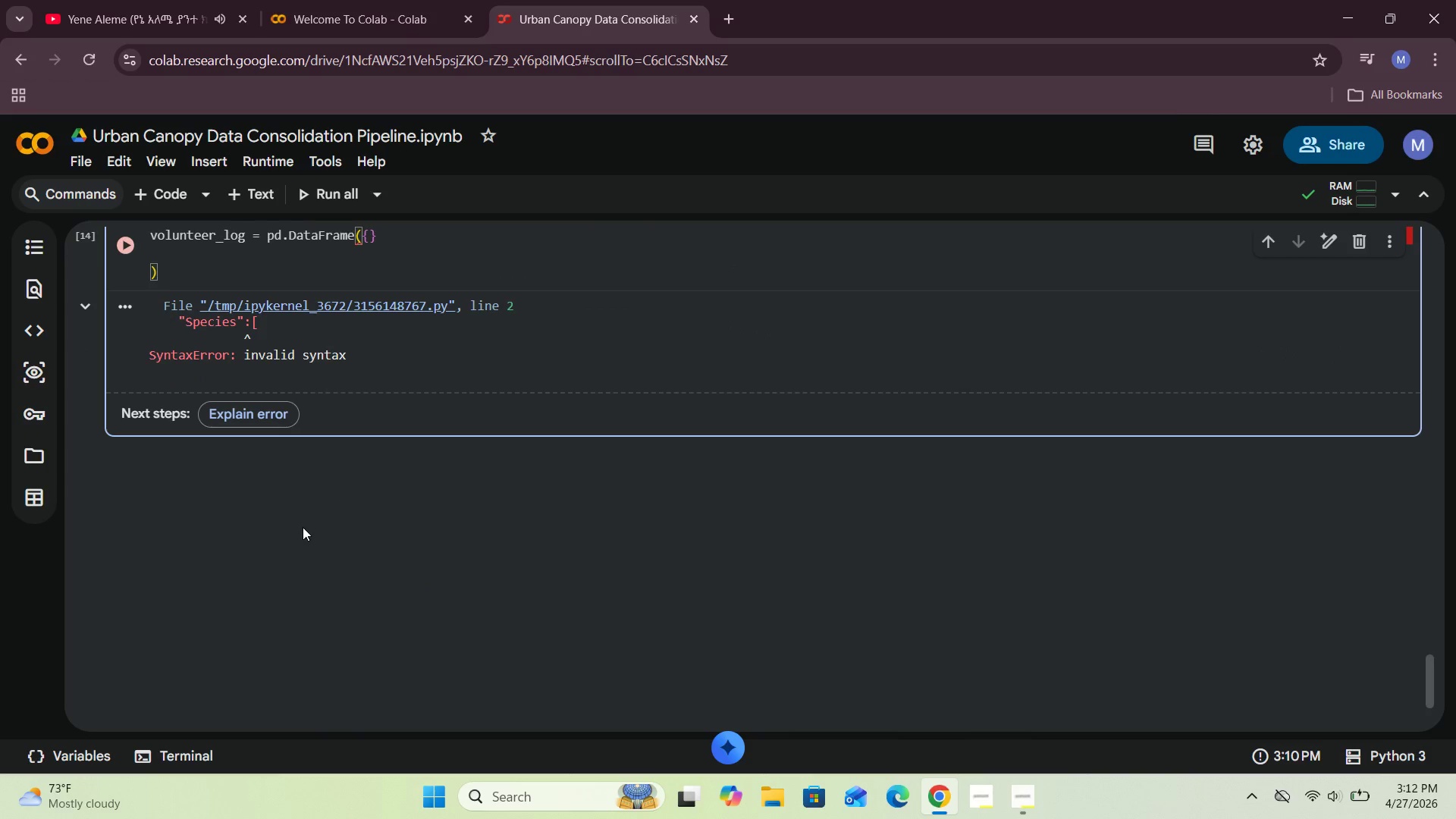 
scroll: coordinate [303, 527], scroll_direction: up, amount: 2.0
 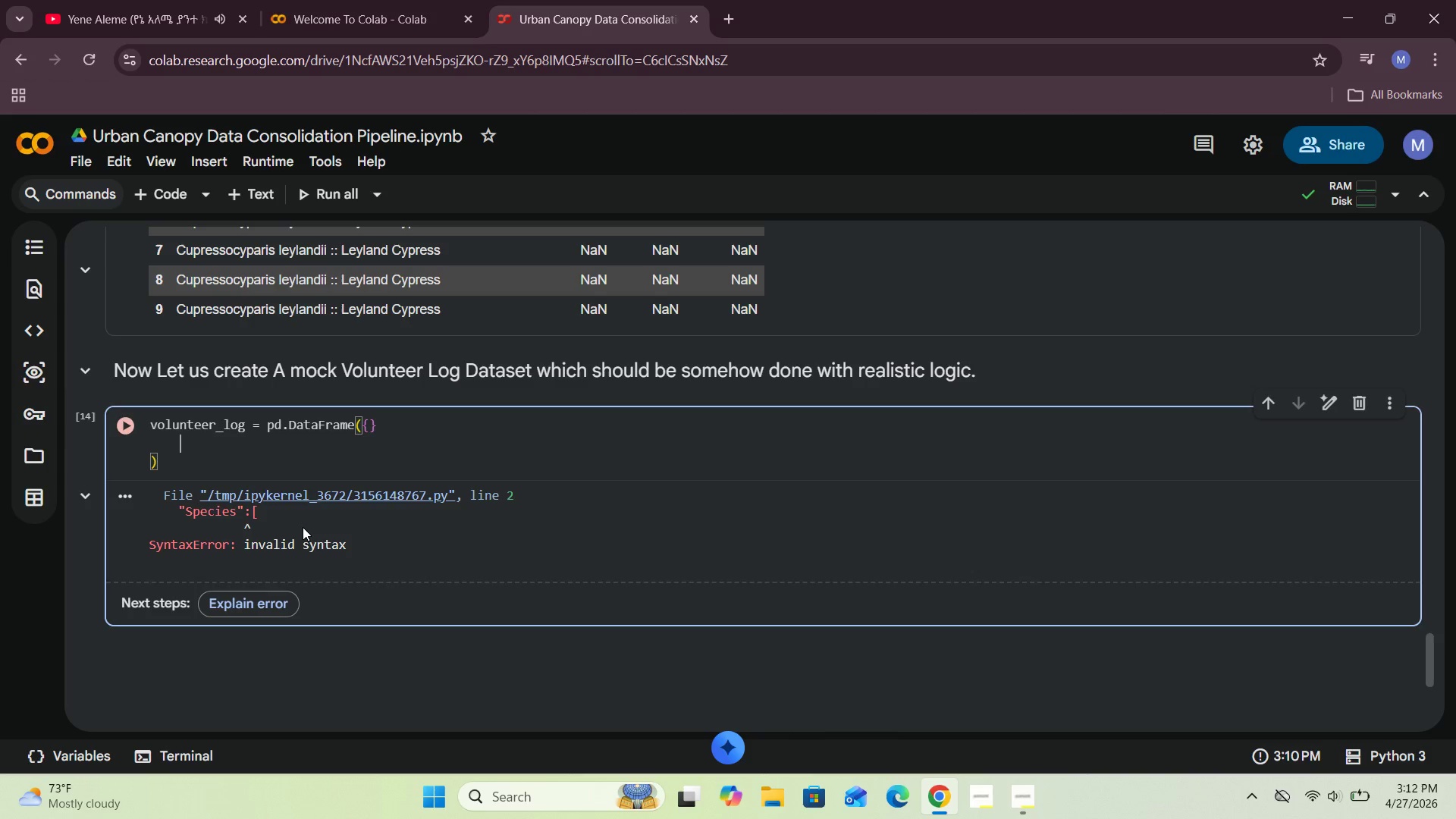 
wait(10.48)
 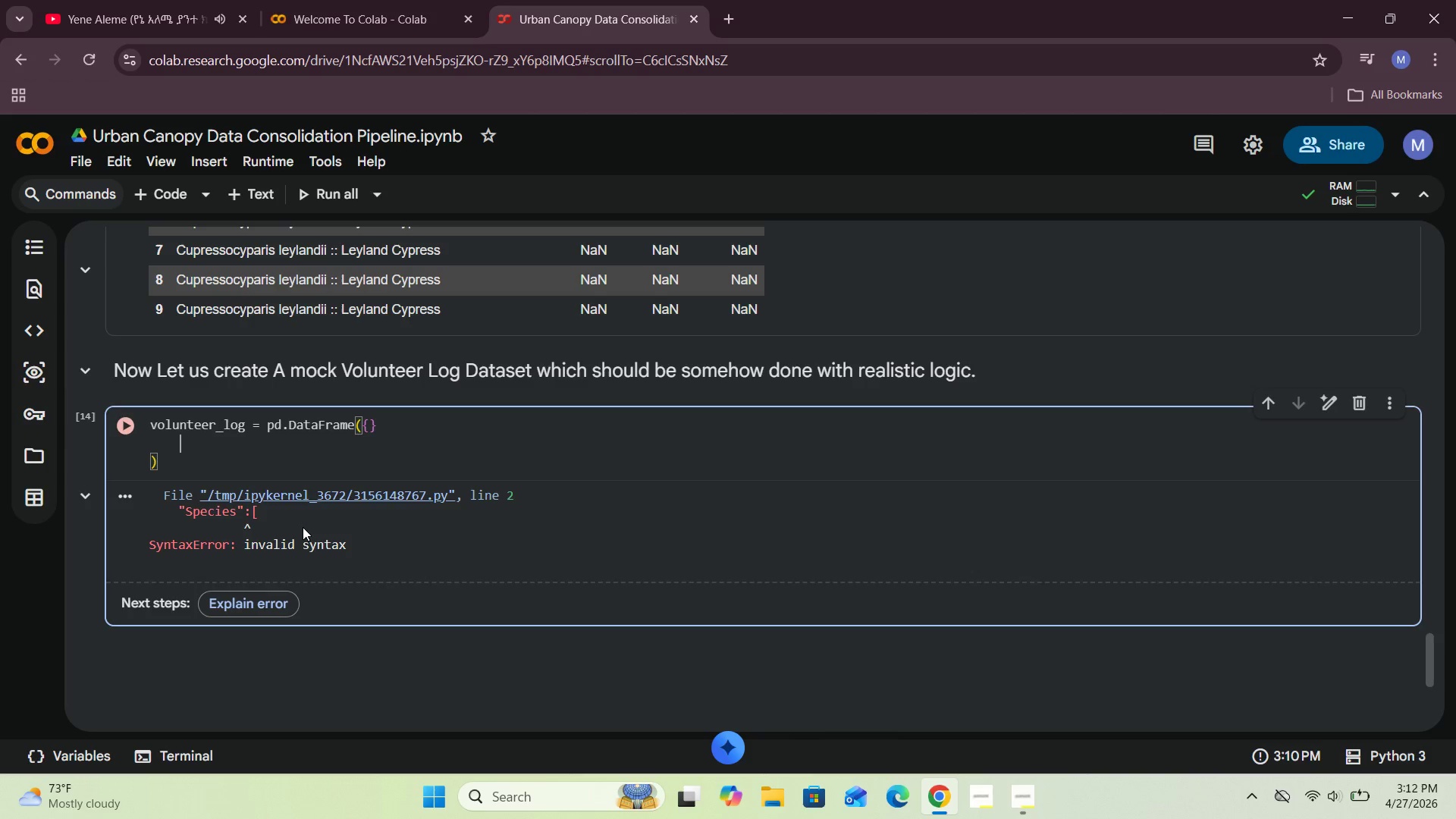 
left_click([367, 424])
 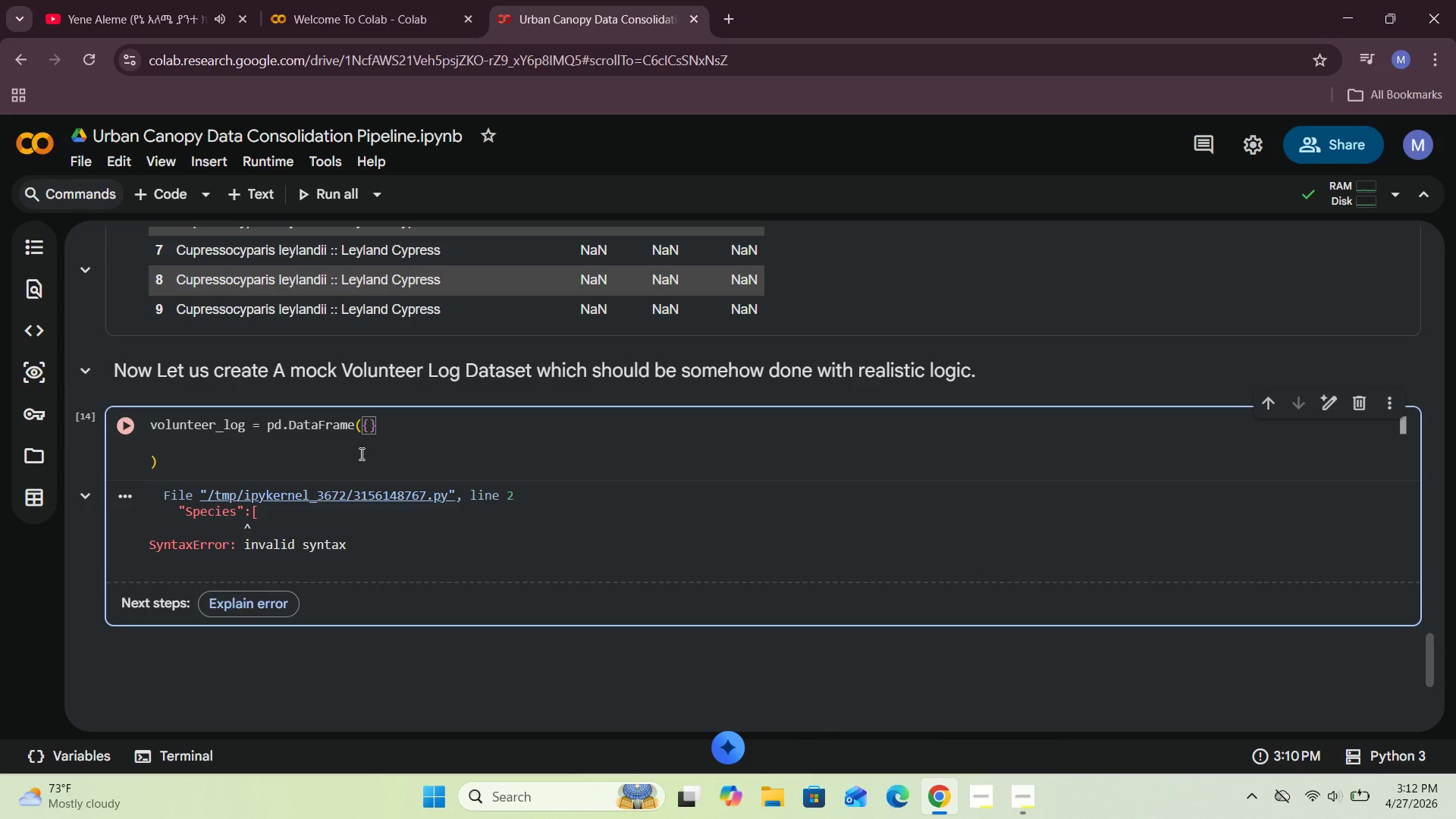 
key(Enter)
 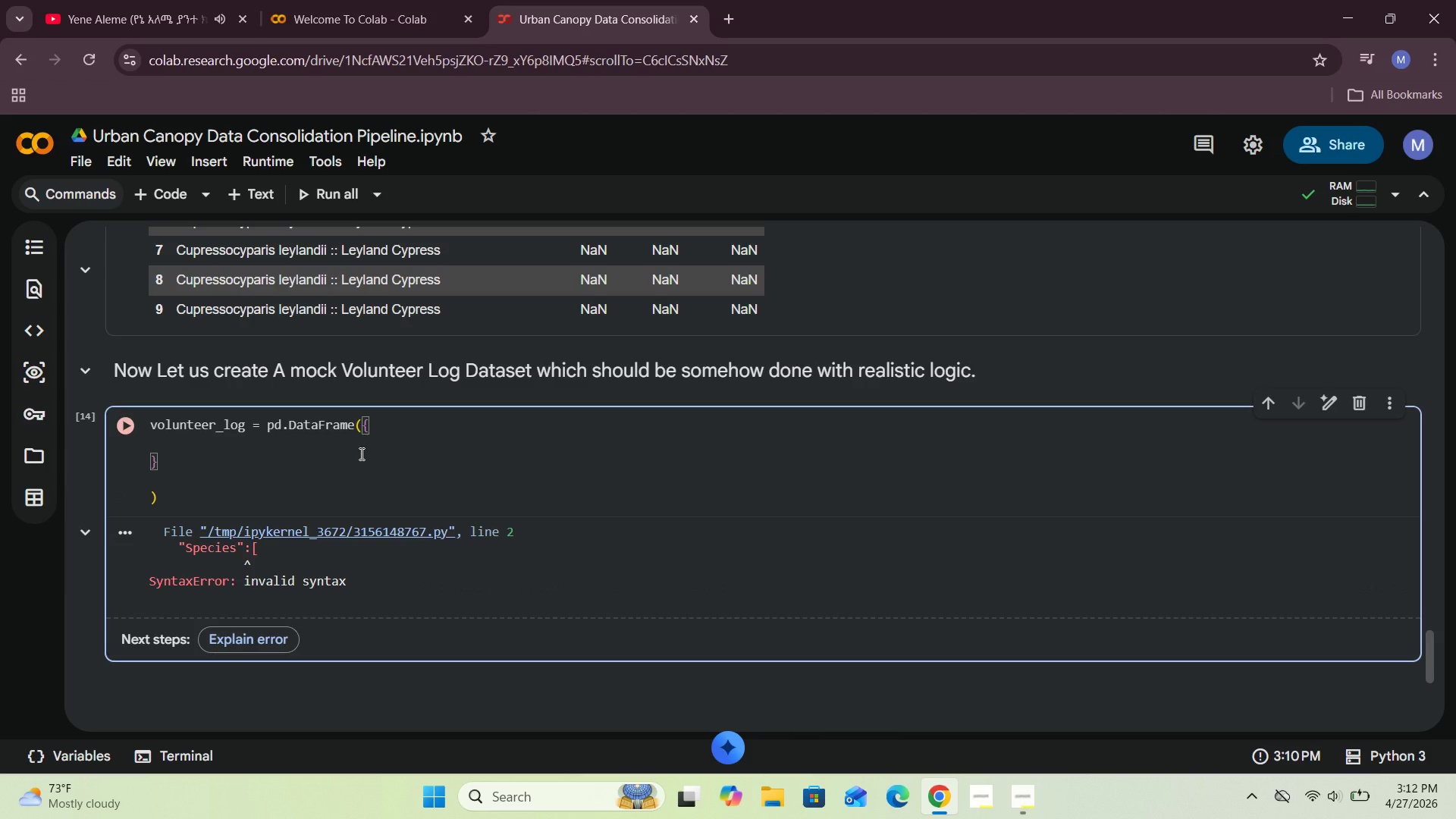 
key(Control+V)
 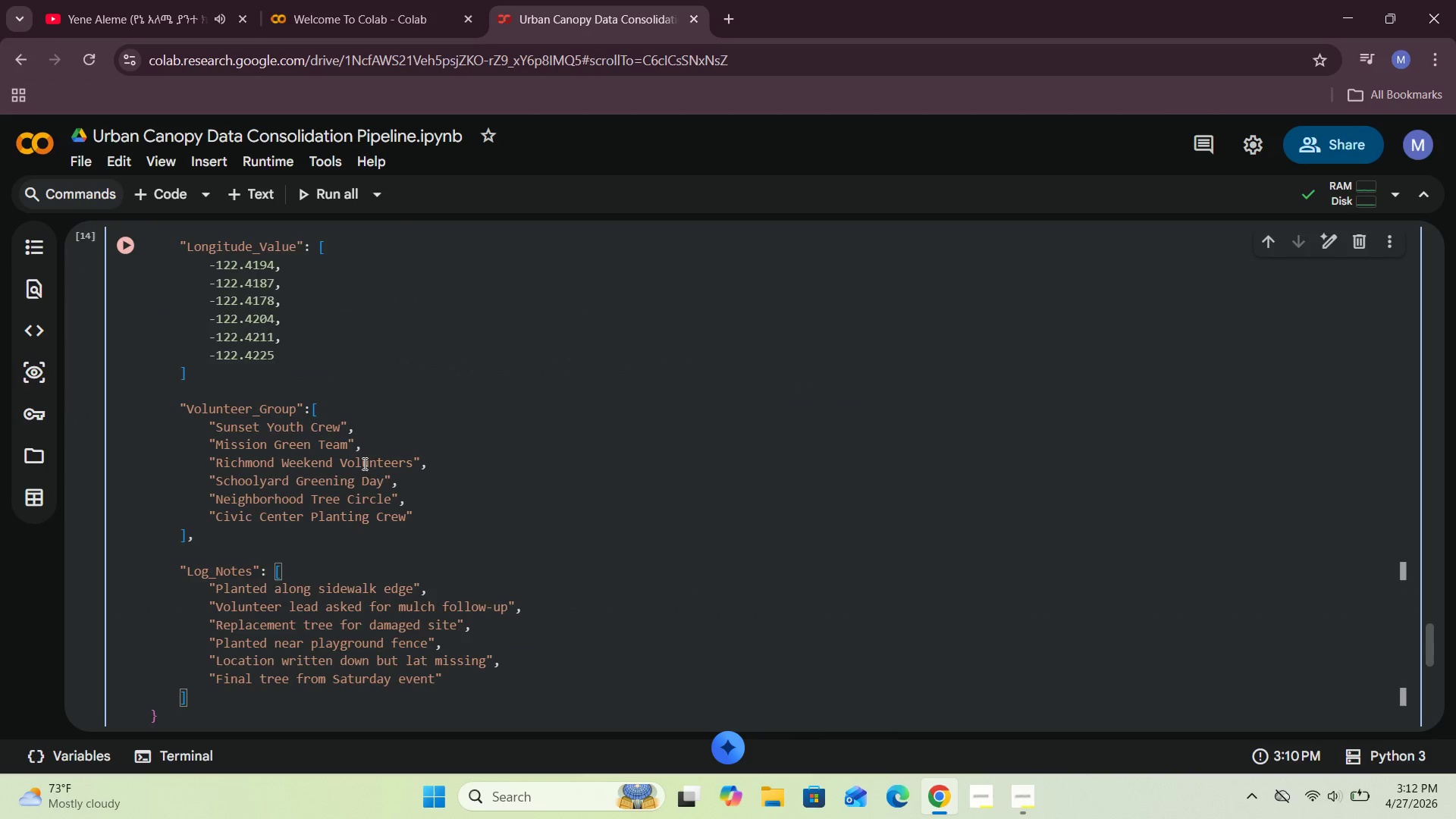 
scroll: coordinate [365, 467], scroll_direction: up, amount: 7.0
 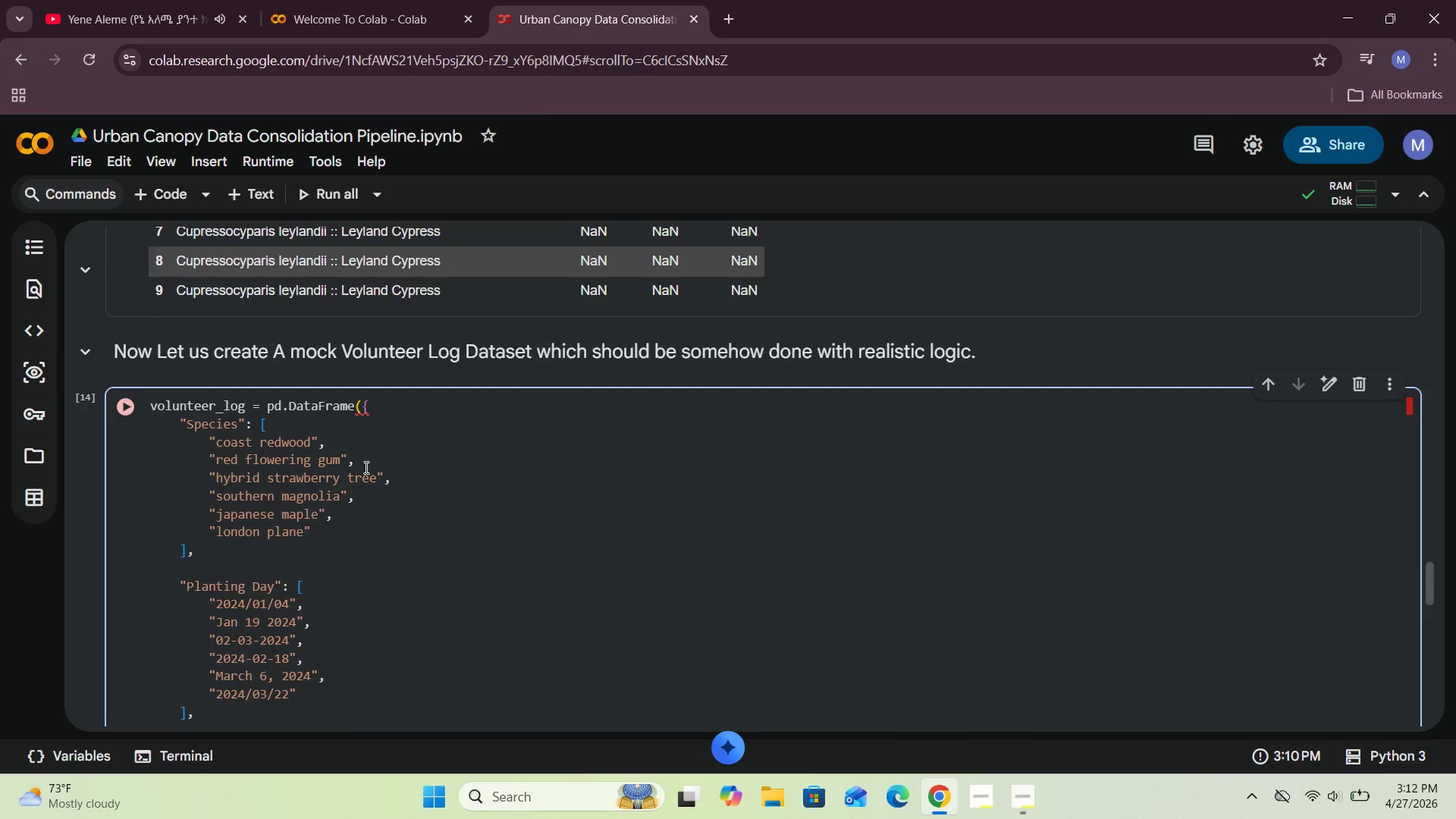 
scroll: coordinate [365, 467], scroll_direction: down, amount: 9.0
 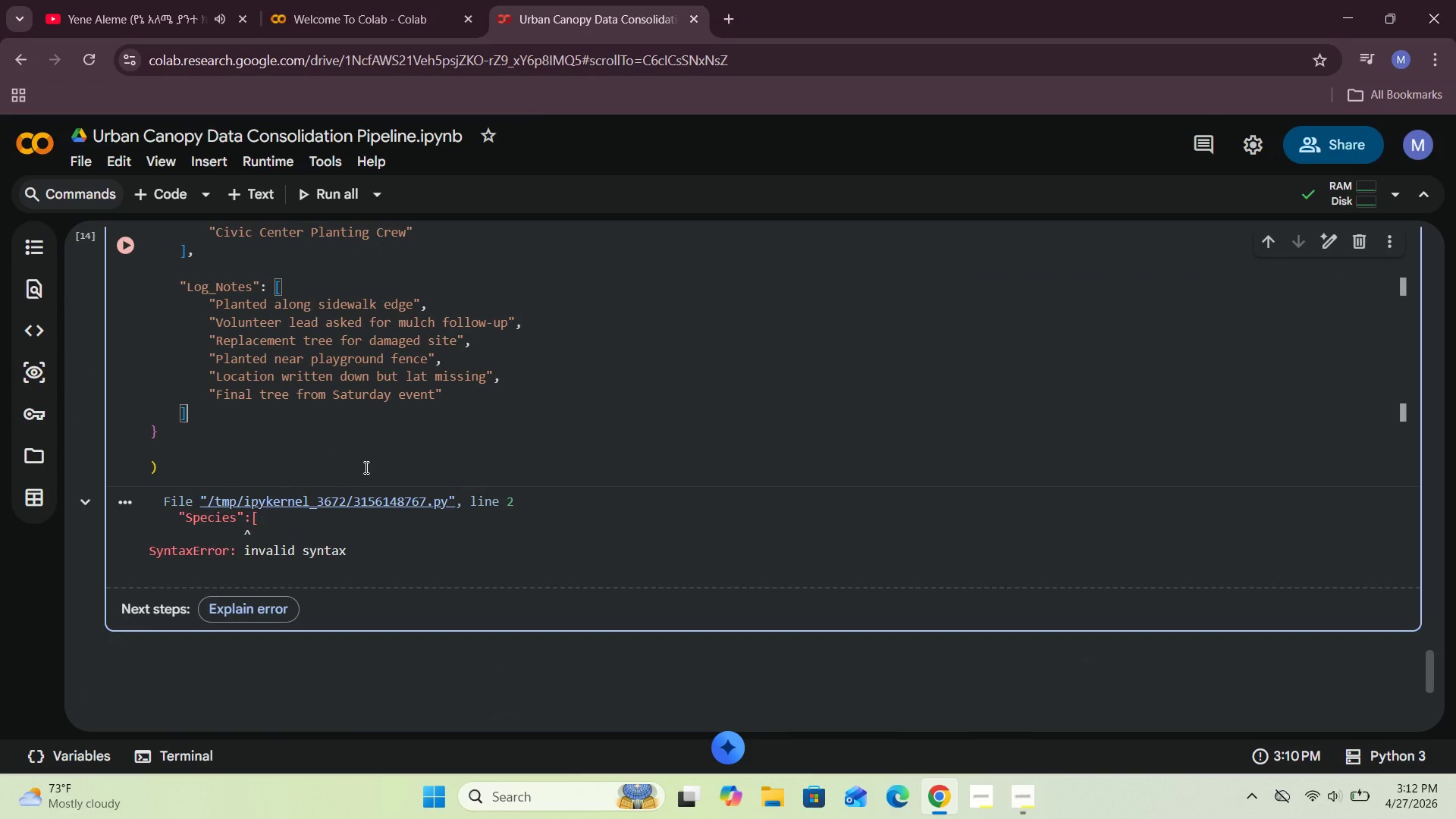 
scroll: coordinate [365, 467], scroll_direction: up, amount: 9.0
 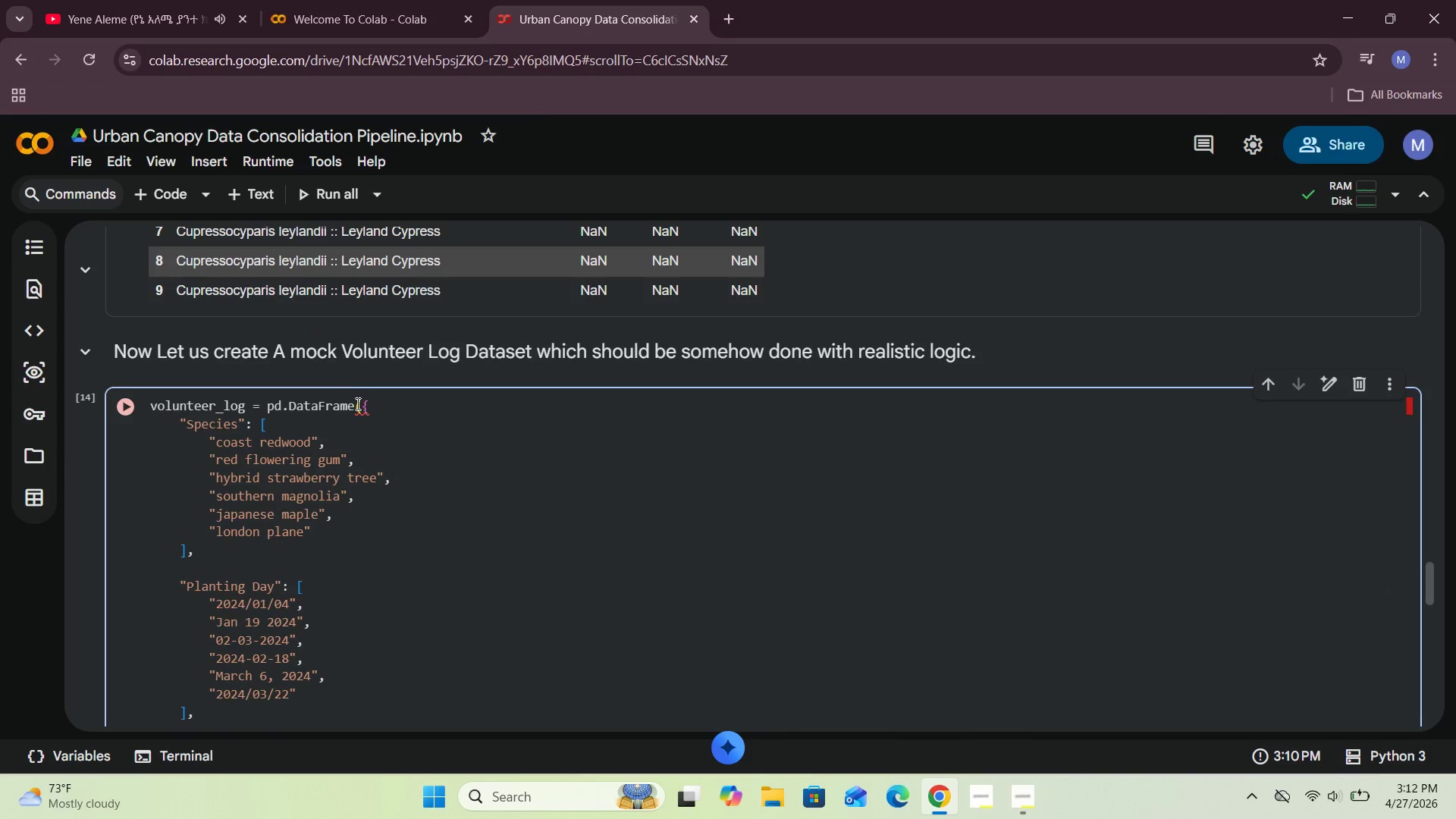 
left_click([360, 404])
 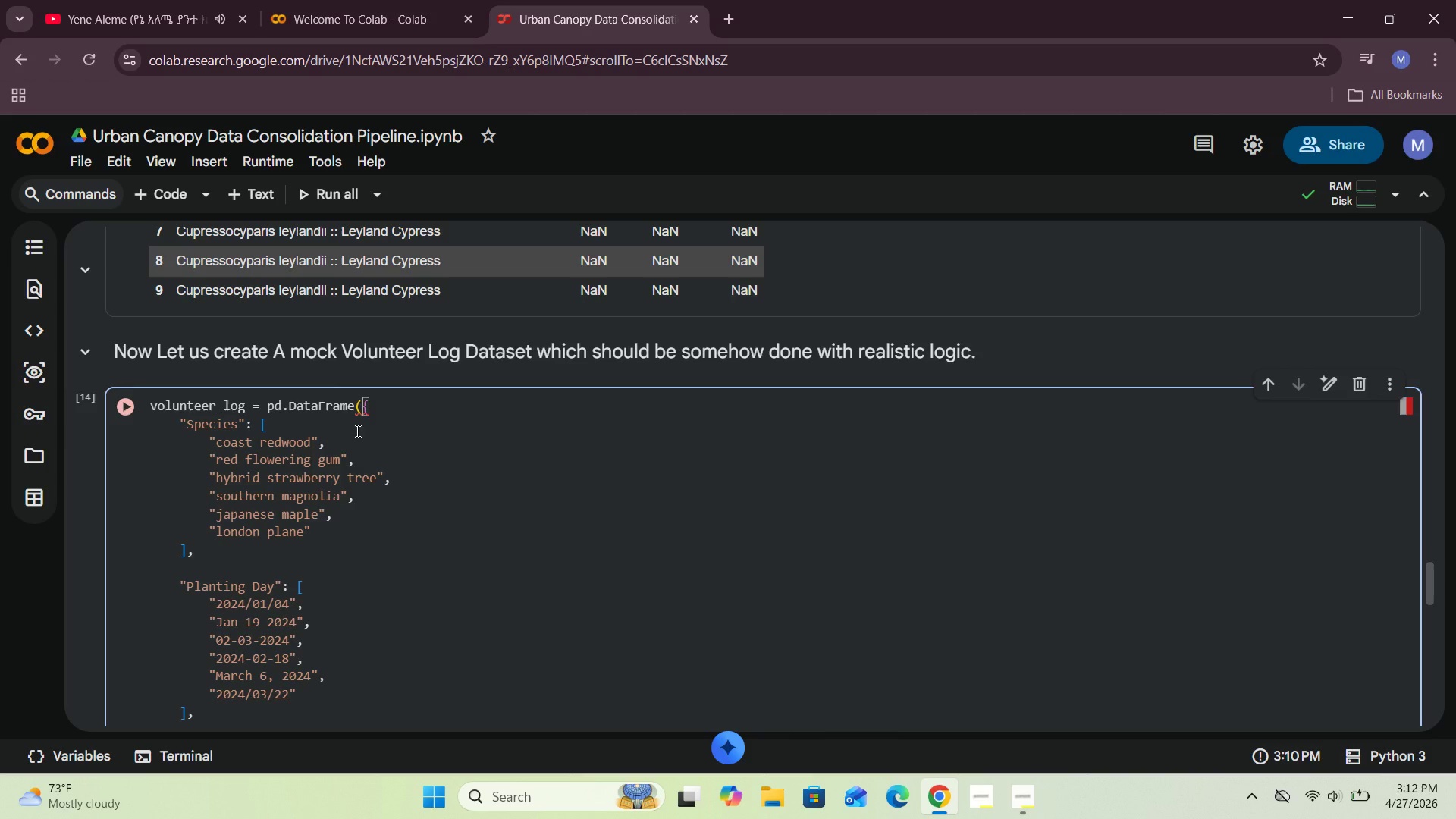 
wait(8.19)
 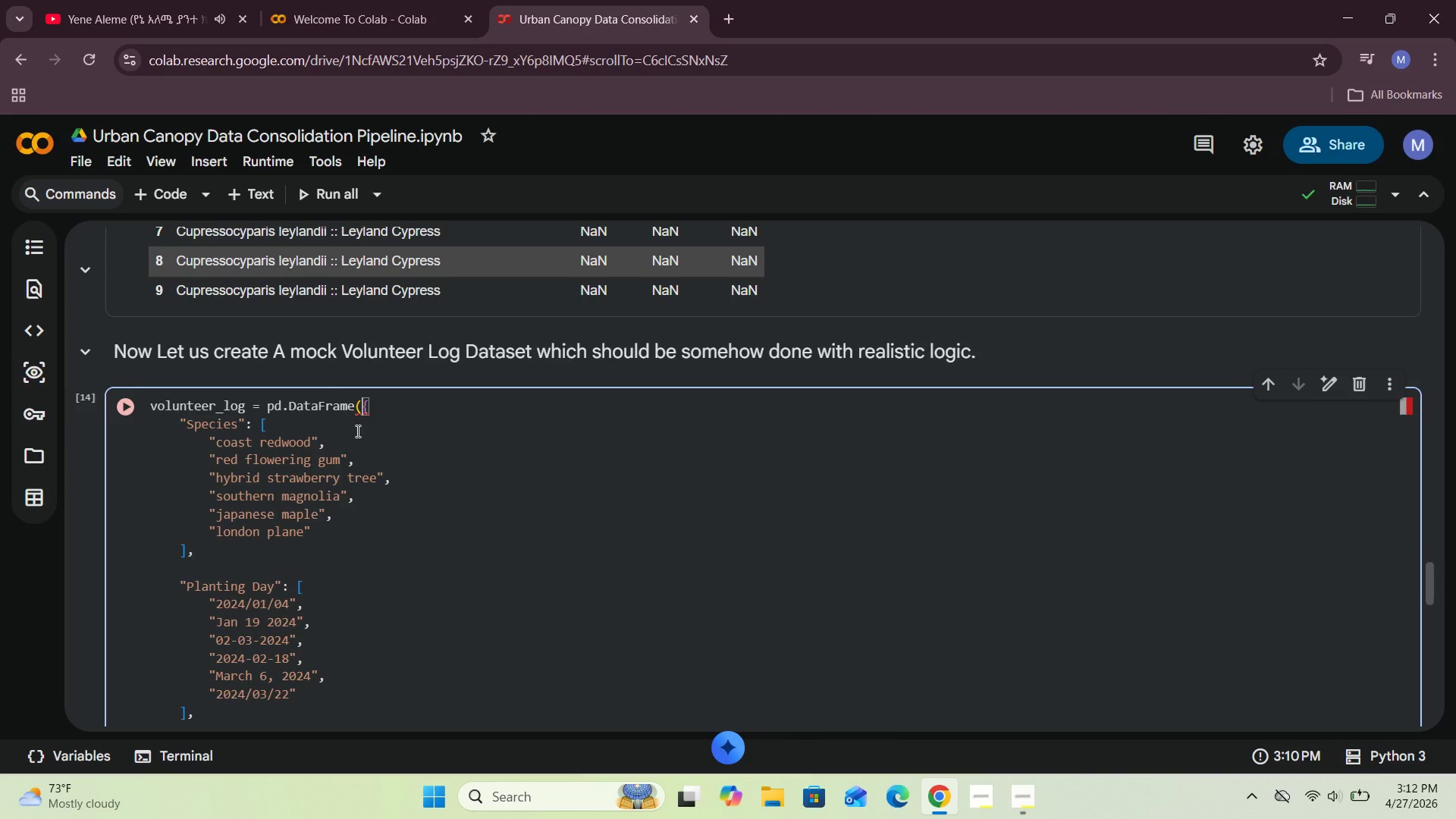 
key(Space)
 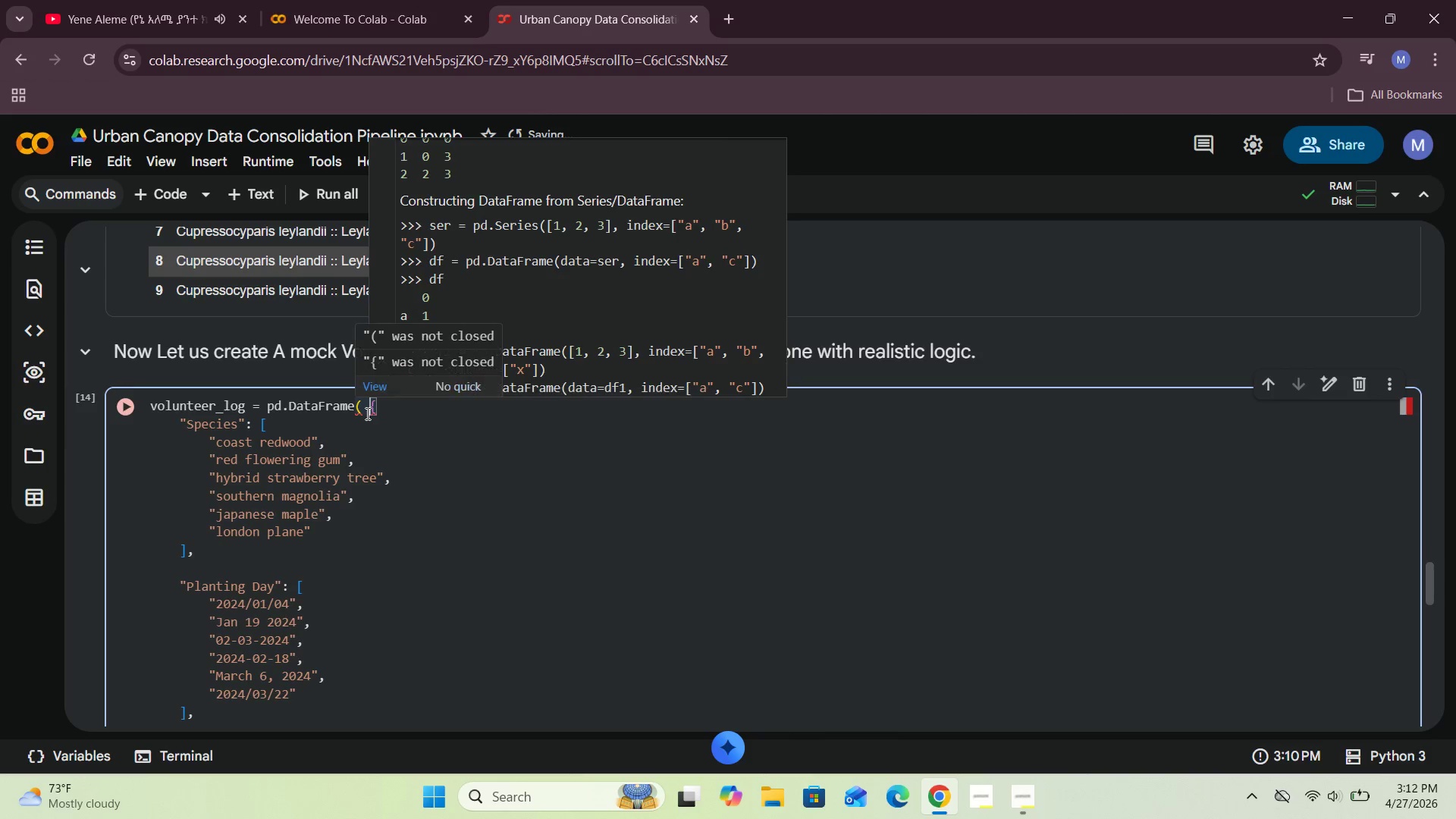 
left_click([366, 413])
 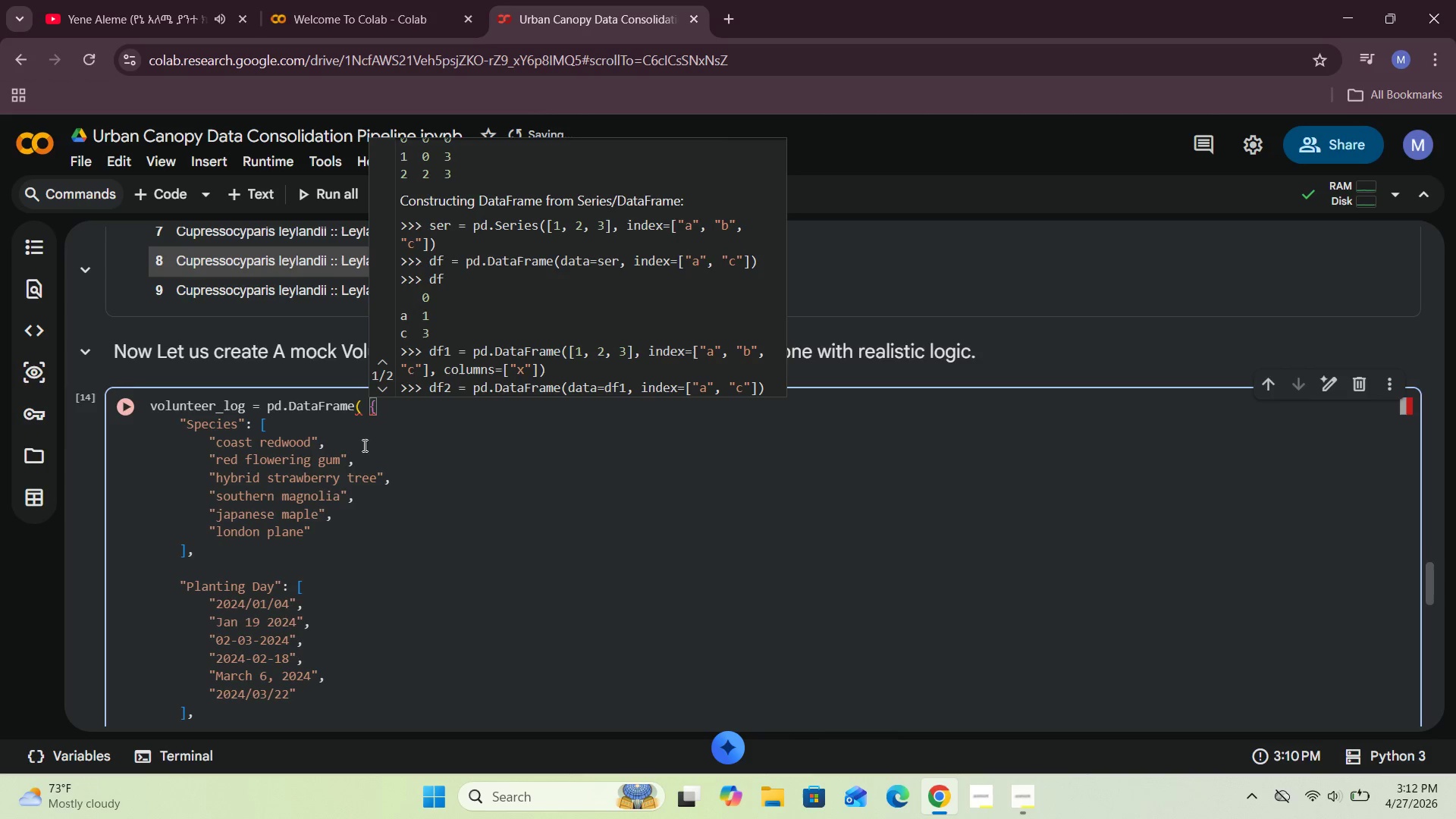 
key(Backspace)
 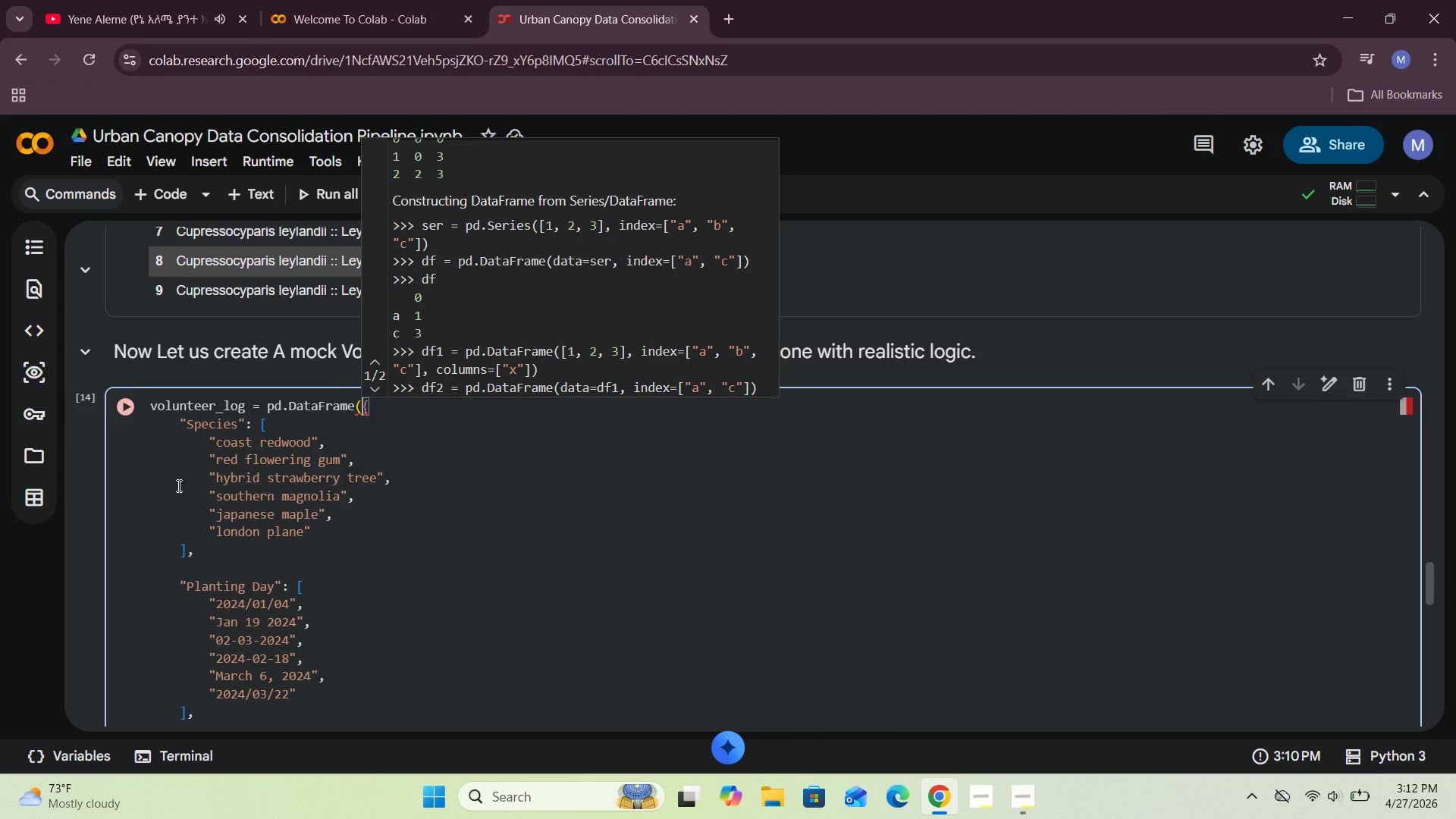 
scroll: coordinate [178, 486], scroll_direction: down, amount: 10.0
 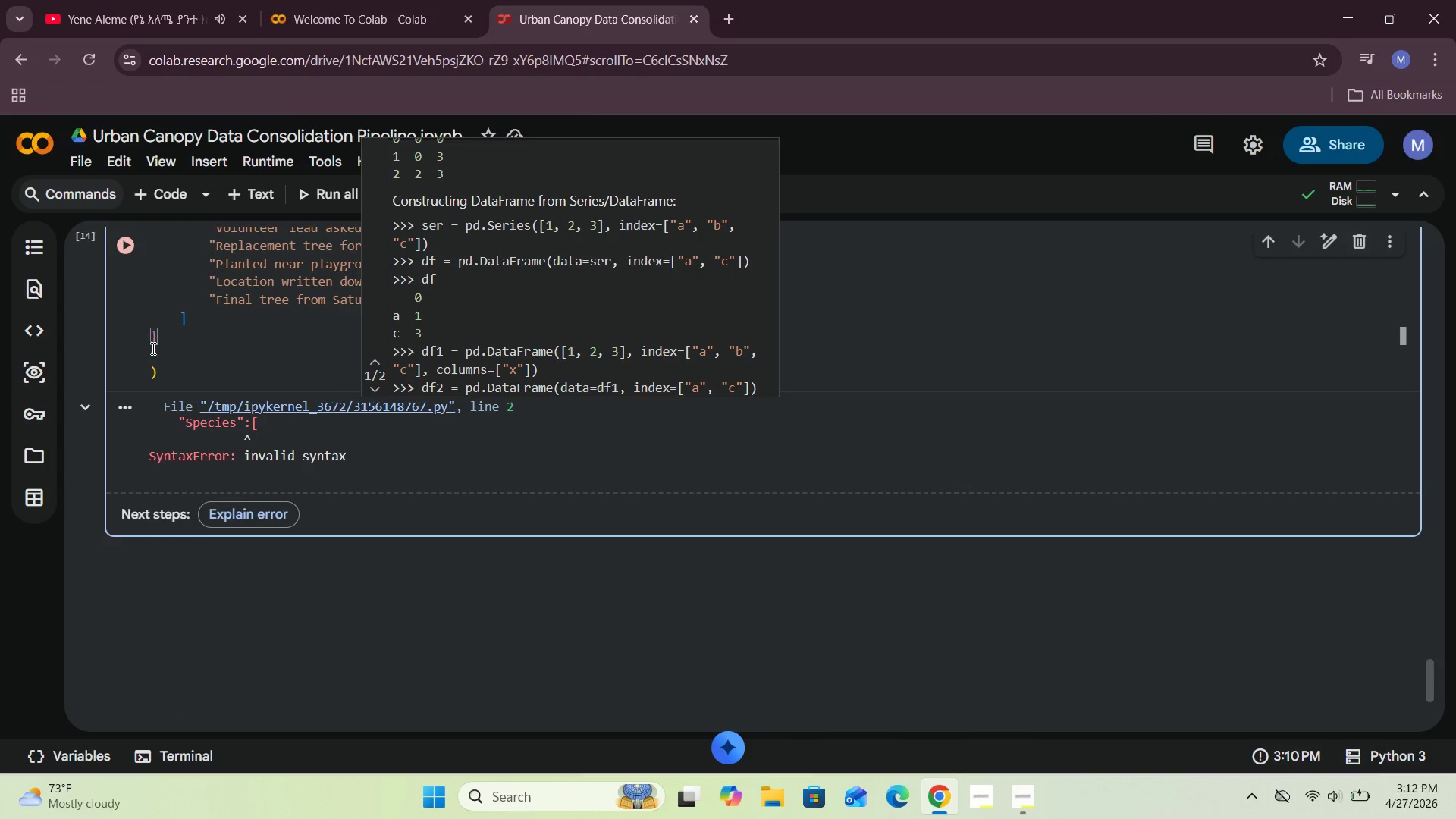 
wait(6.18)
 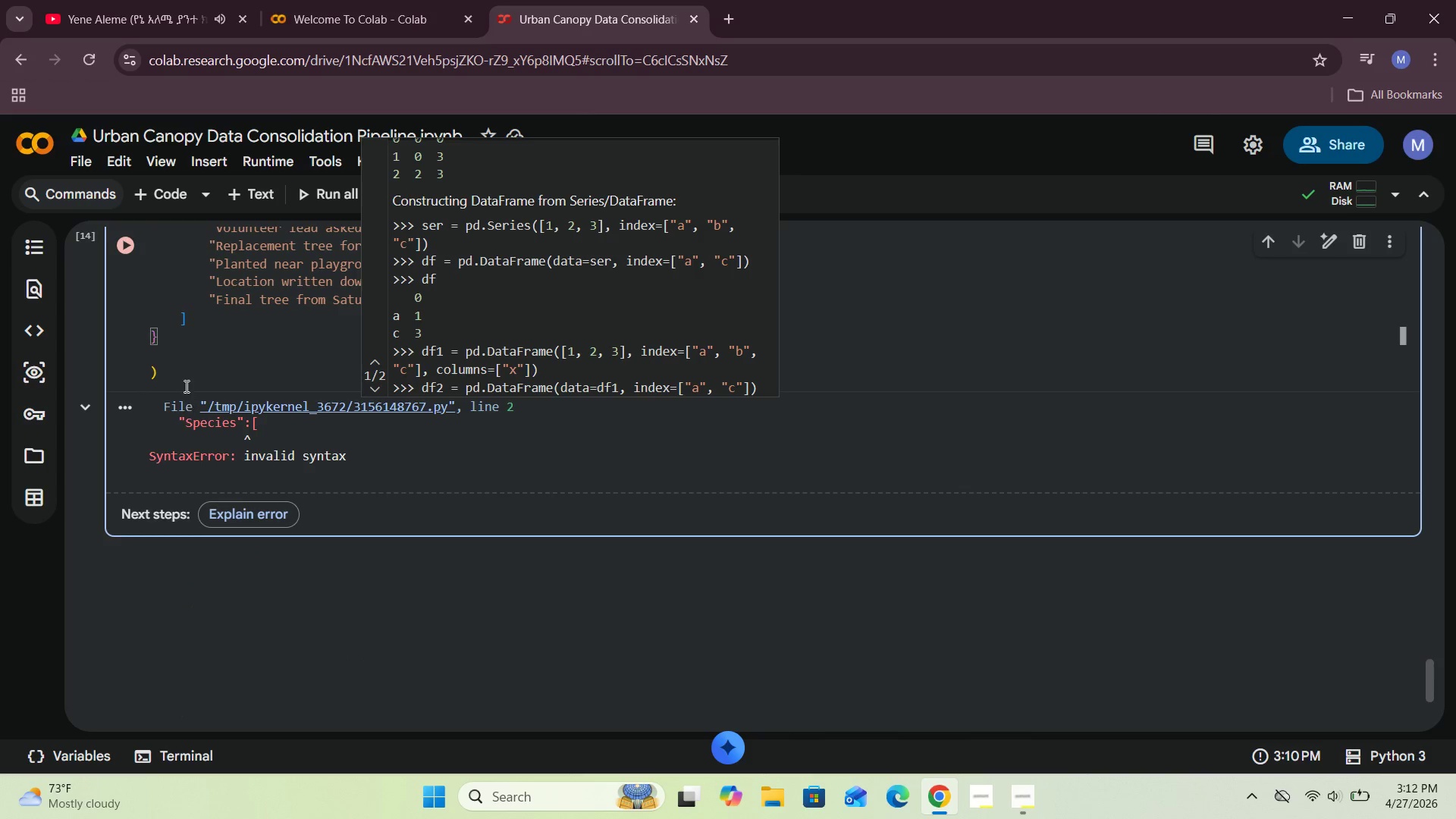 
left_click([152, 369])
 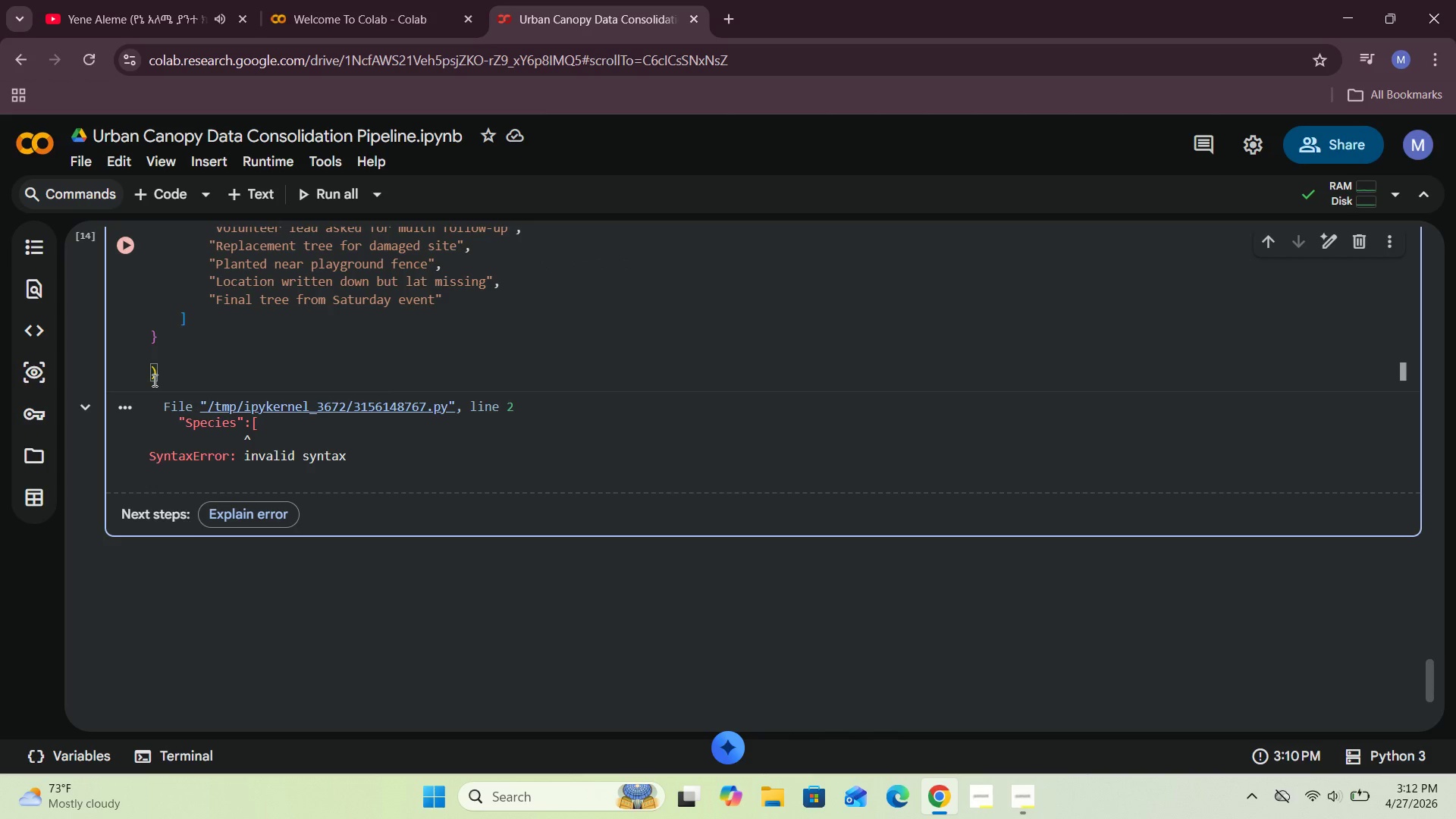 
key(Backspace)
 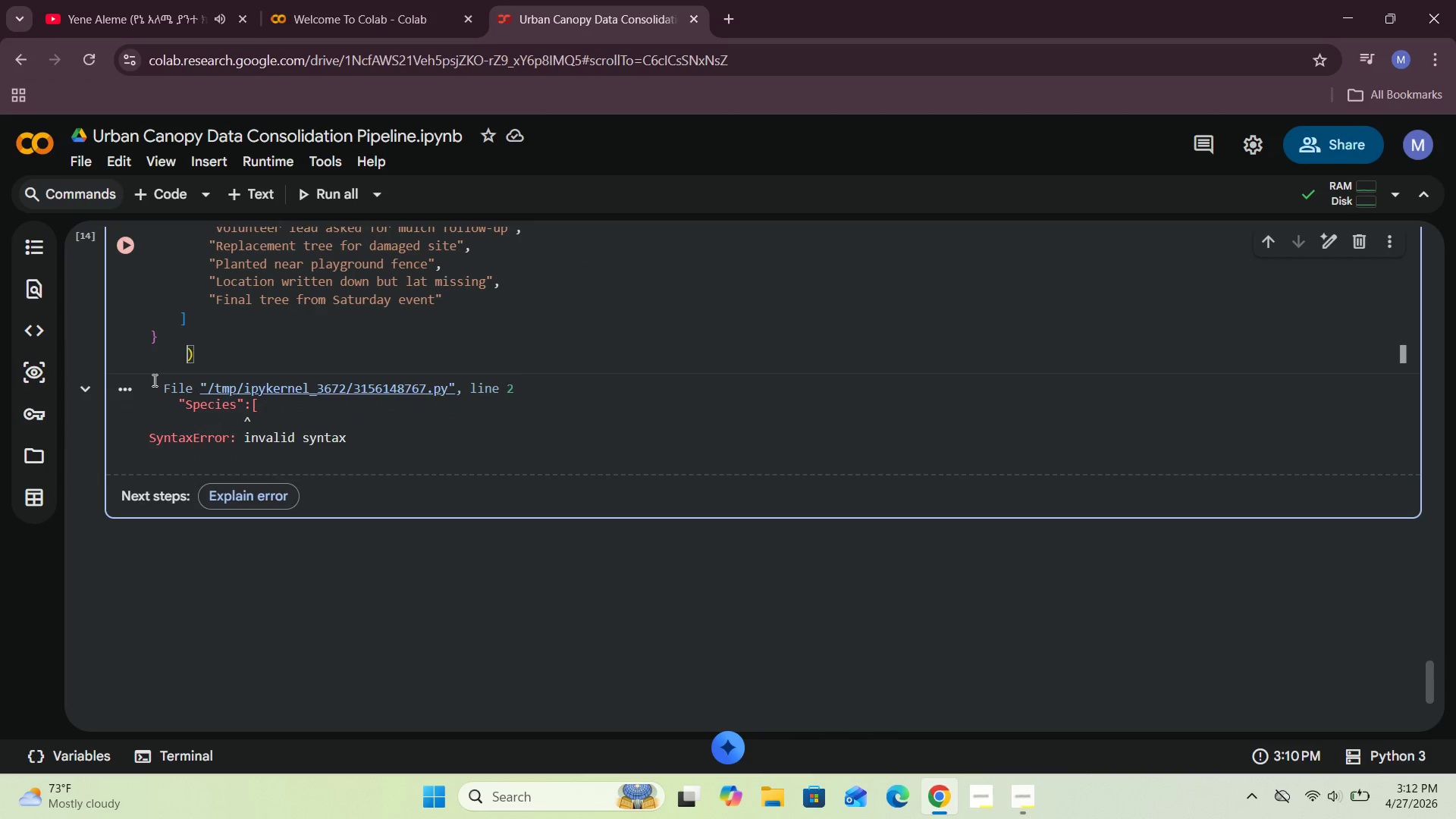 
key(Backspace)
 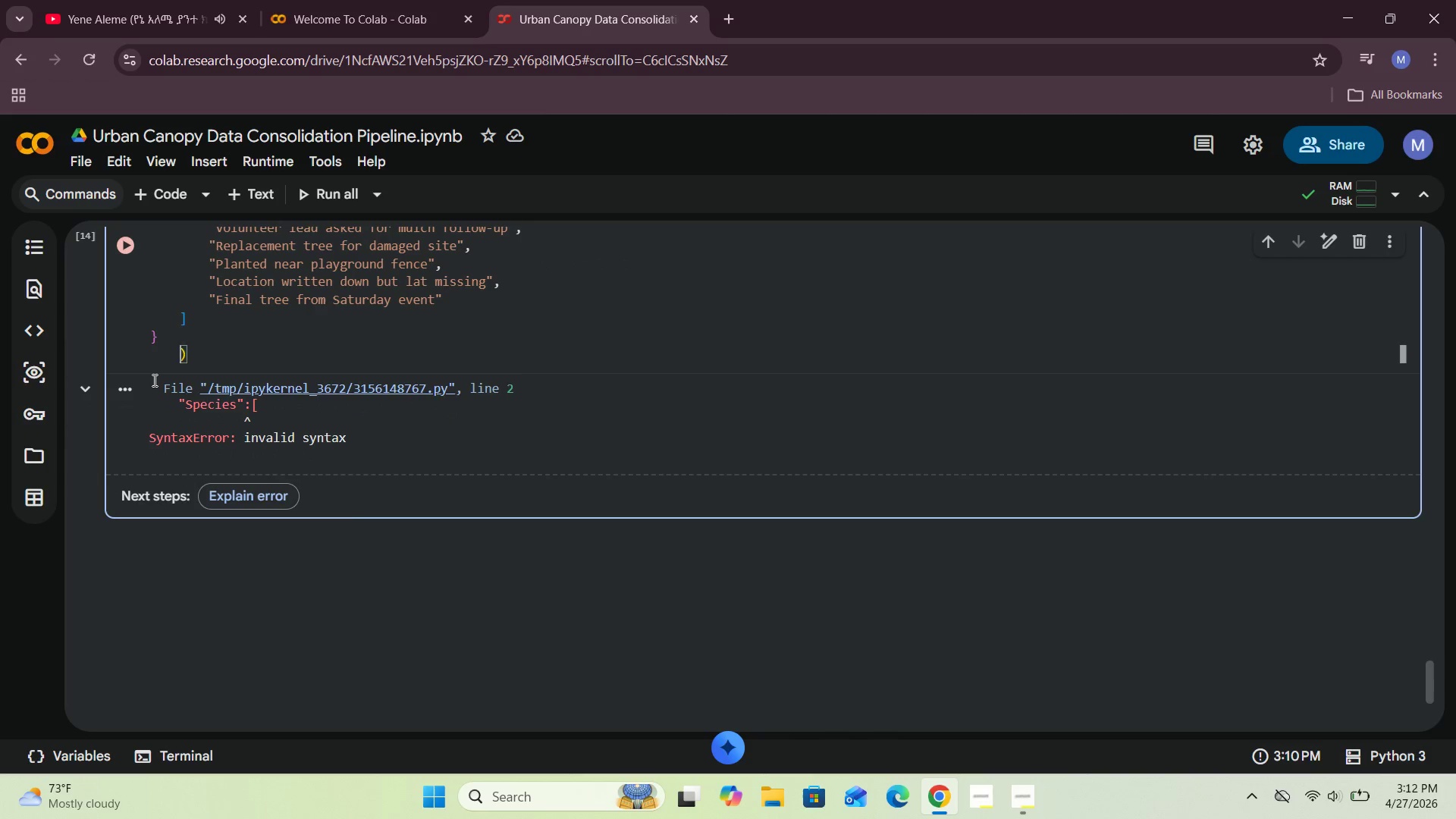 
key(Backspace)
 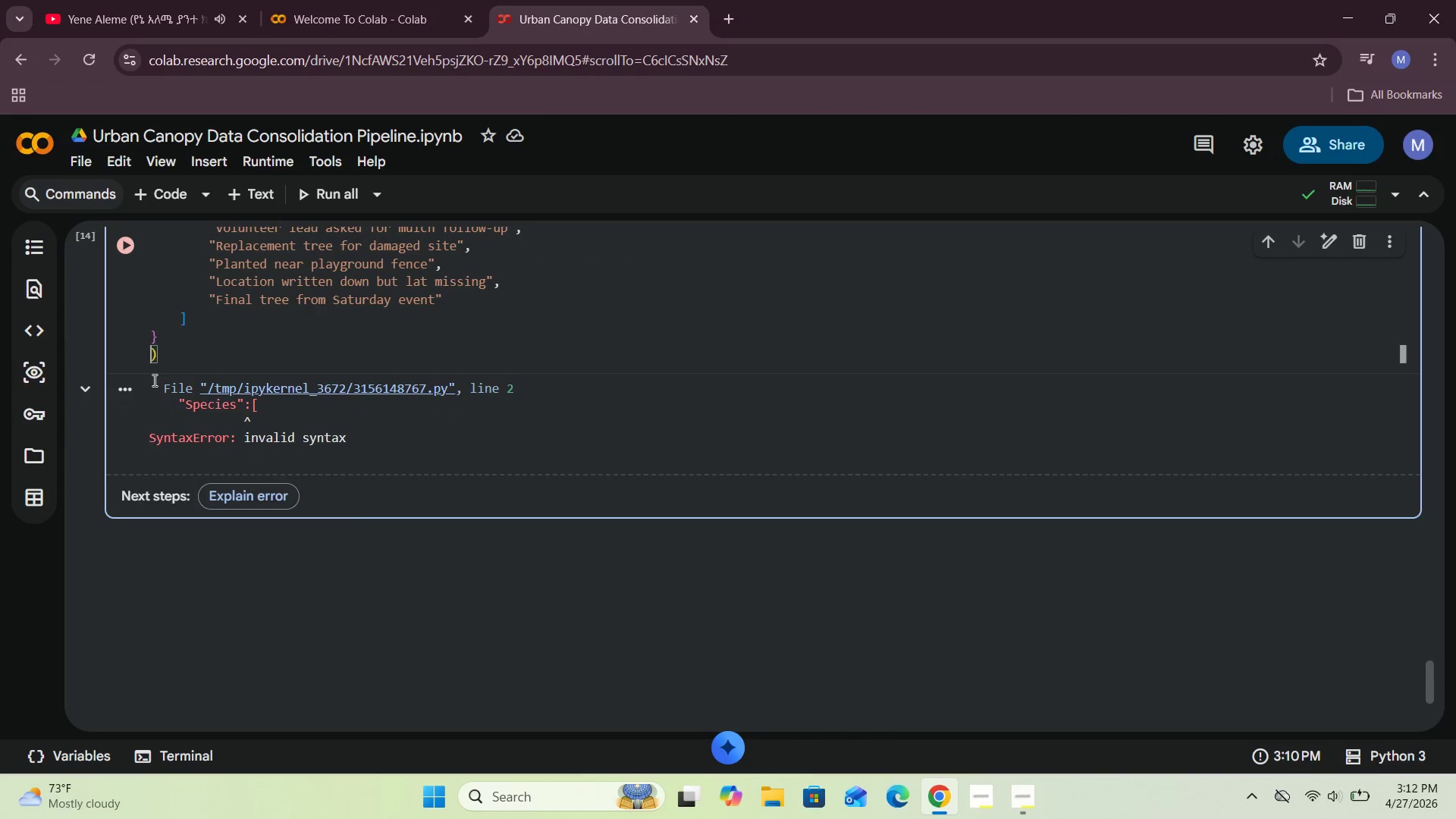 
key(Backspace)
 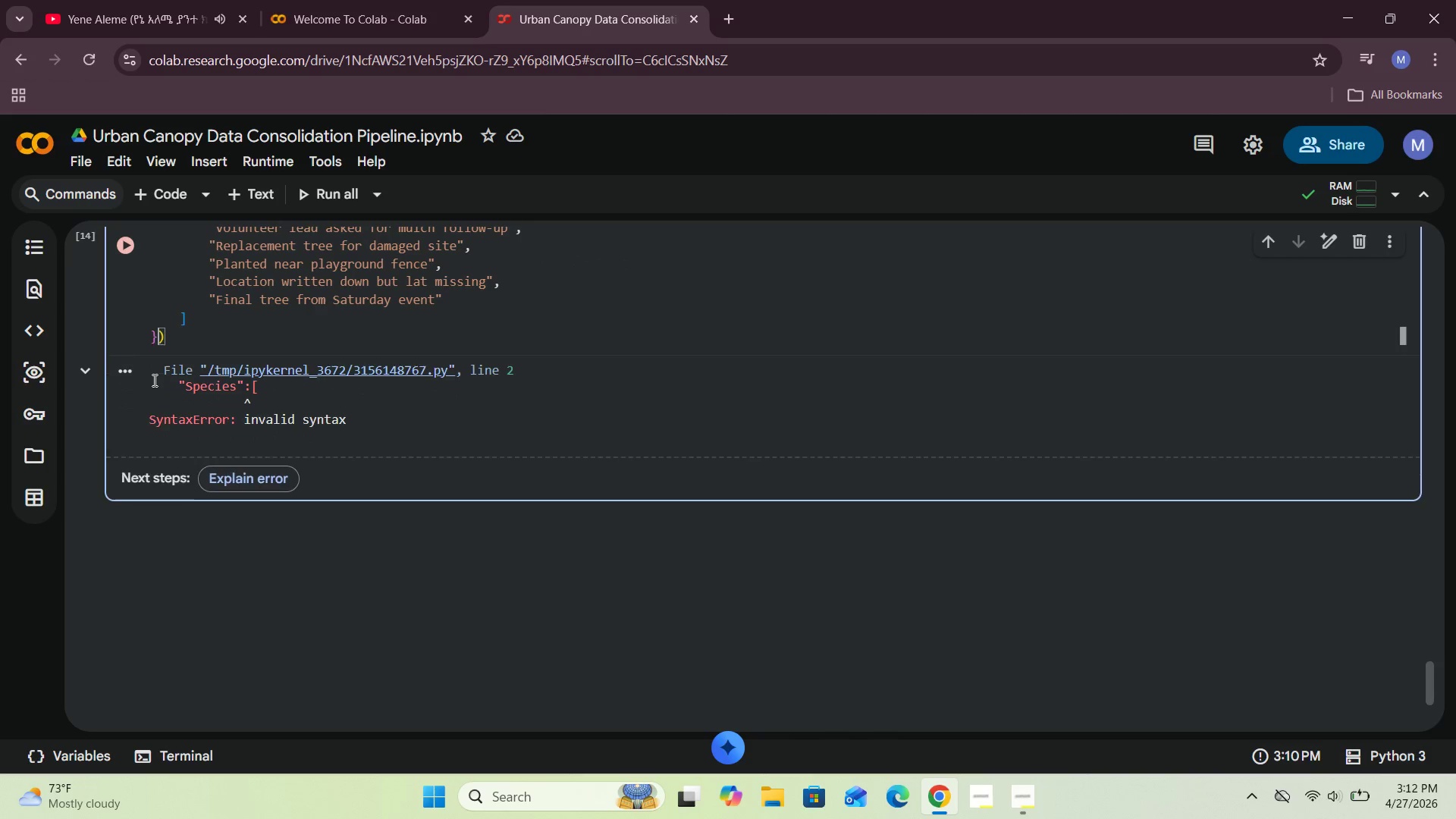 
key(Backspace)
 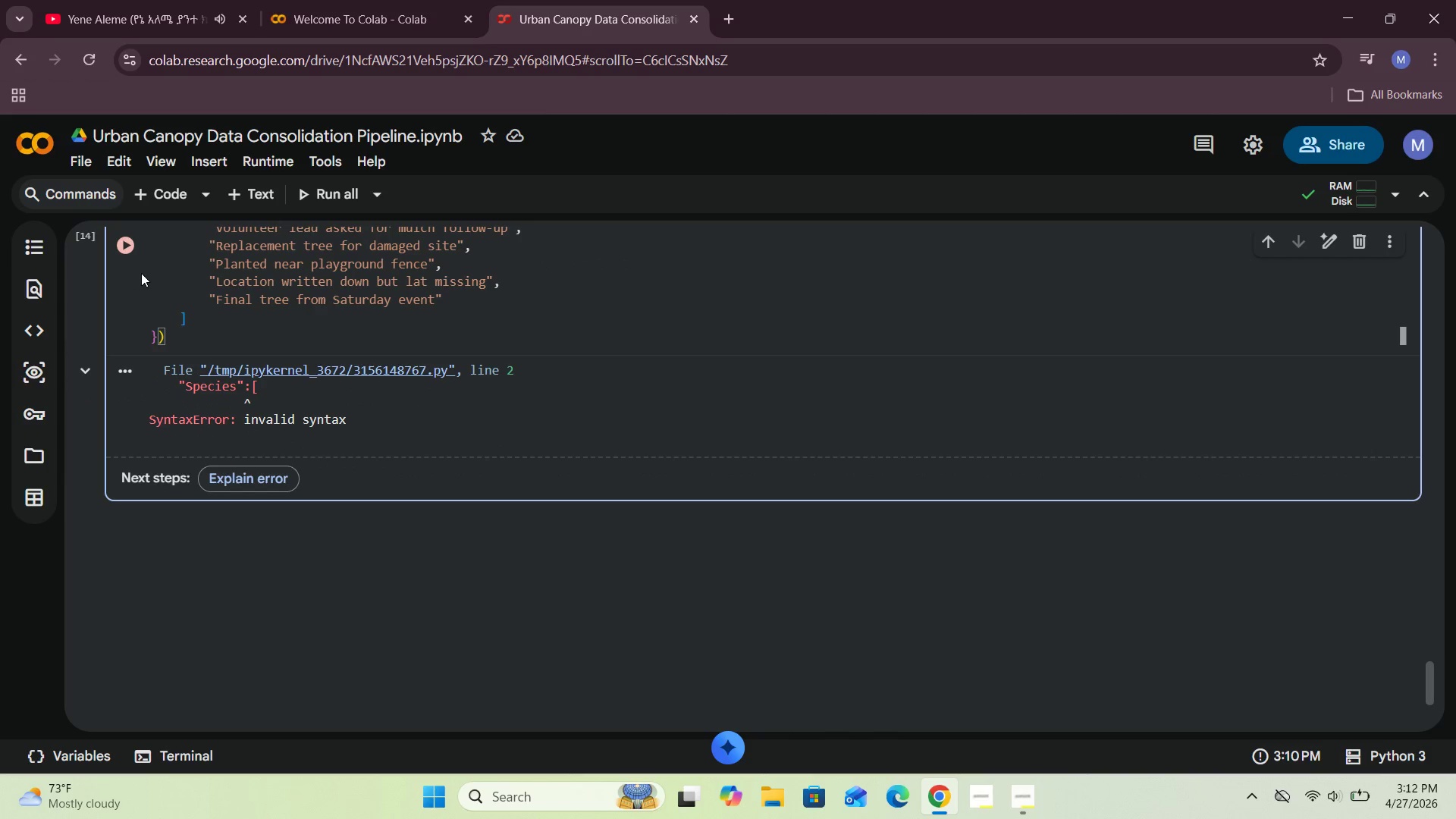 
left_click([125, 245])
 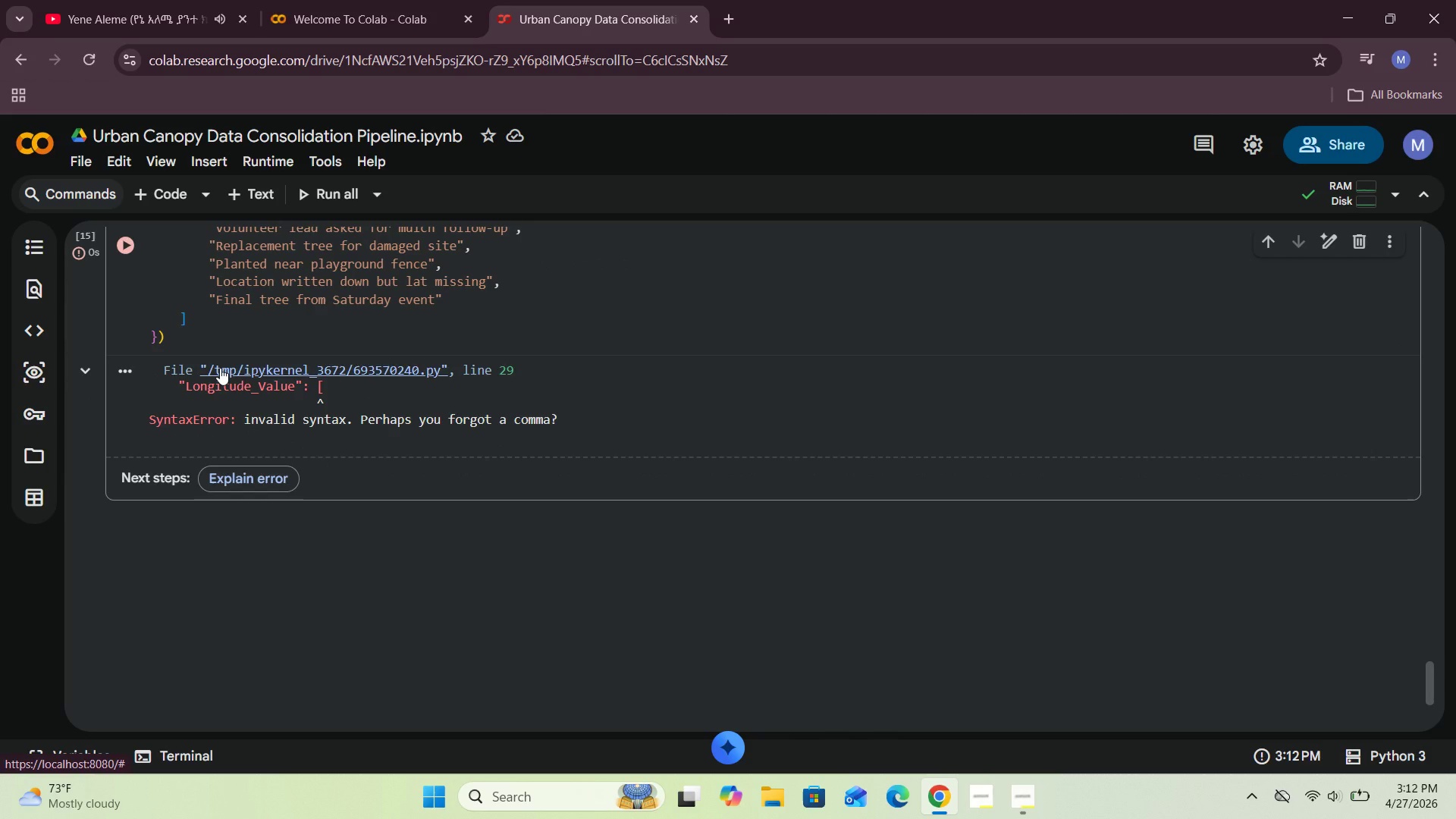 
scroll: coordinate [445, 401], scroll_direction: up, amount: 2.0
 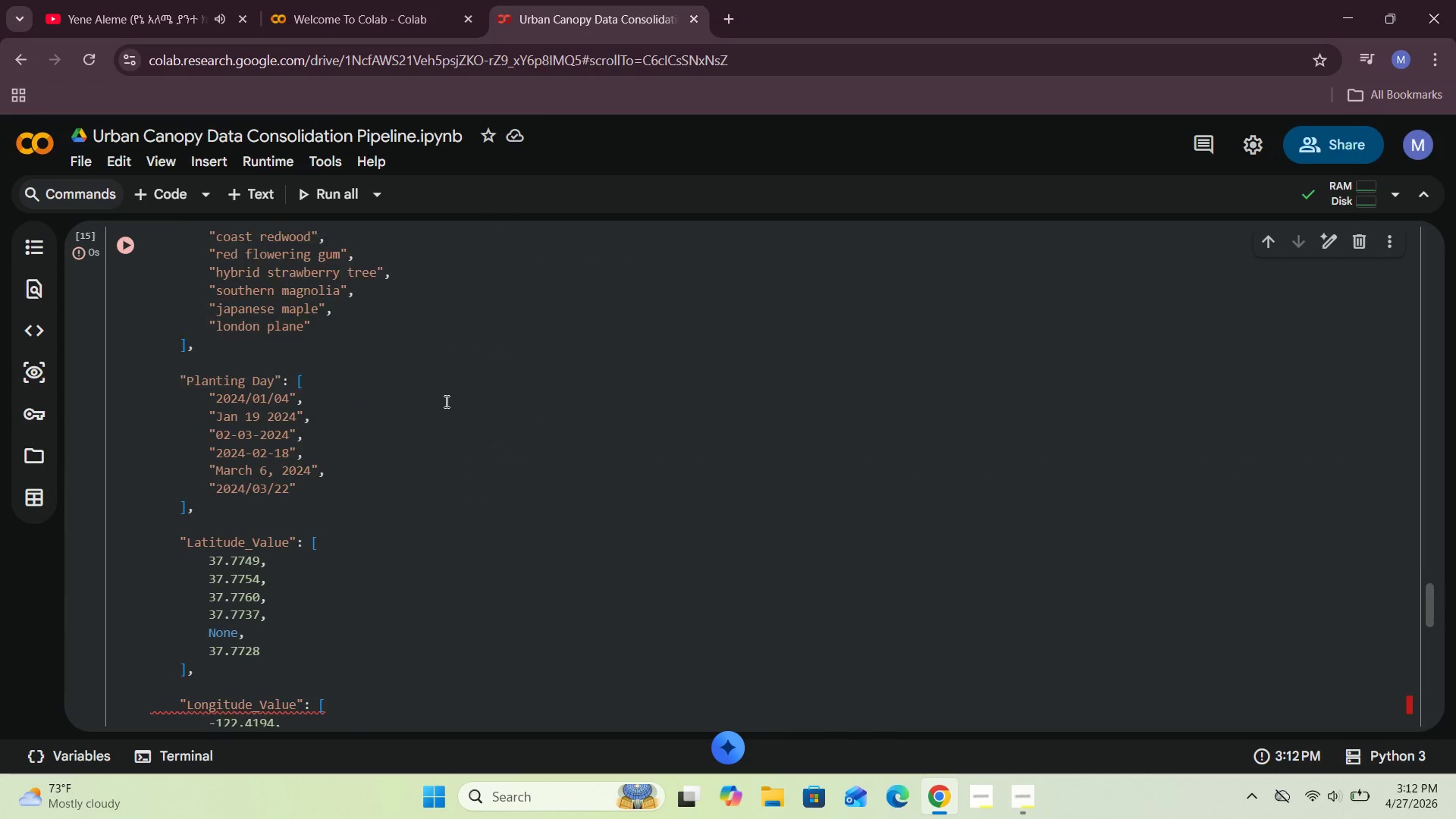 
scroll: coordinate [432, 420], scroll_direction: down, amount: 2.0
 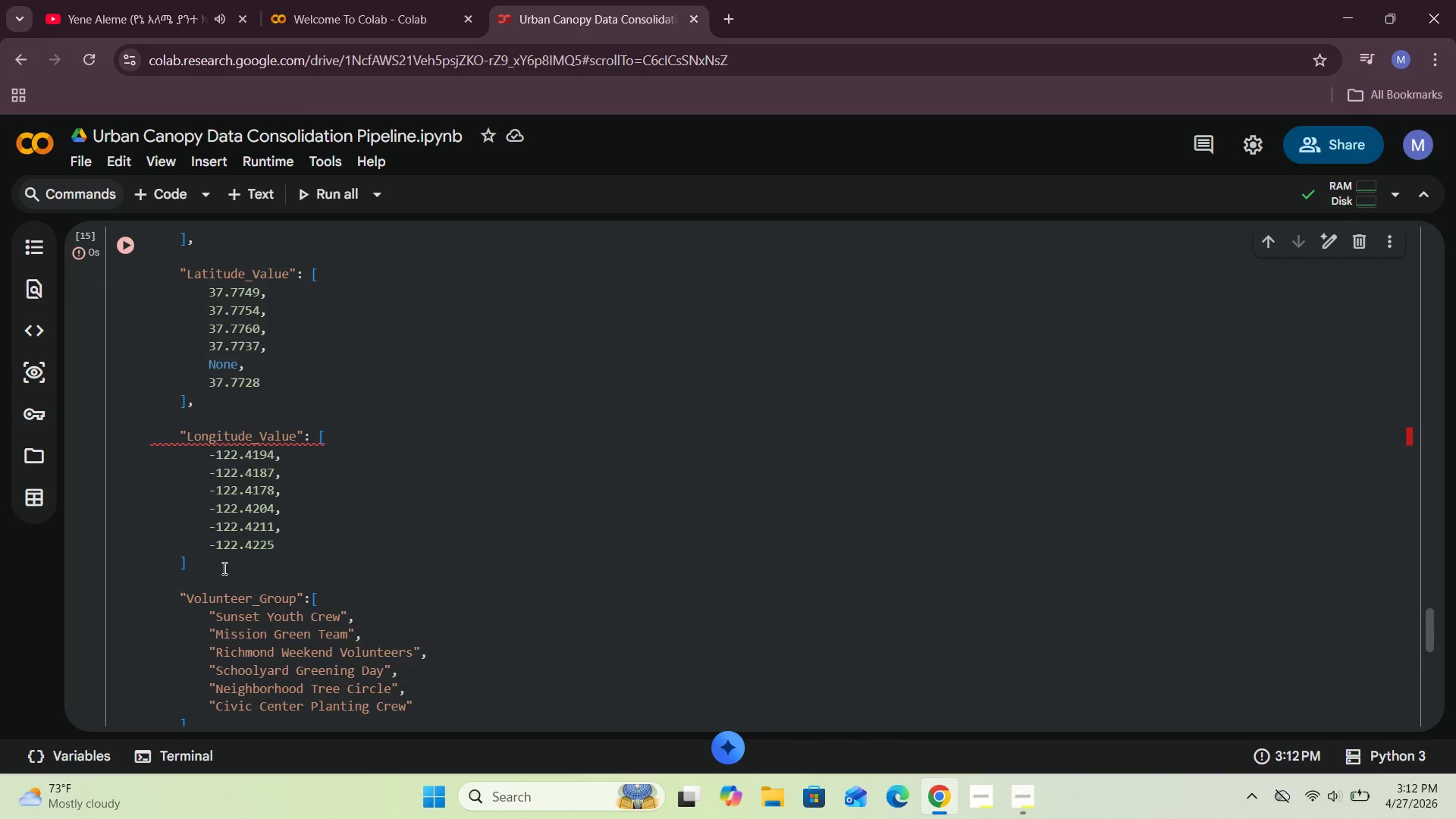 
left_click([209, 566])
 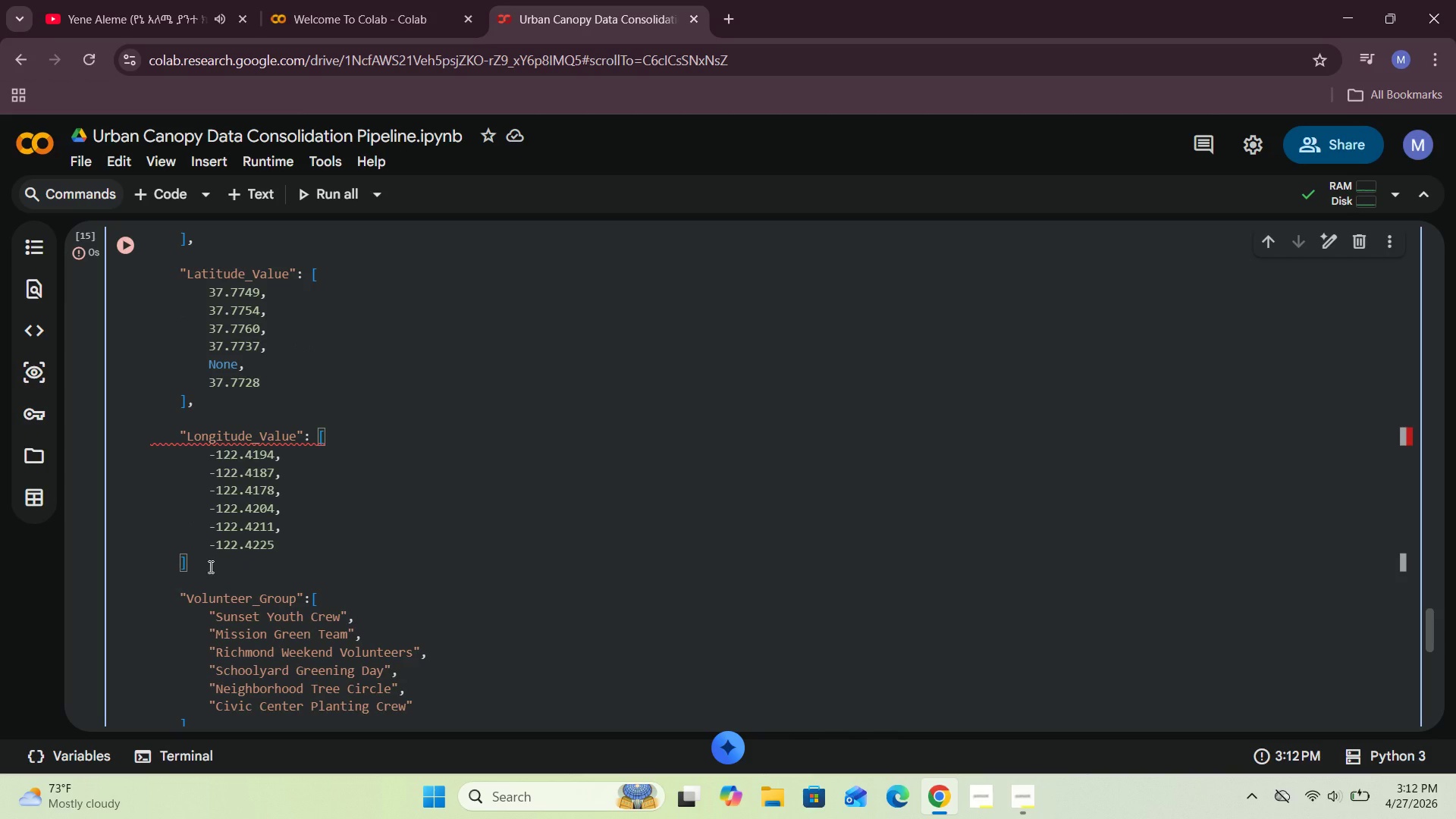 
key(Comma)
 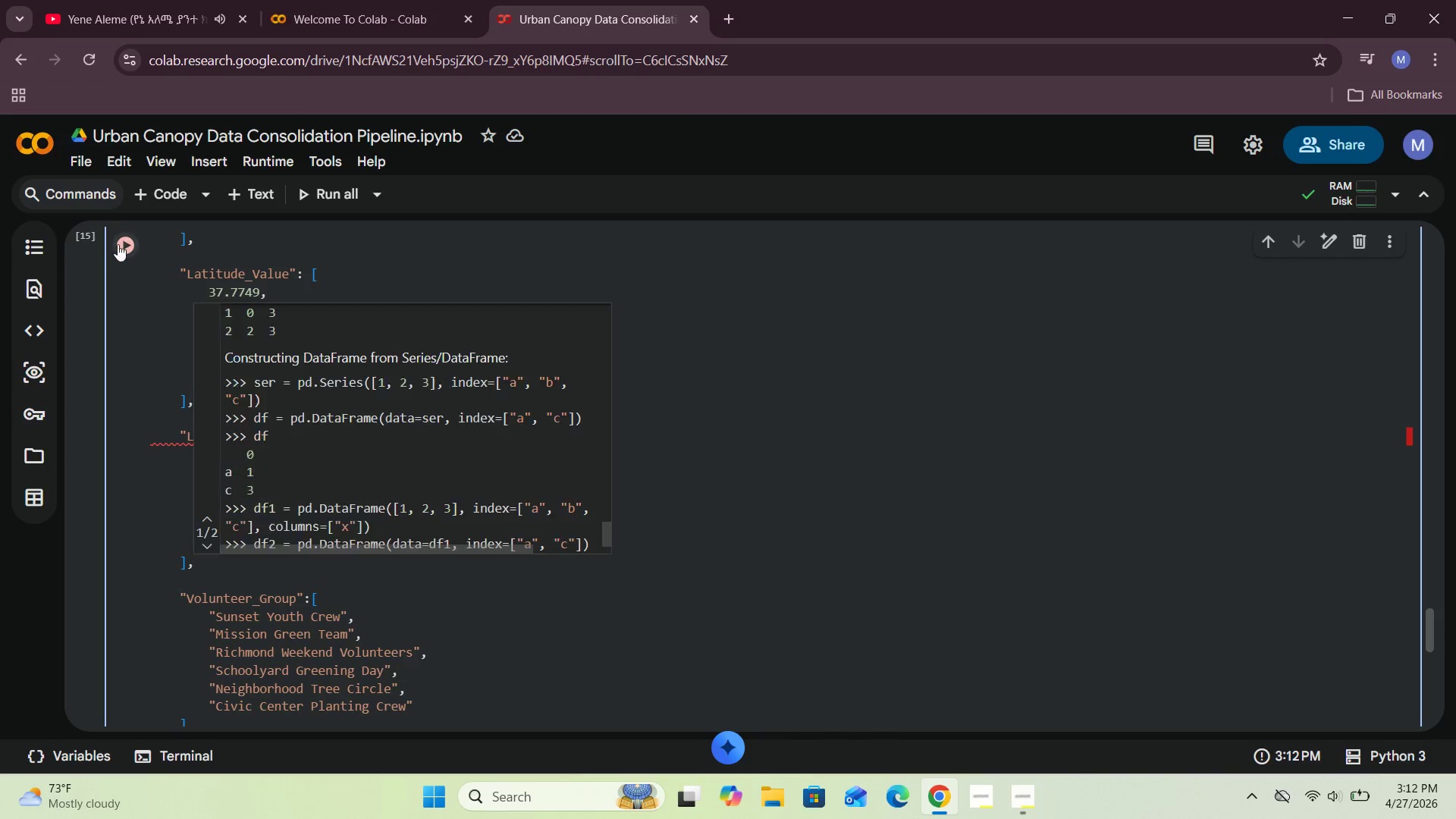 
left_click([118, 243])
 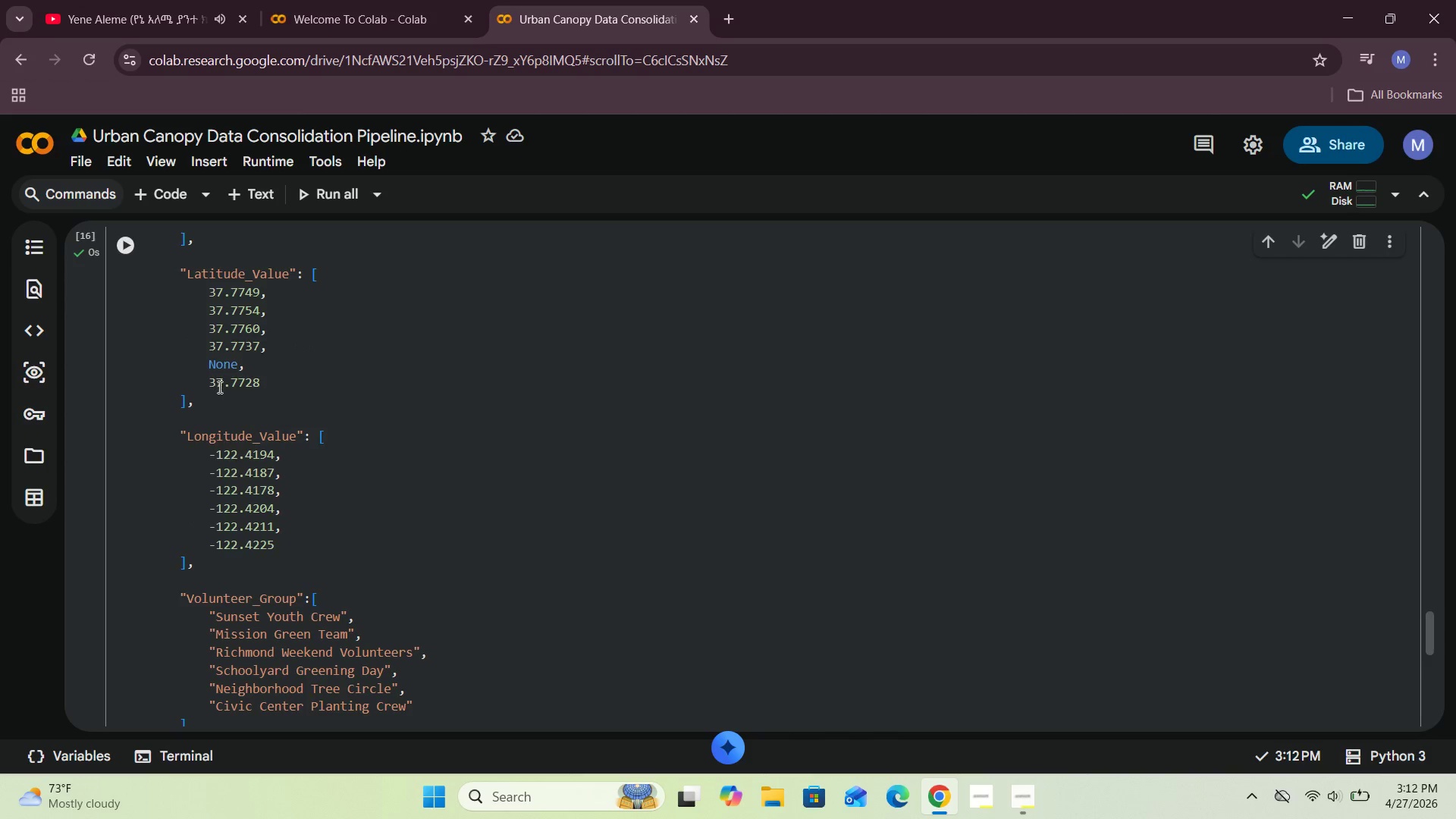 
scroll: coordinate [218, 387], scroll_direction: down, amount: 4.0
 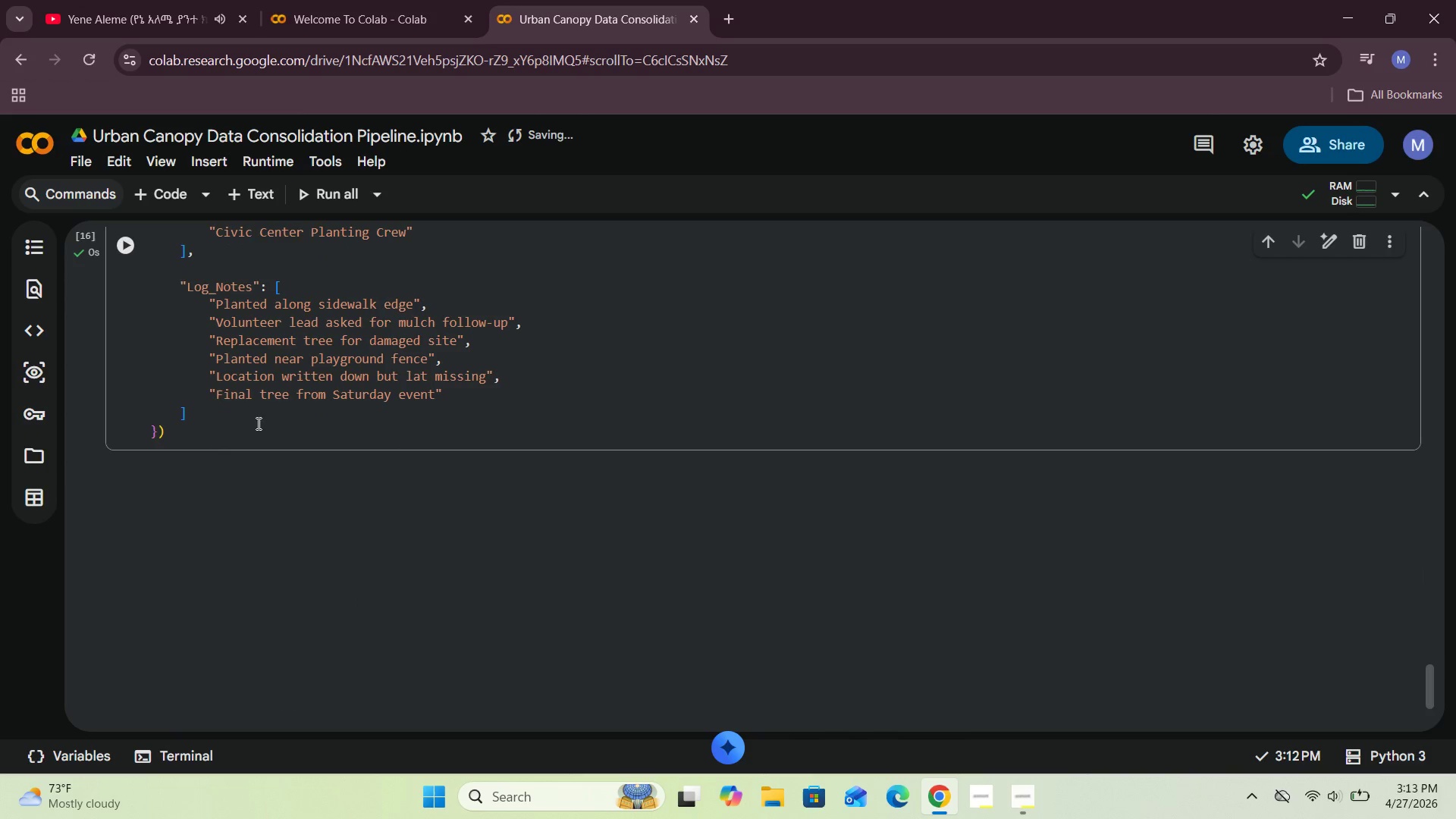 
left_click([162, 193])
 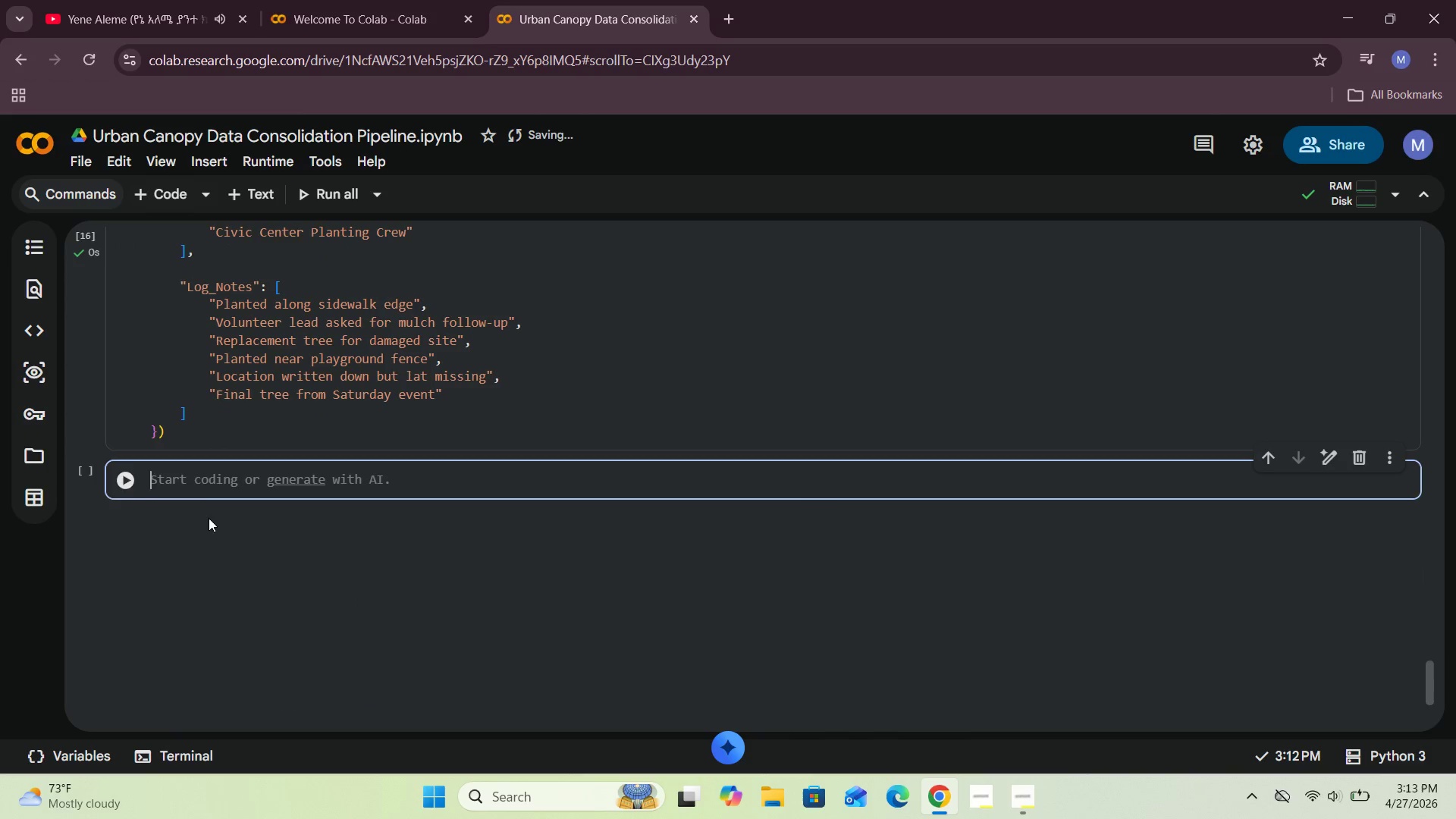 
left_click([193, 487])
 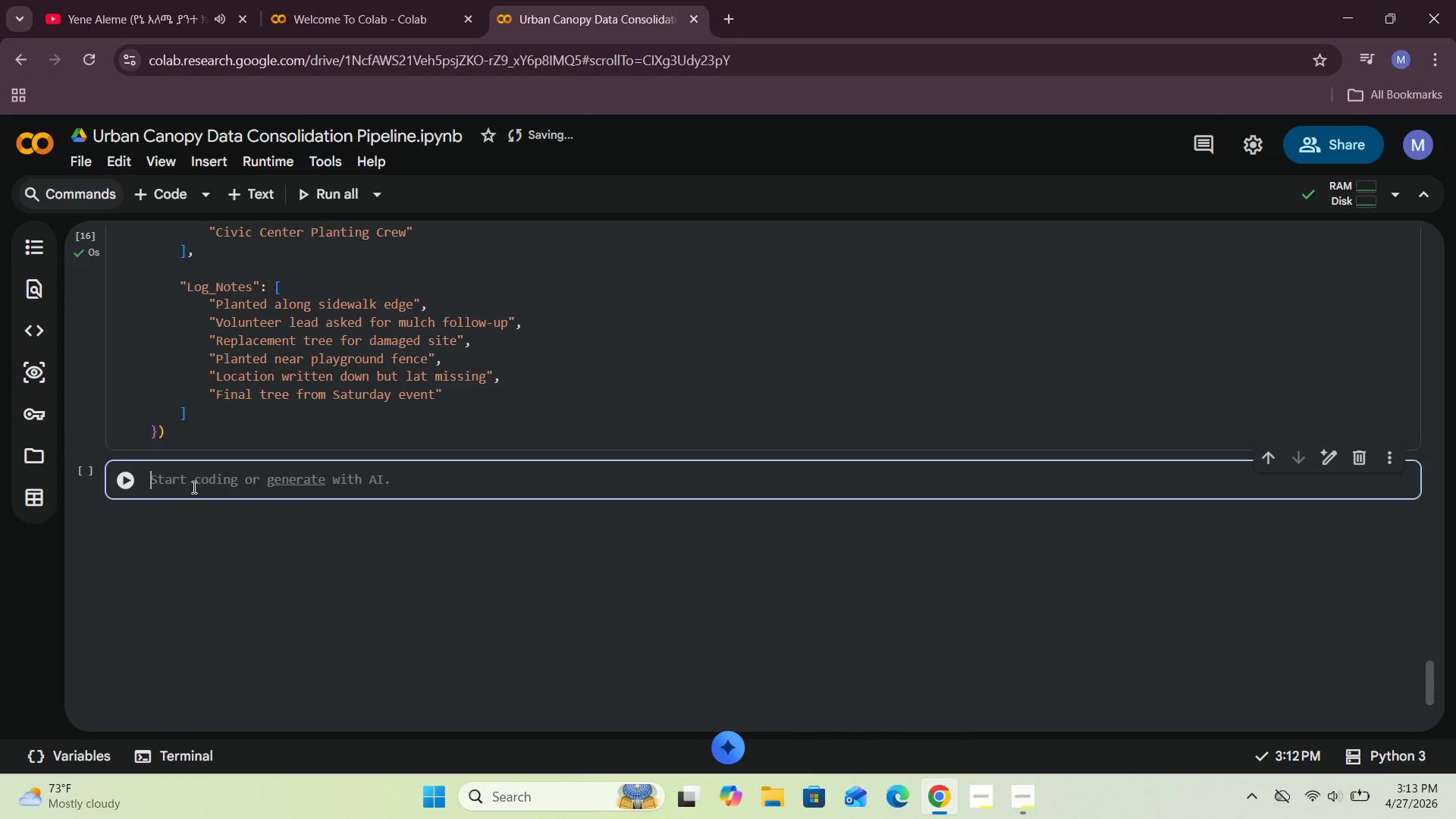 
scroll: coordinate [193, 487], scroll_direction: up, amount: 10.0
 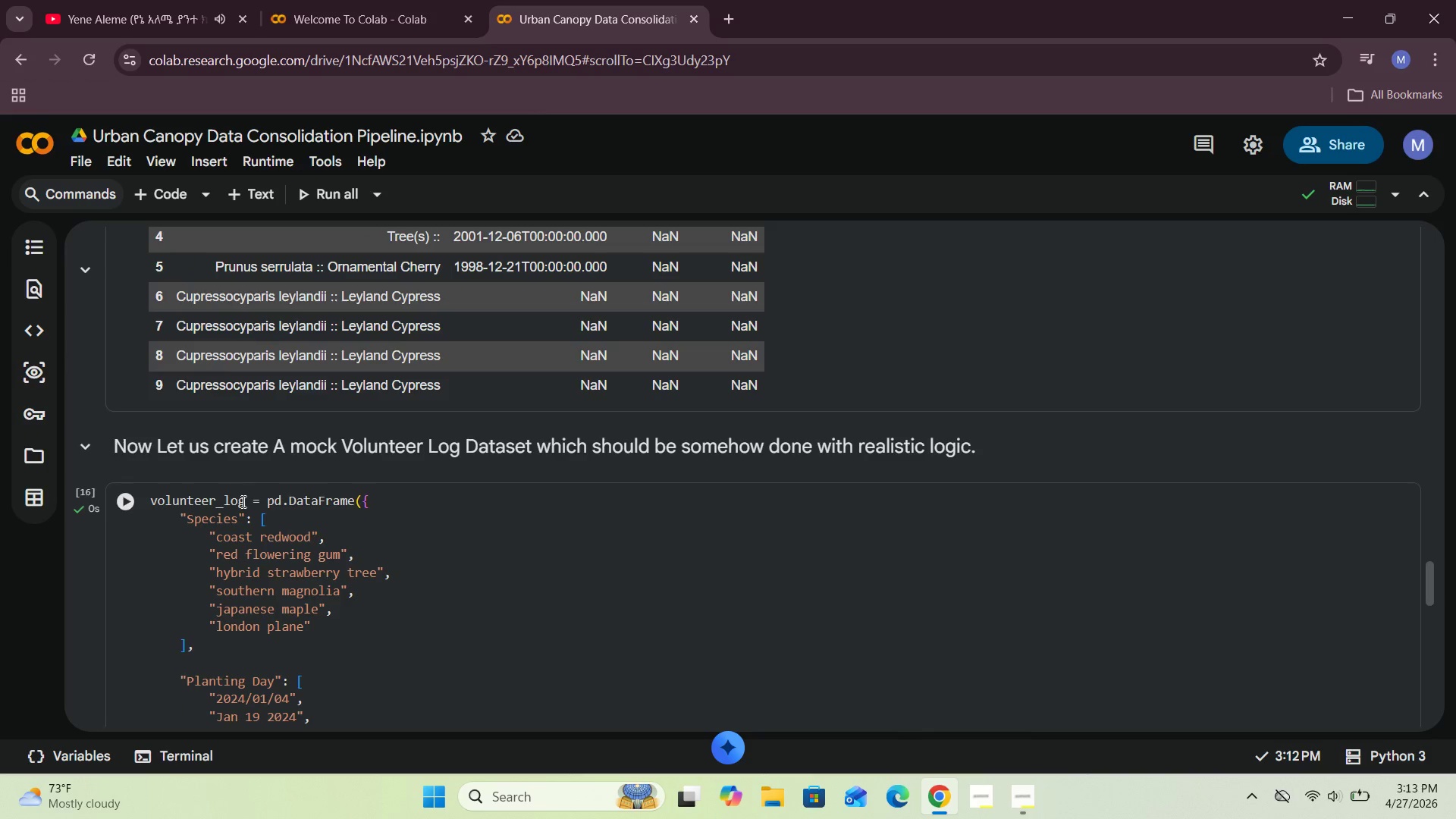 
left_click_drag(start_coordinate=[244, 500], to_coordinate=[143, 503])
 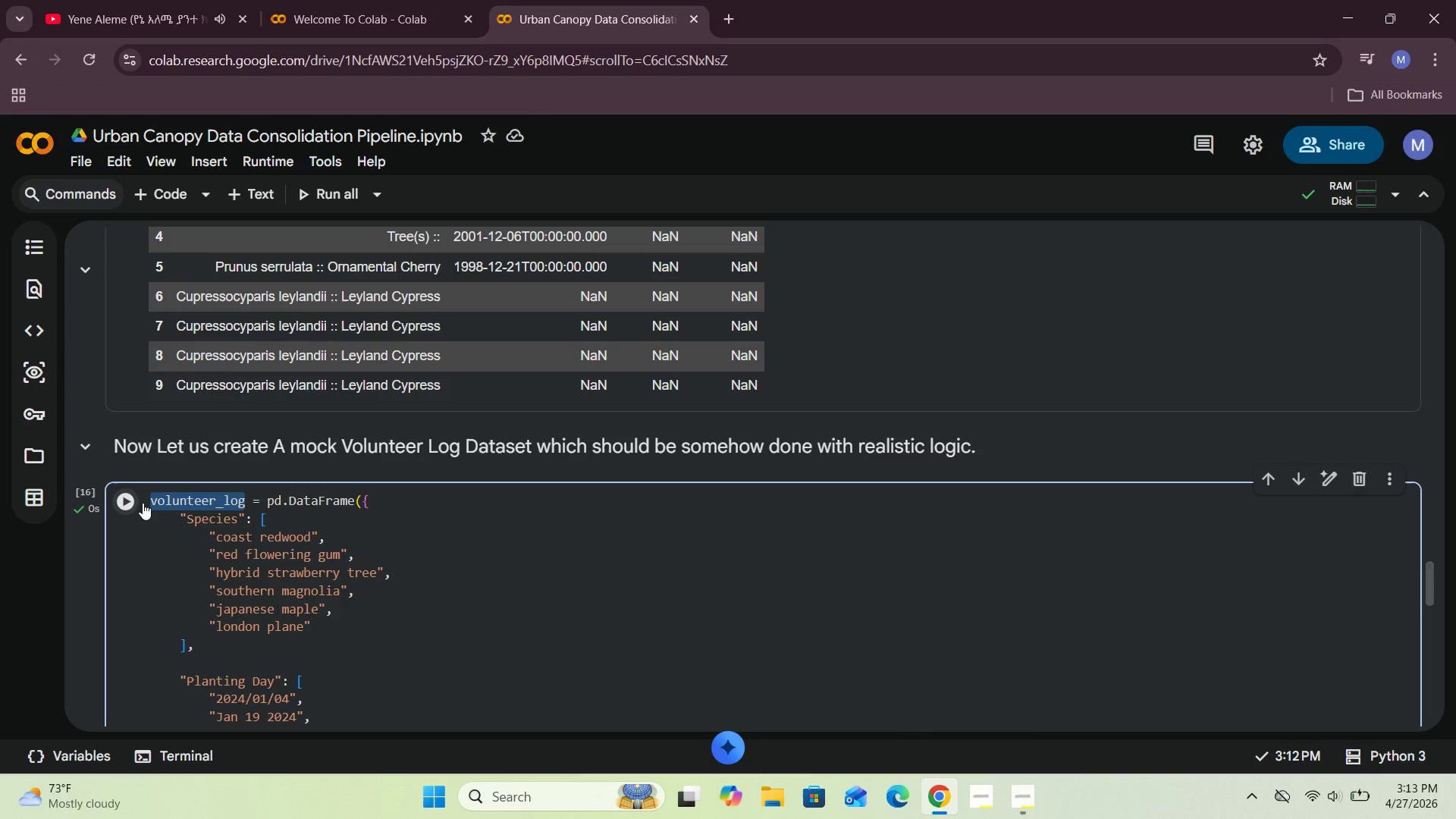 
key(Control+C)
 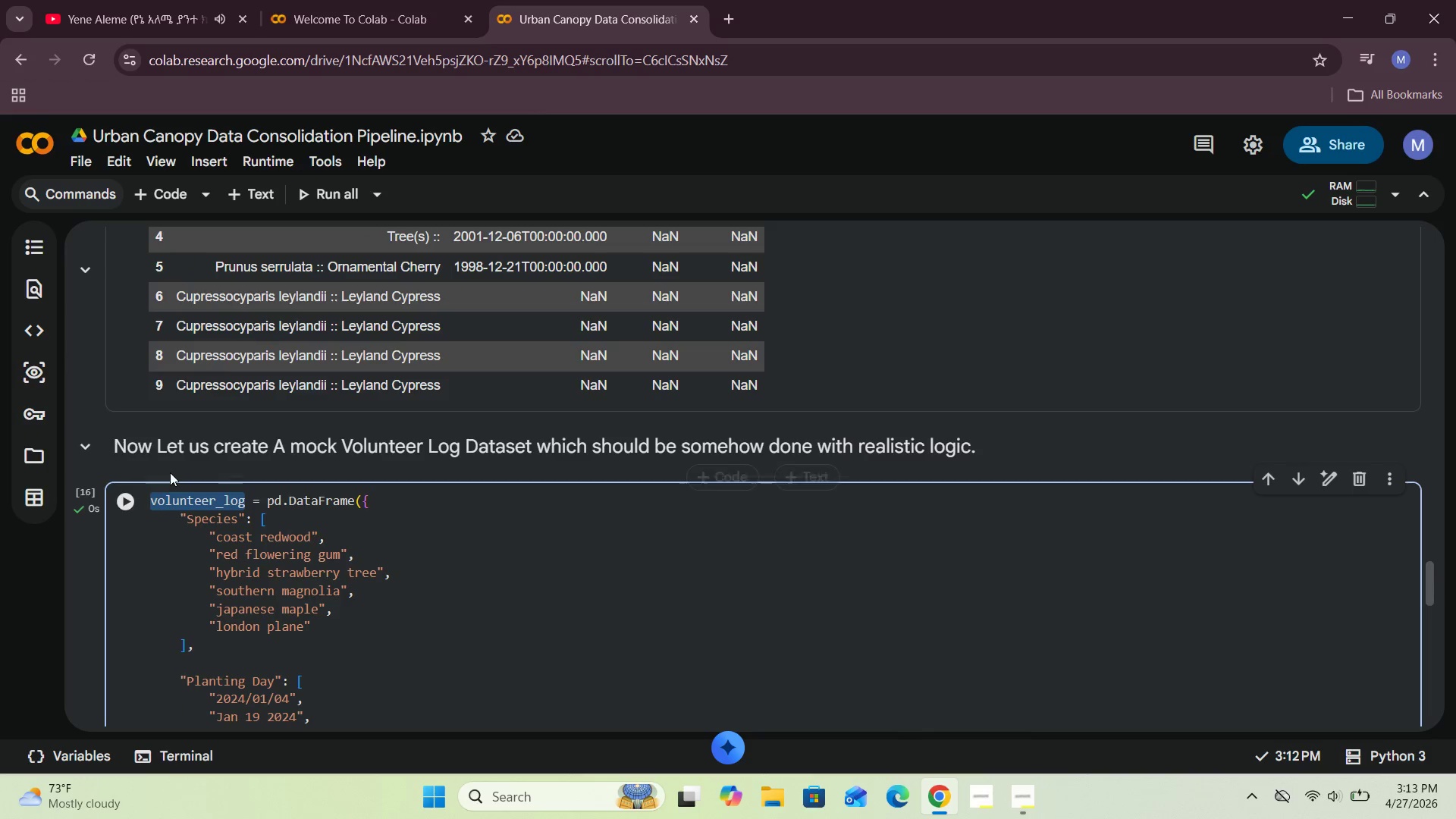 
left_click([170, 472])
 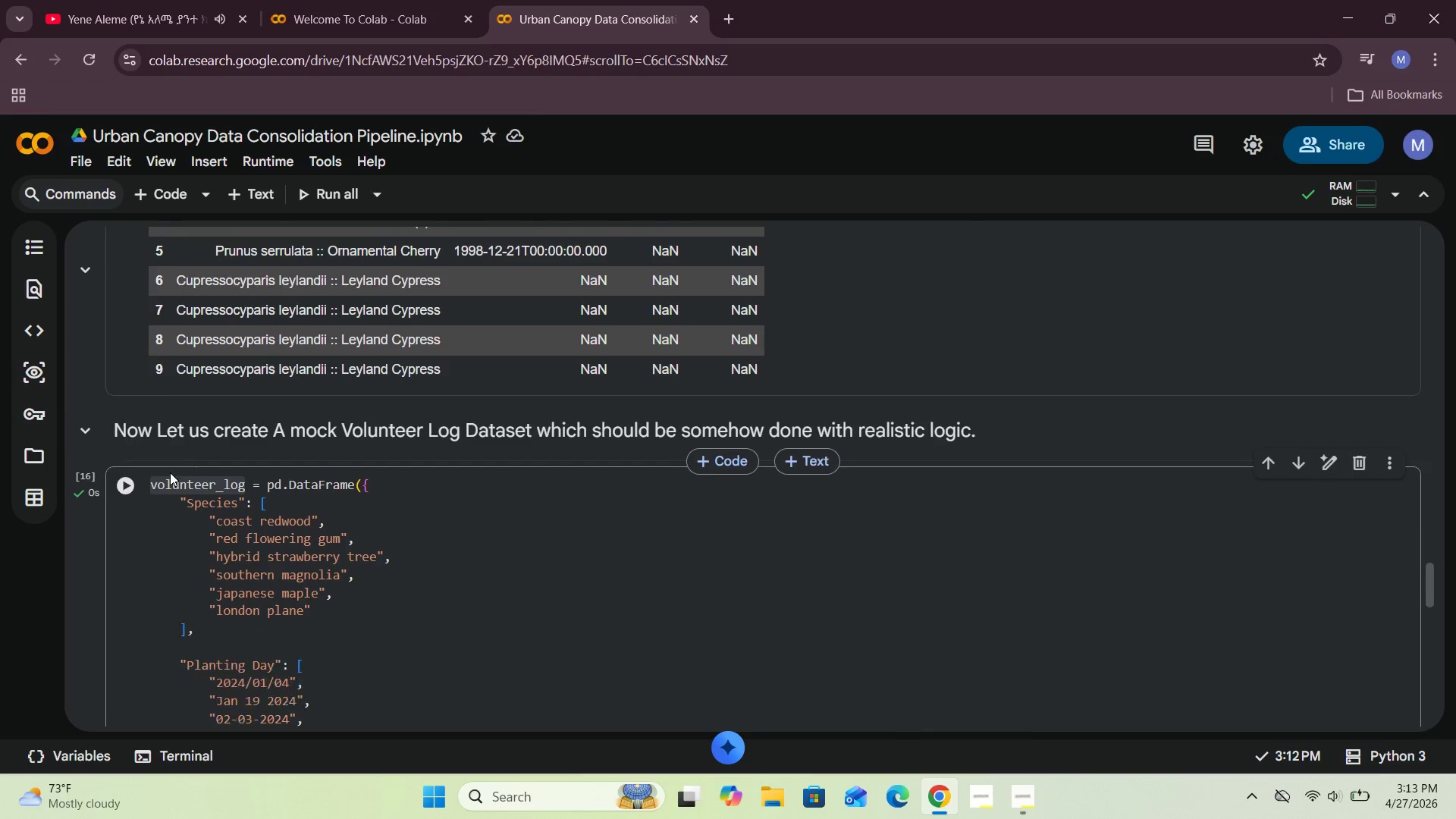 
scroll: coordinate [170, 472], scroll_direction: down, amount: 11.0
 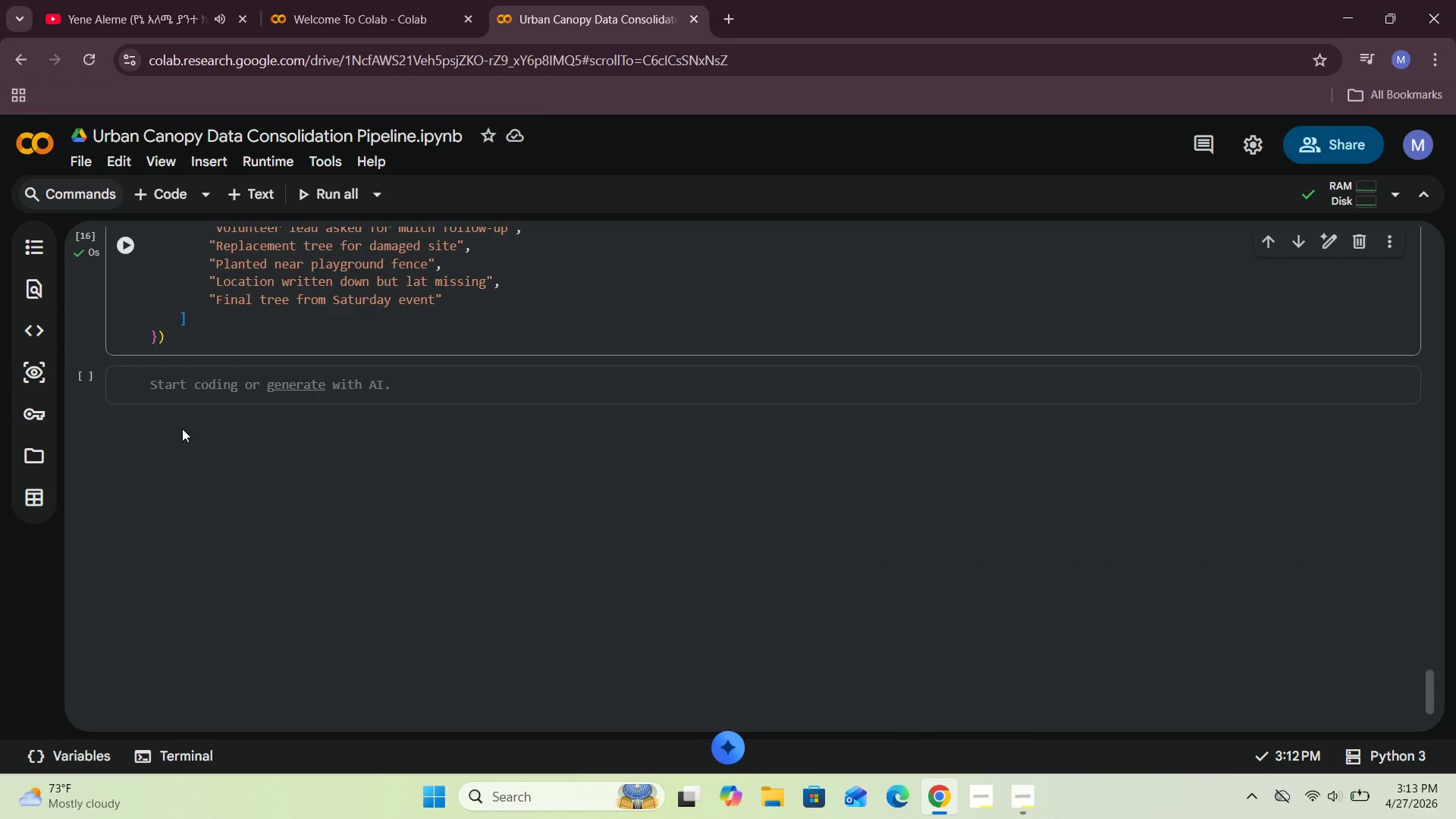 
left_click([197, 390])
 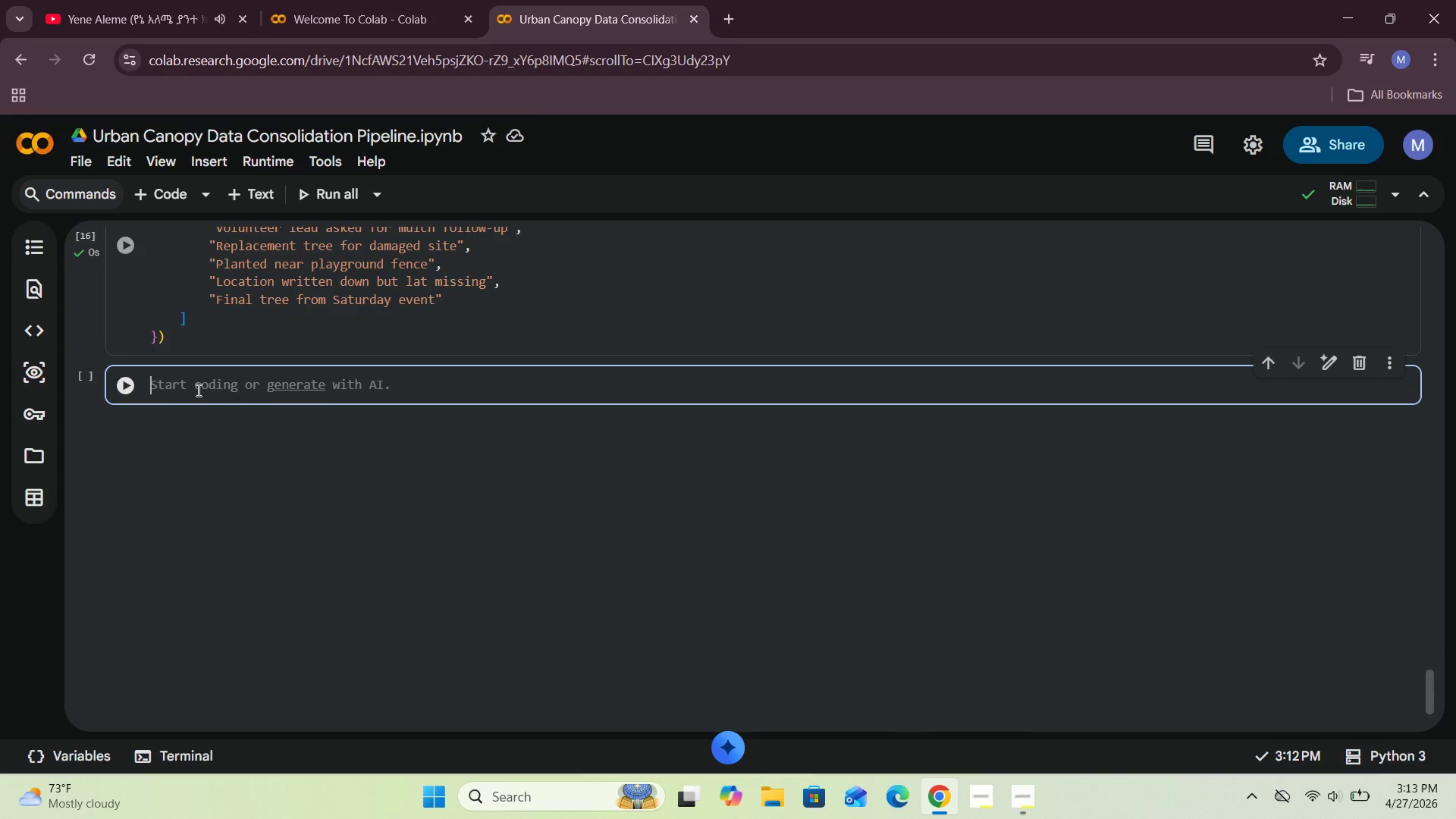 
key(Control+V)
 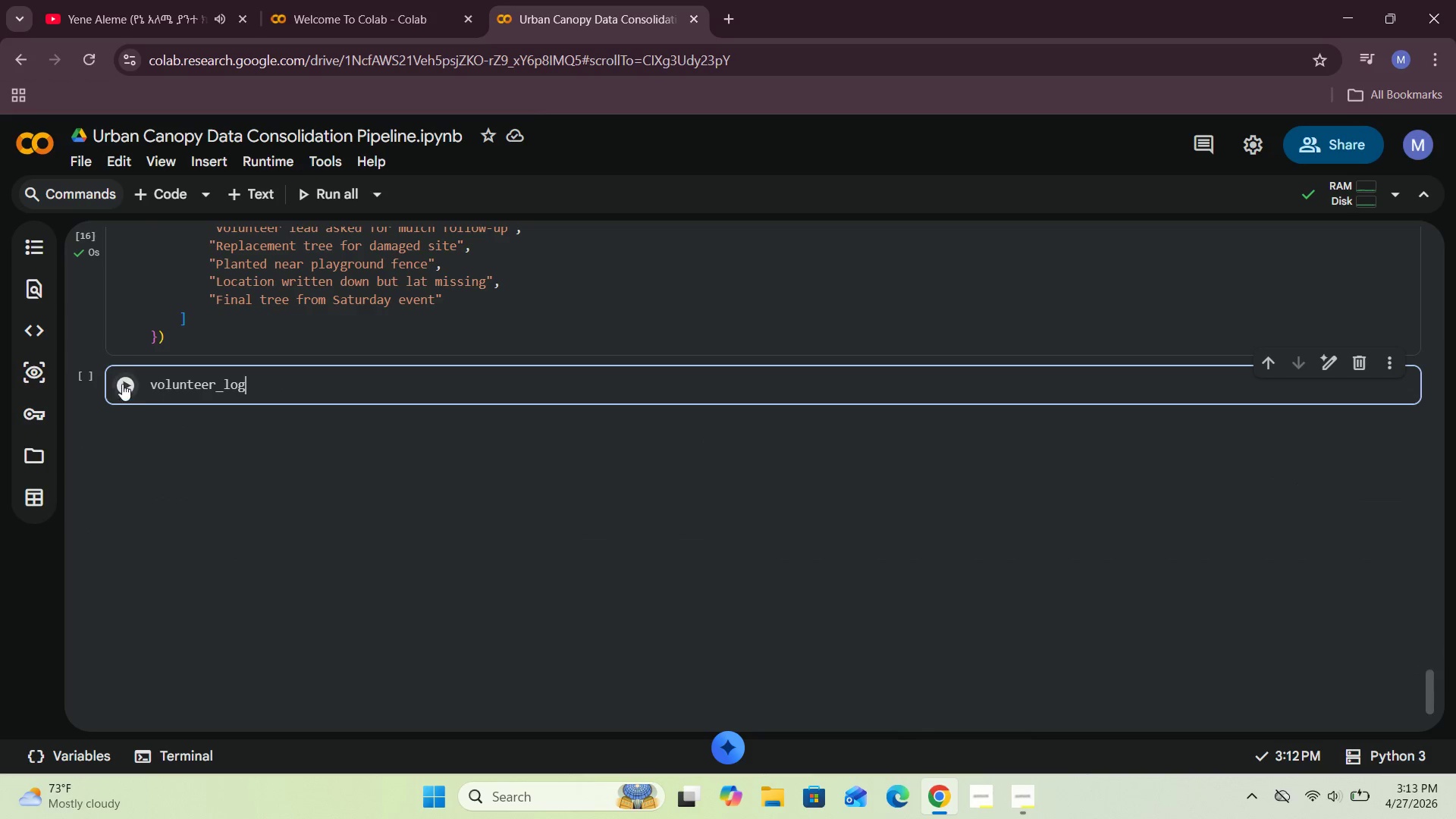 
left_click([122, 381])
 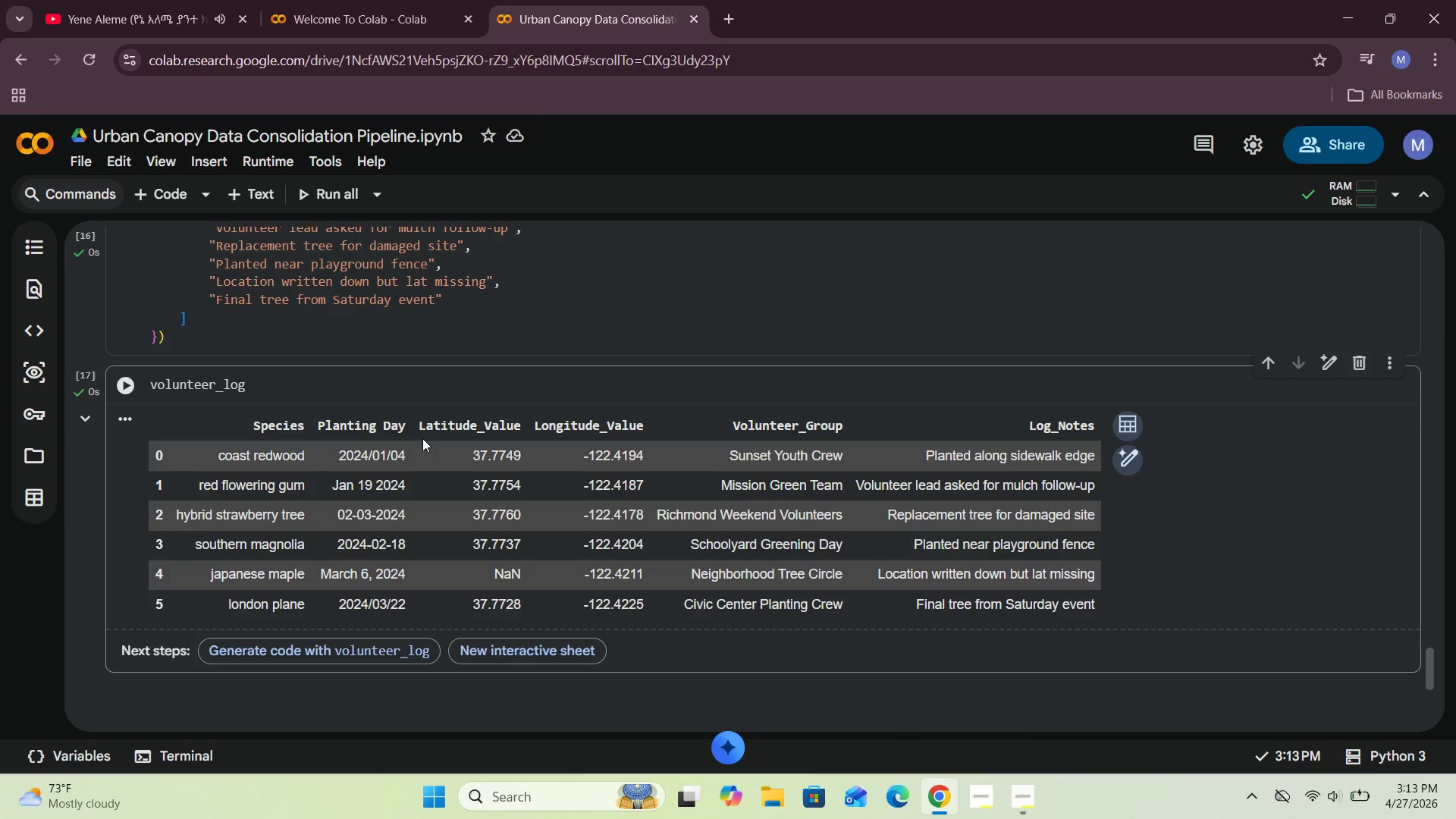 
scroll: coordinate [527, 465], scroll_direction: down, amount: 1.0
 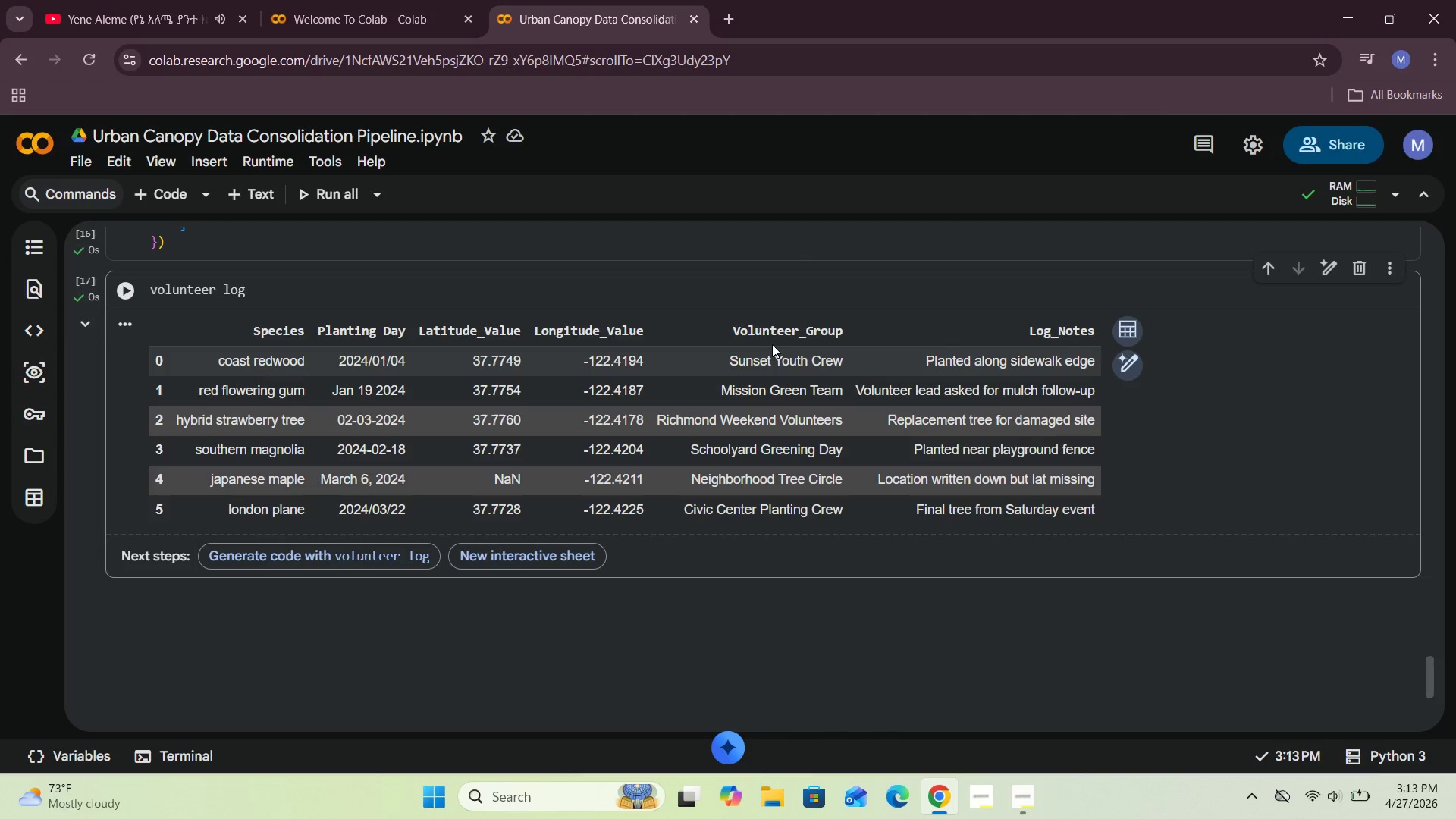 
wait(16.87)
 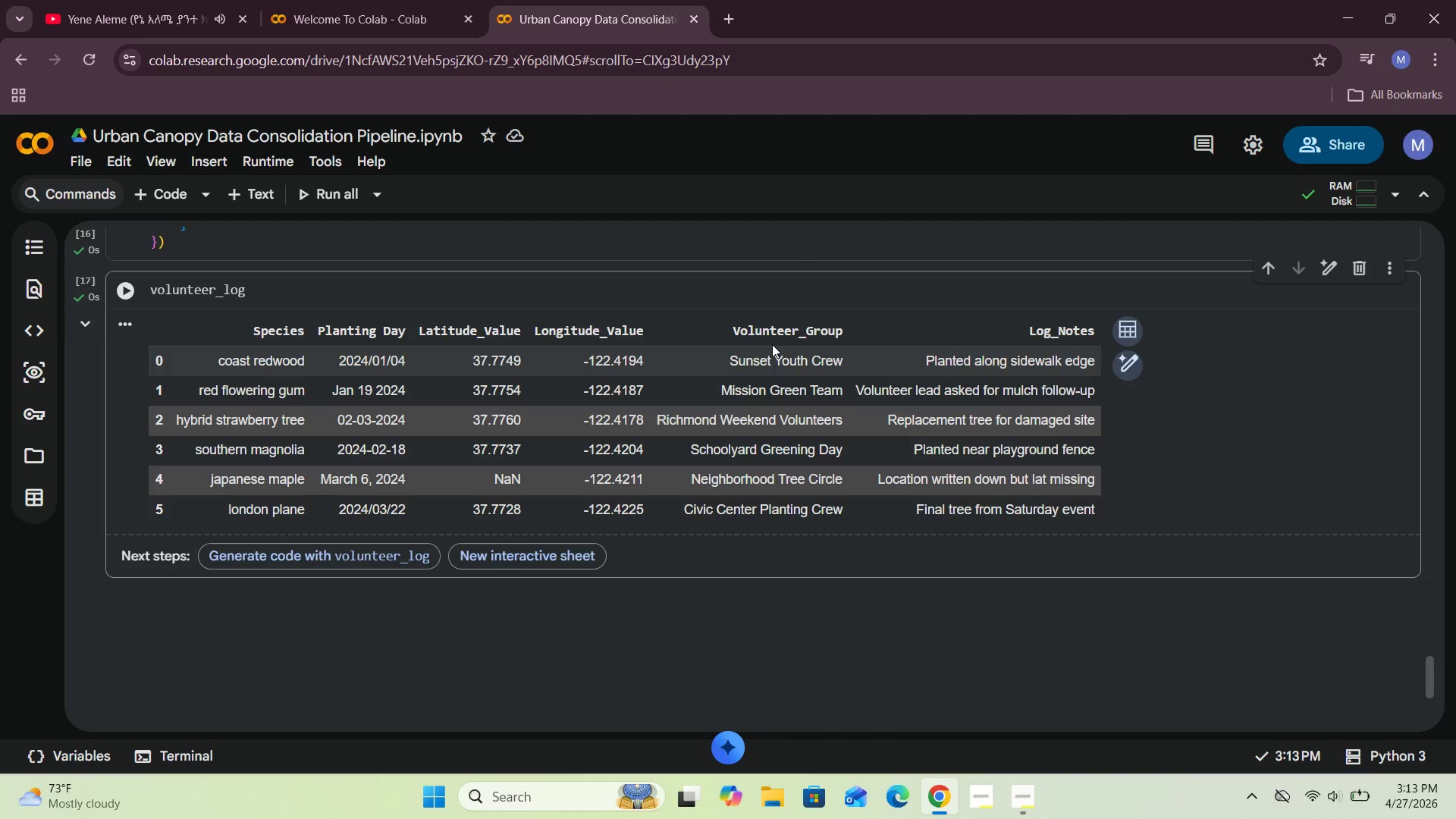 
scroll: coordinate [498, 364], scroll_direction: up, amount: 19.0
 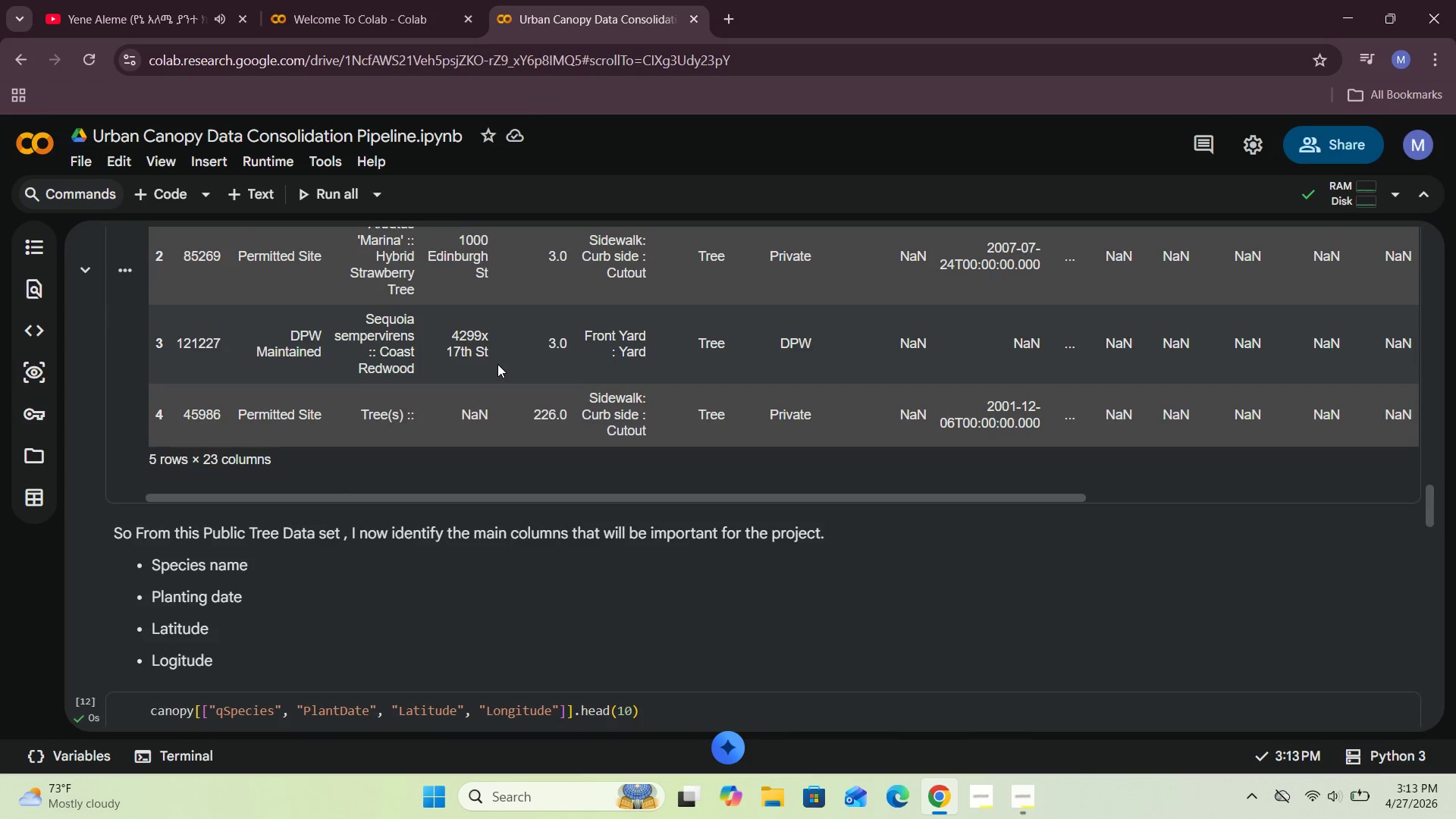 
scroll: coordinate [489, 370], scroll_direction: down, amount: 20.0
 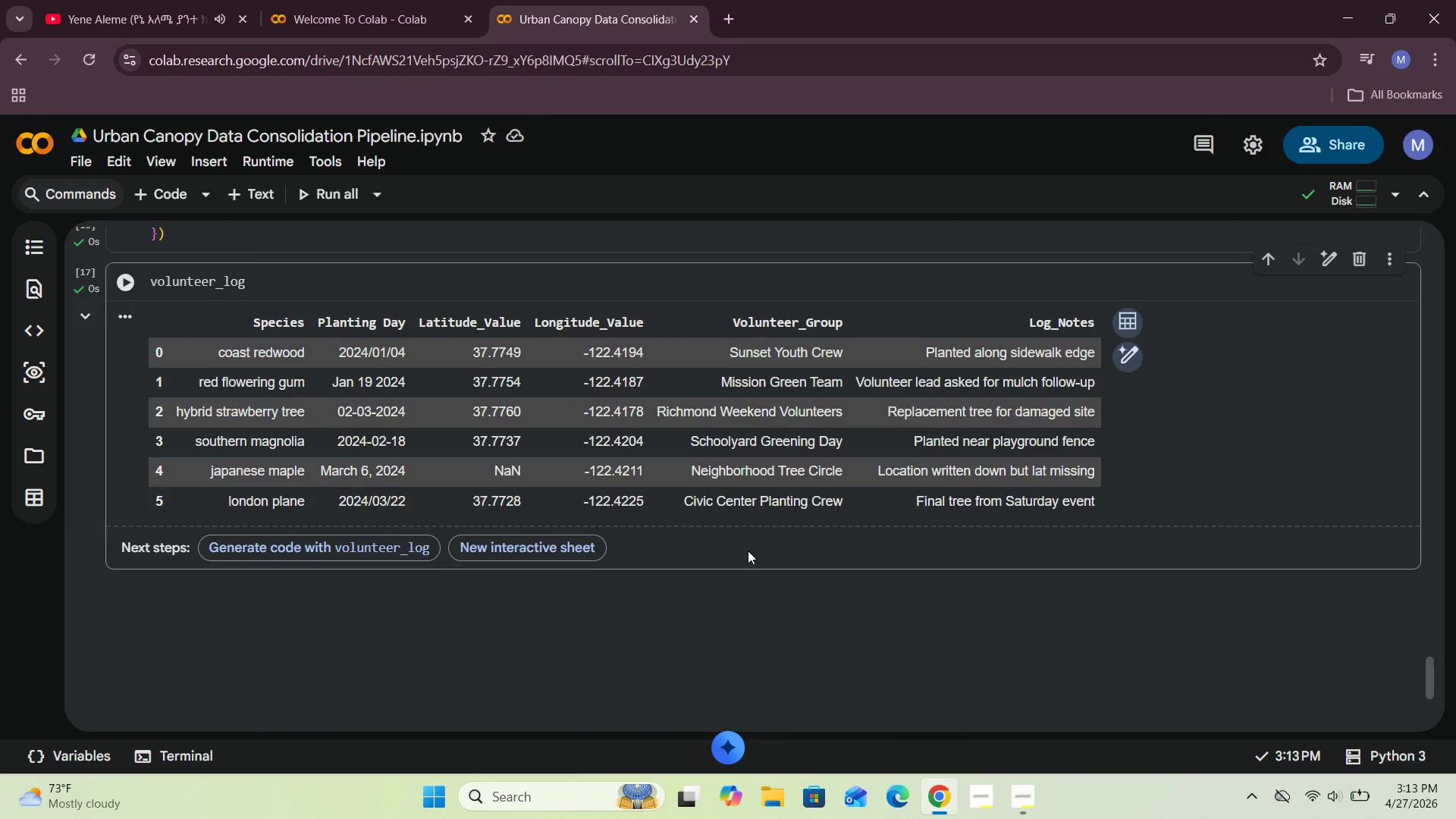 
left_click([726, 558])
 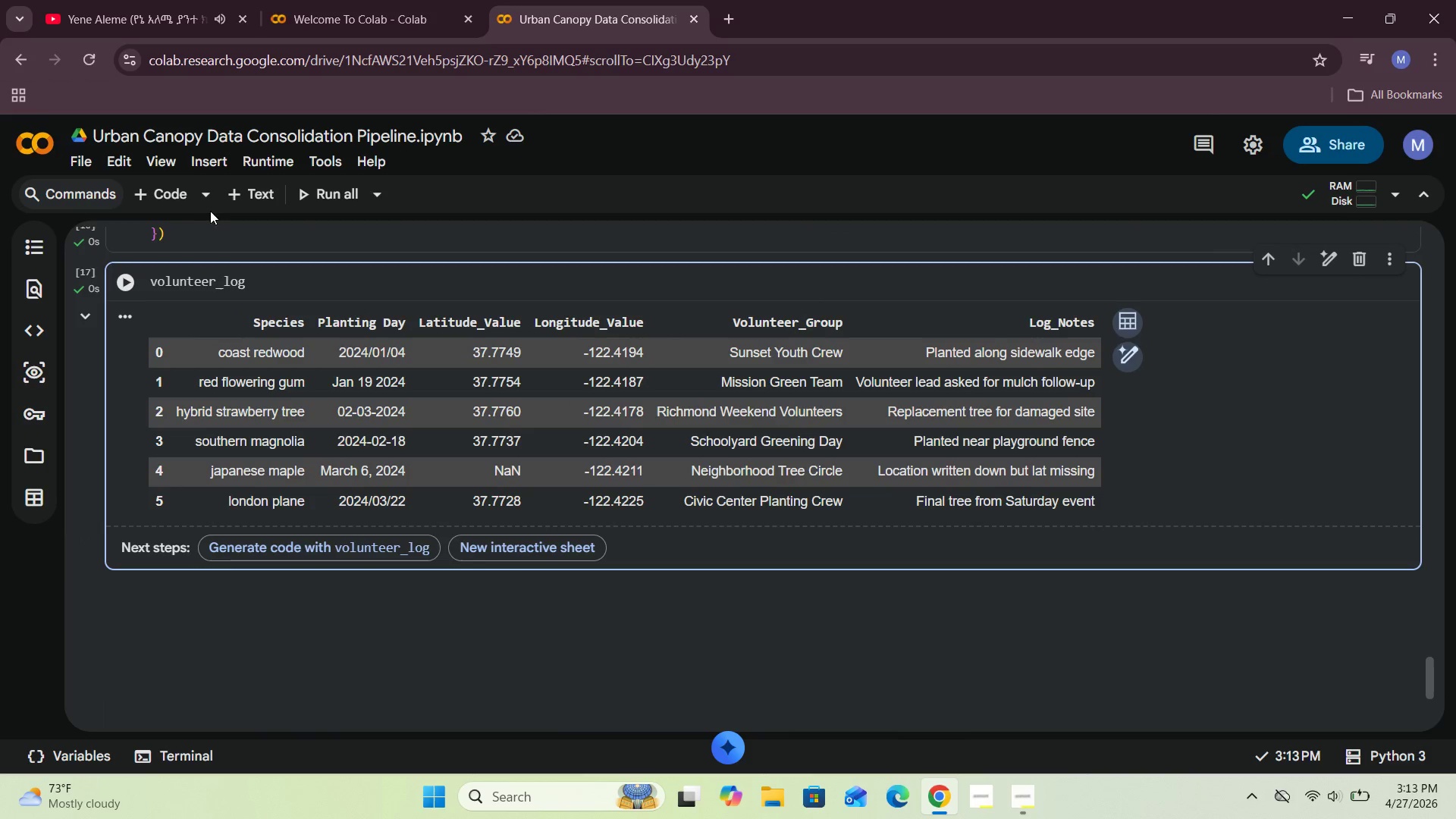 
left_click([177, 198])
 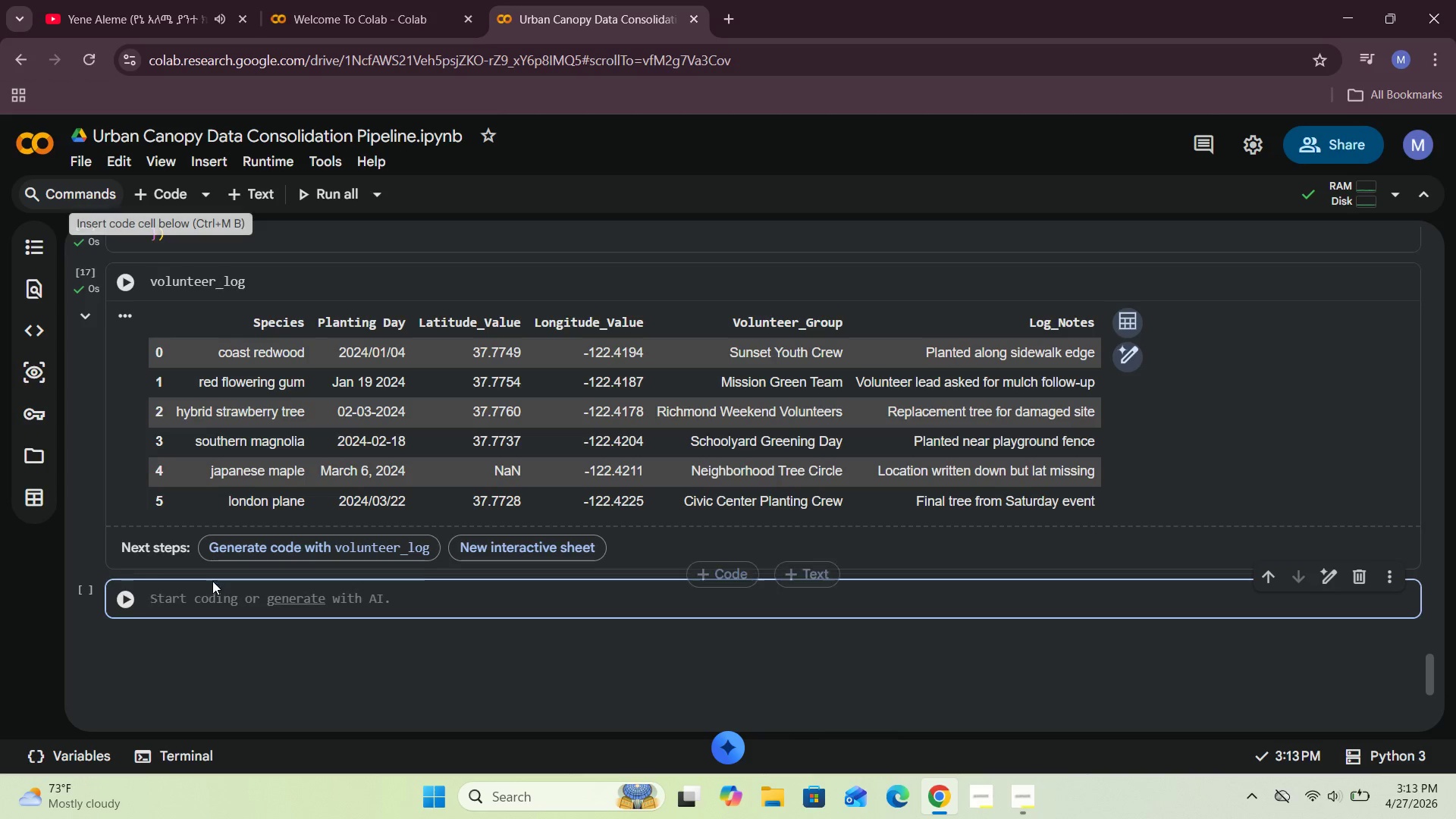 
left_click([200, 595])
 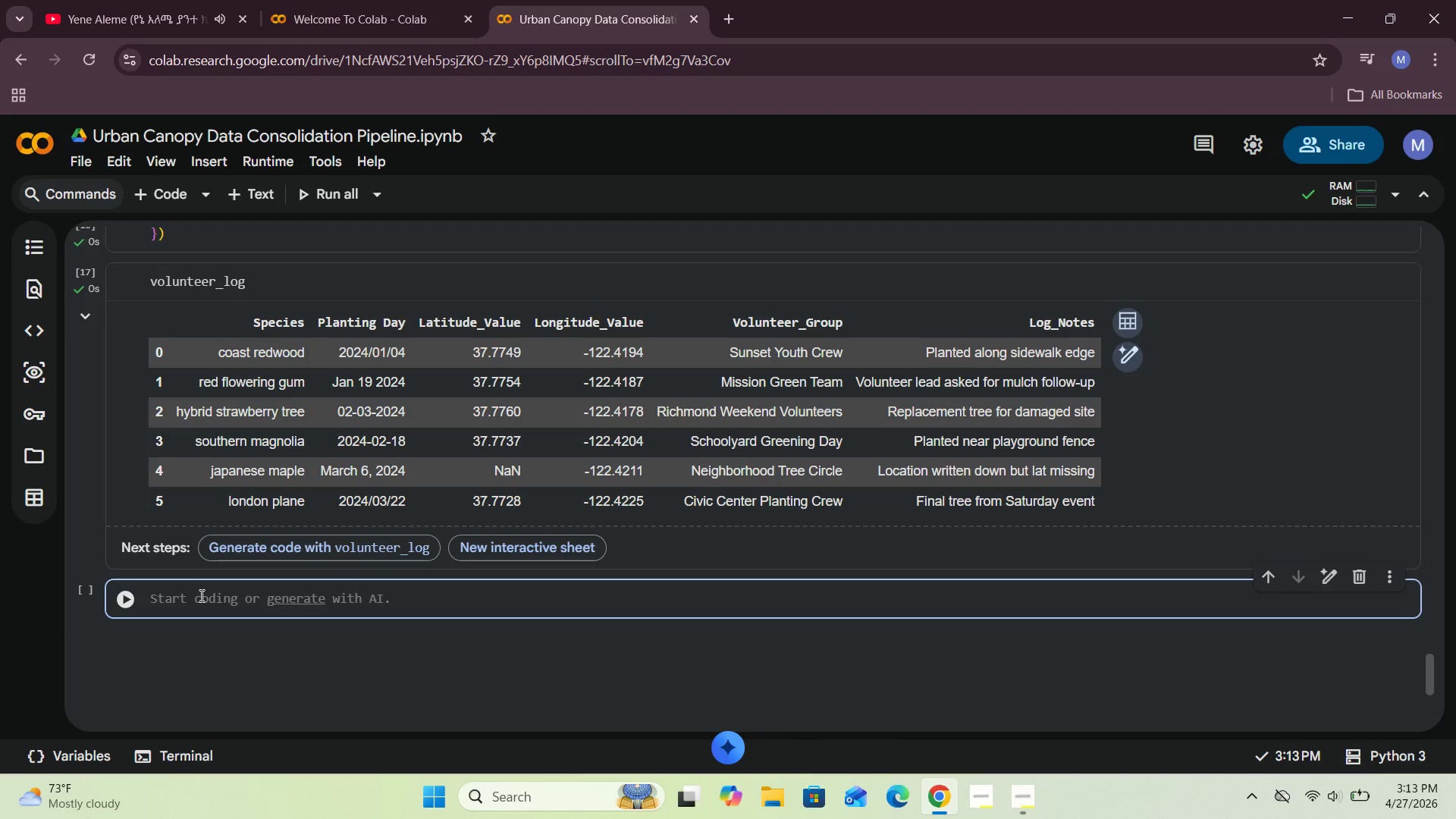 
type(canopy.head()
 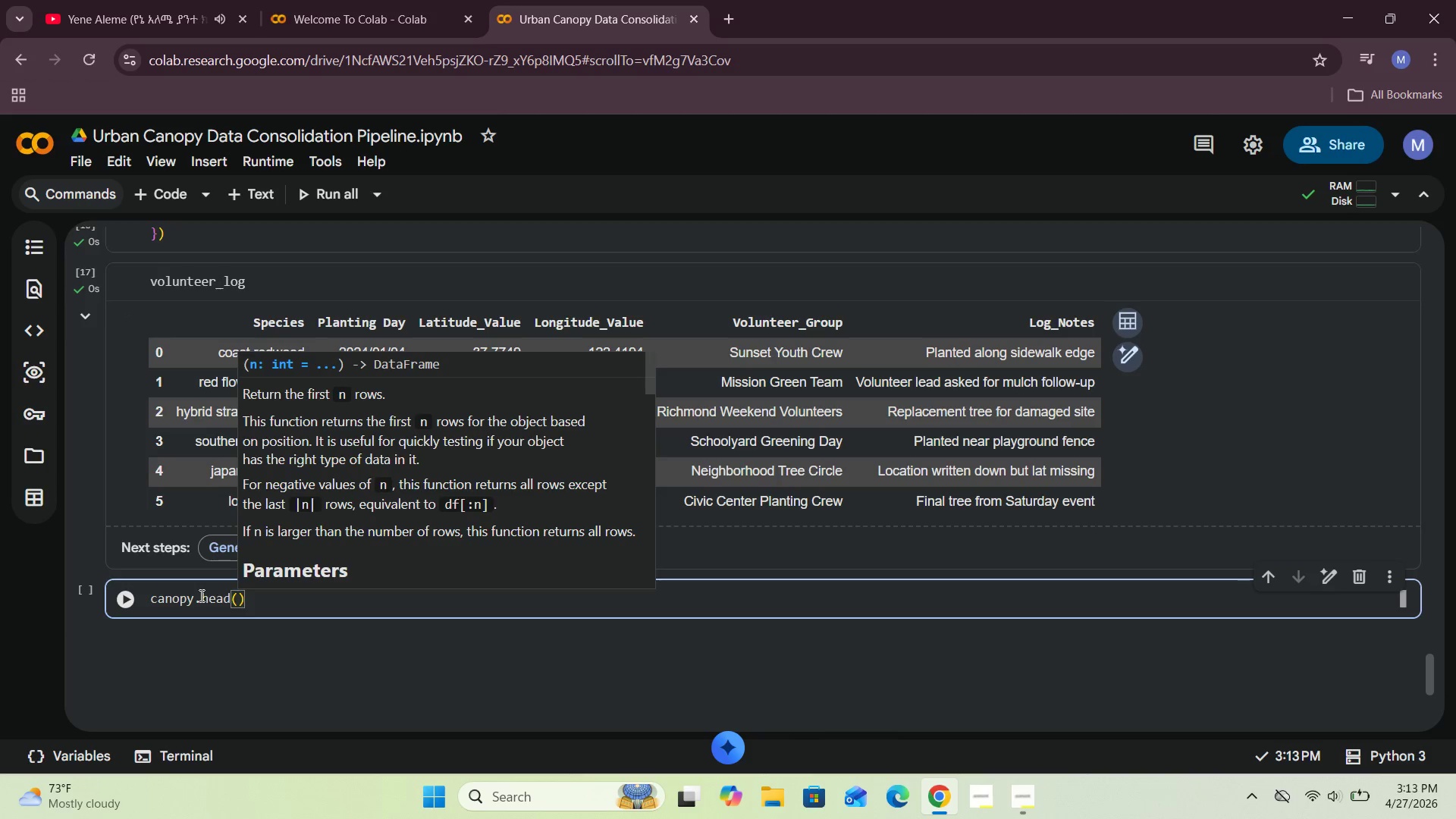 
key(Shift+Enter)
 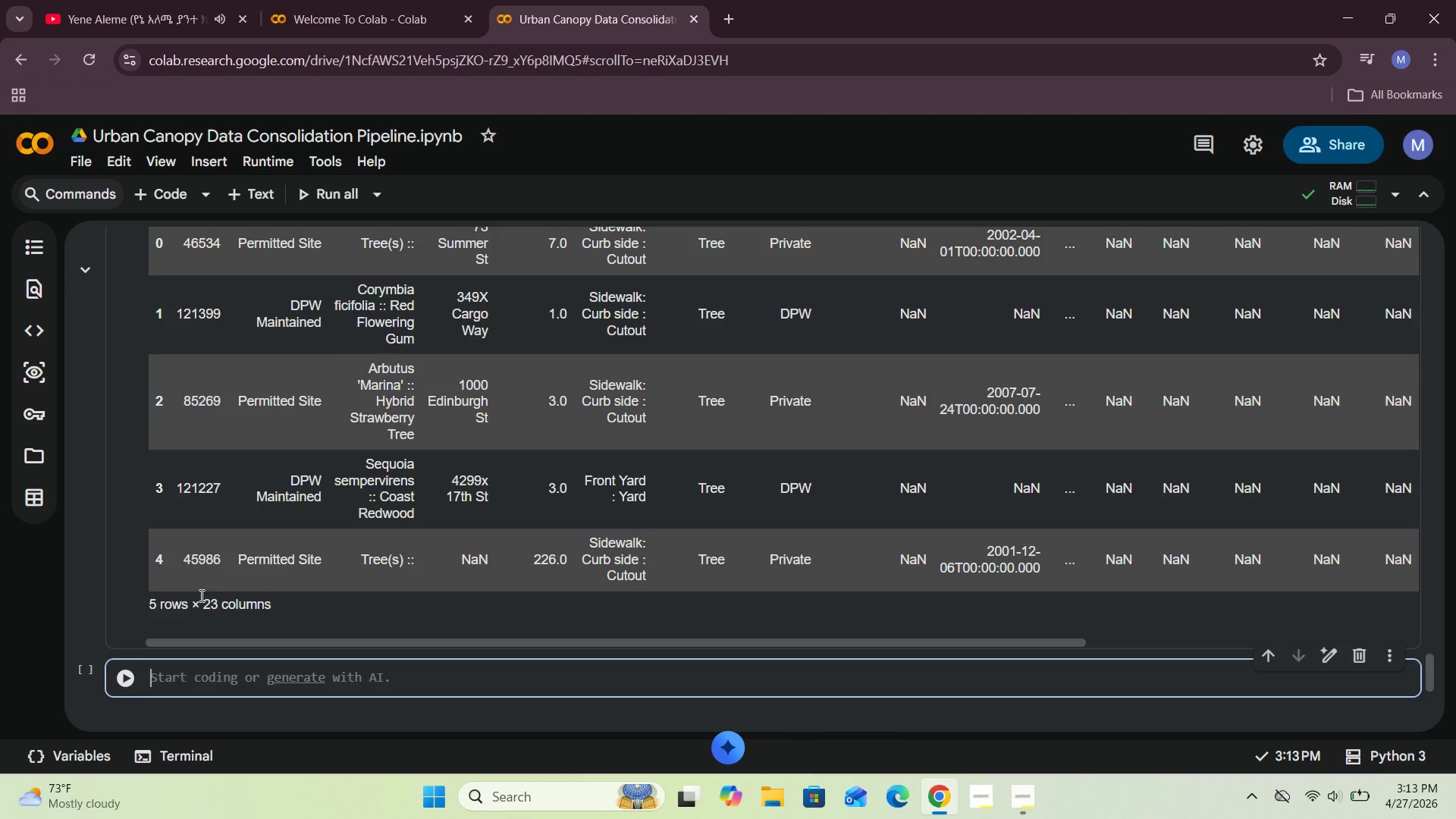 
key(Shift+ShiftRight)
 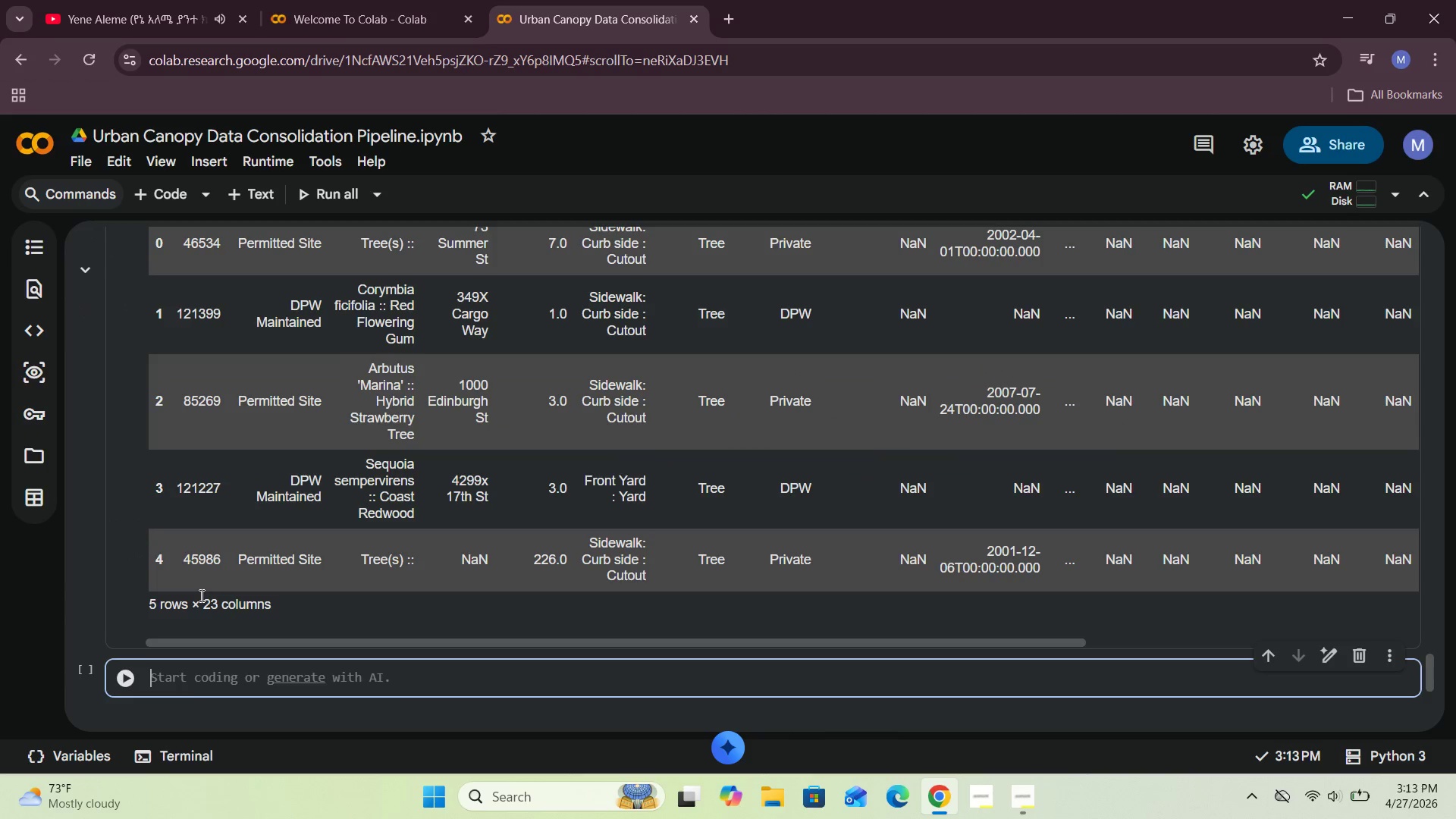 
scroll: coordinate [200, 595], scroll_direction: up, amount: 3.0
 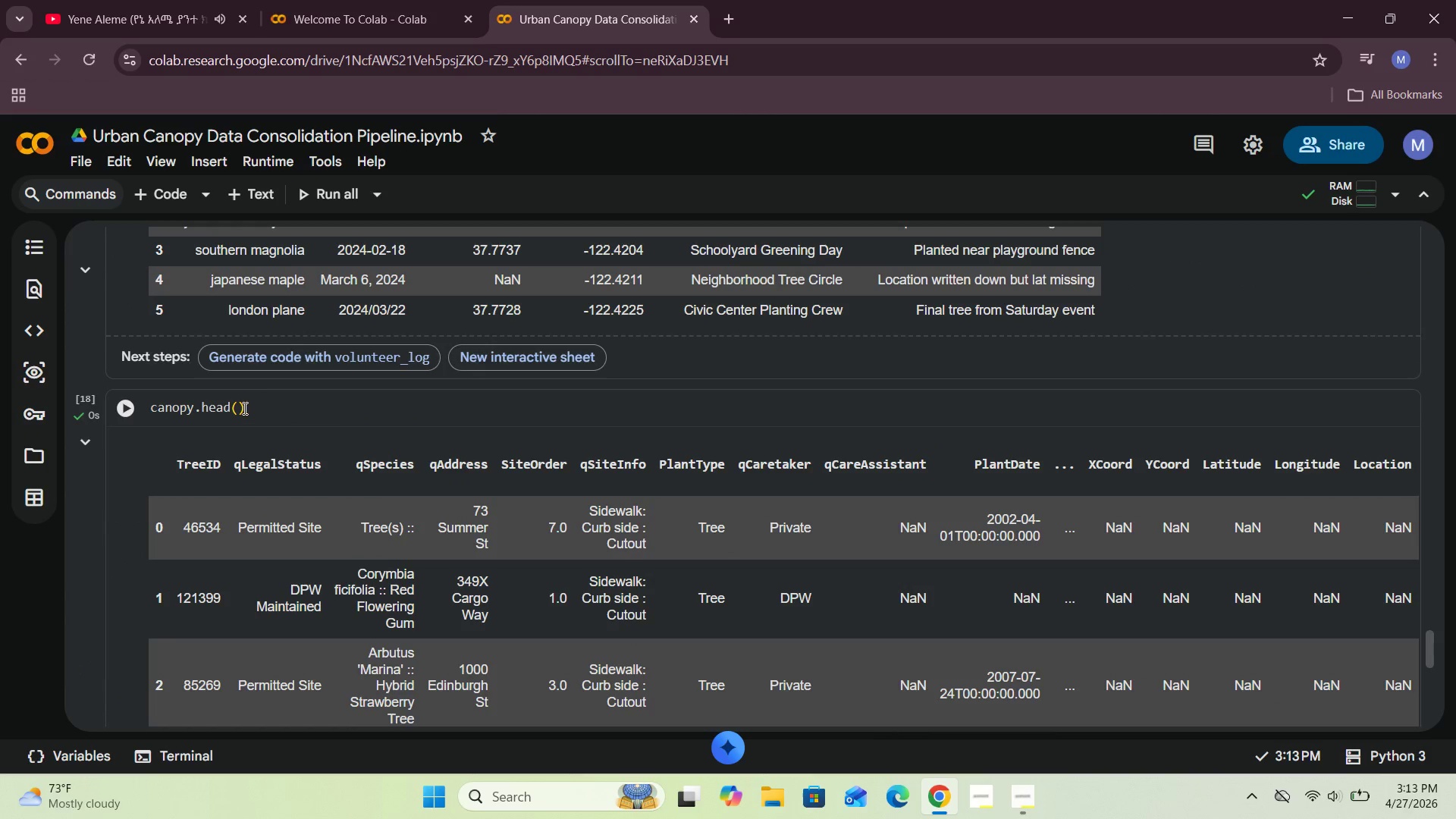 
left_click([239, 410])
 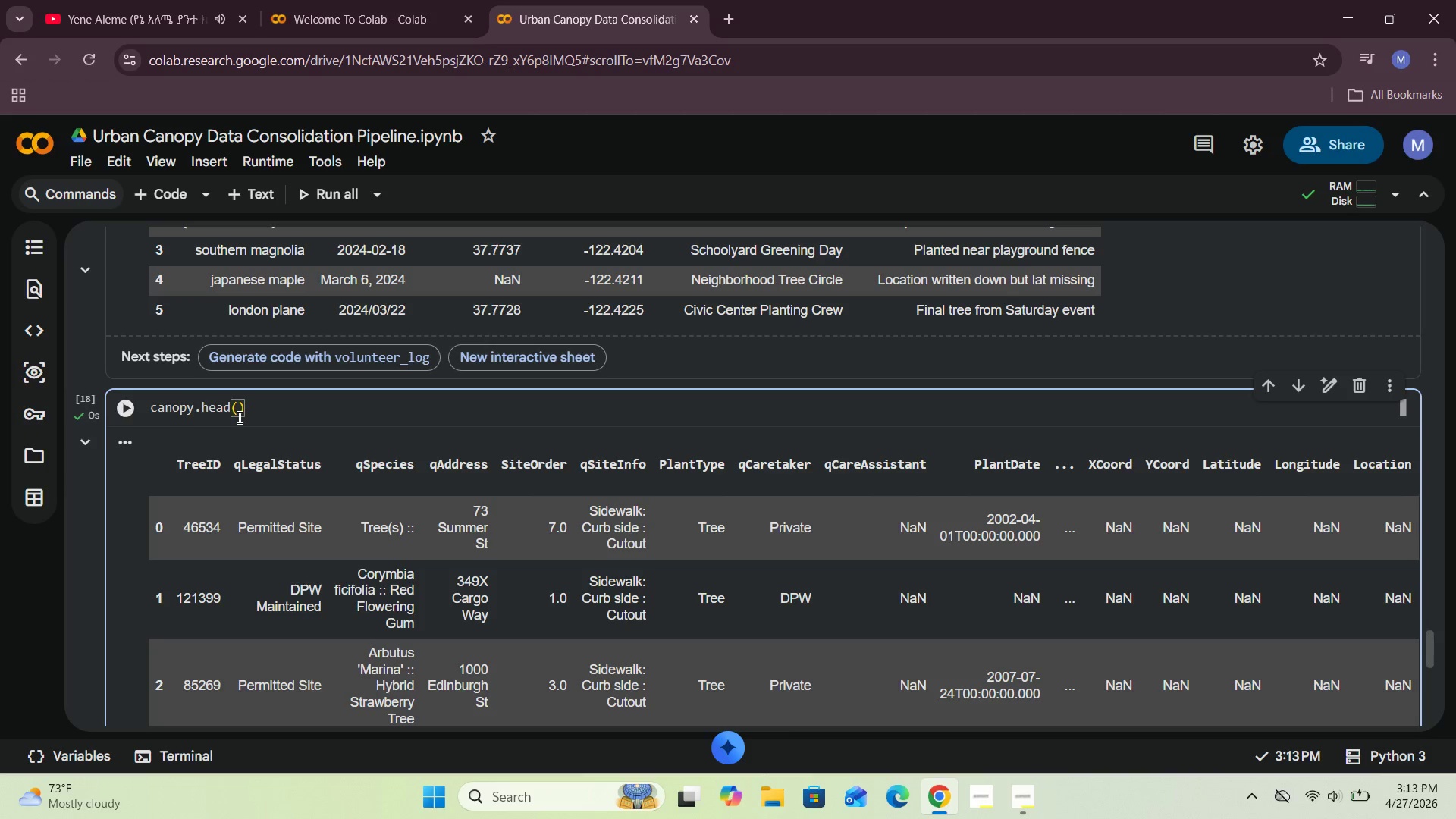 
key(2)
 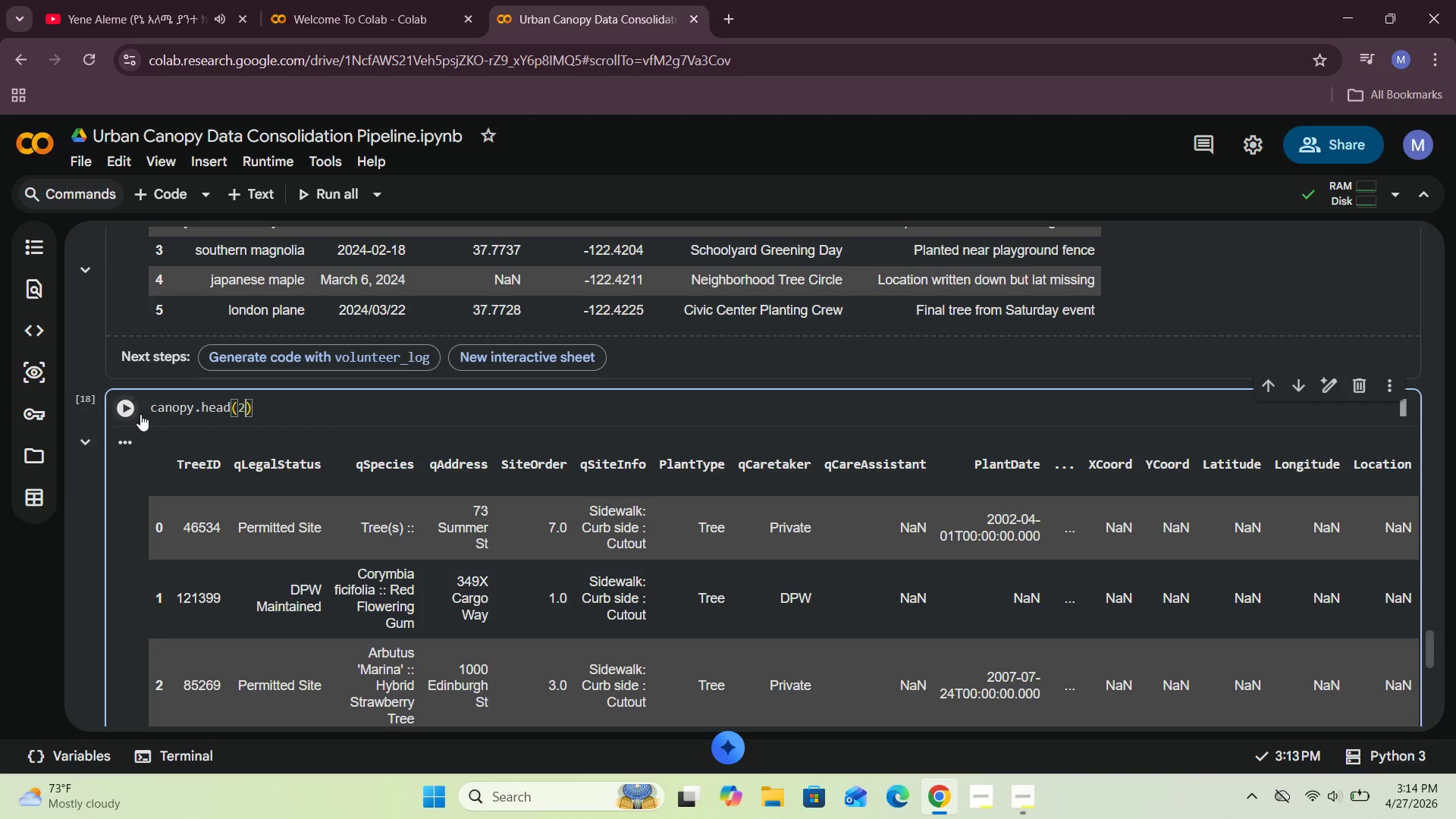 
left_click([118, 407])
 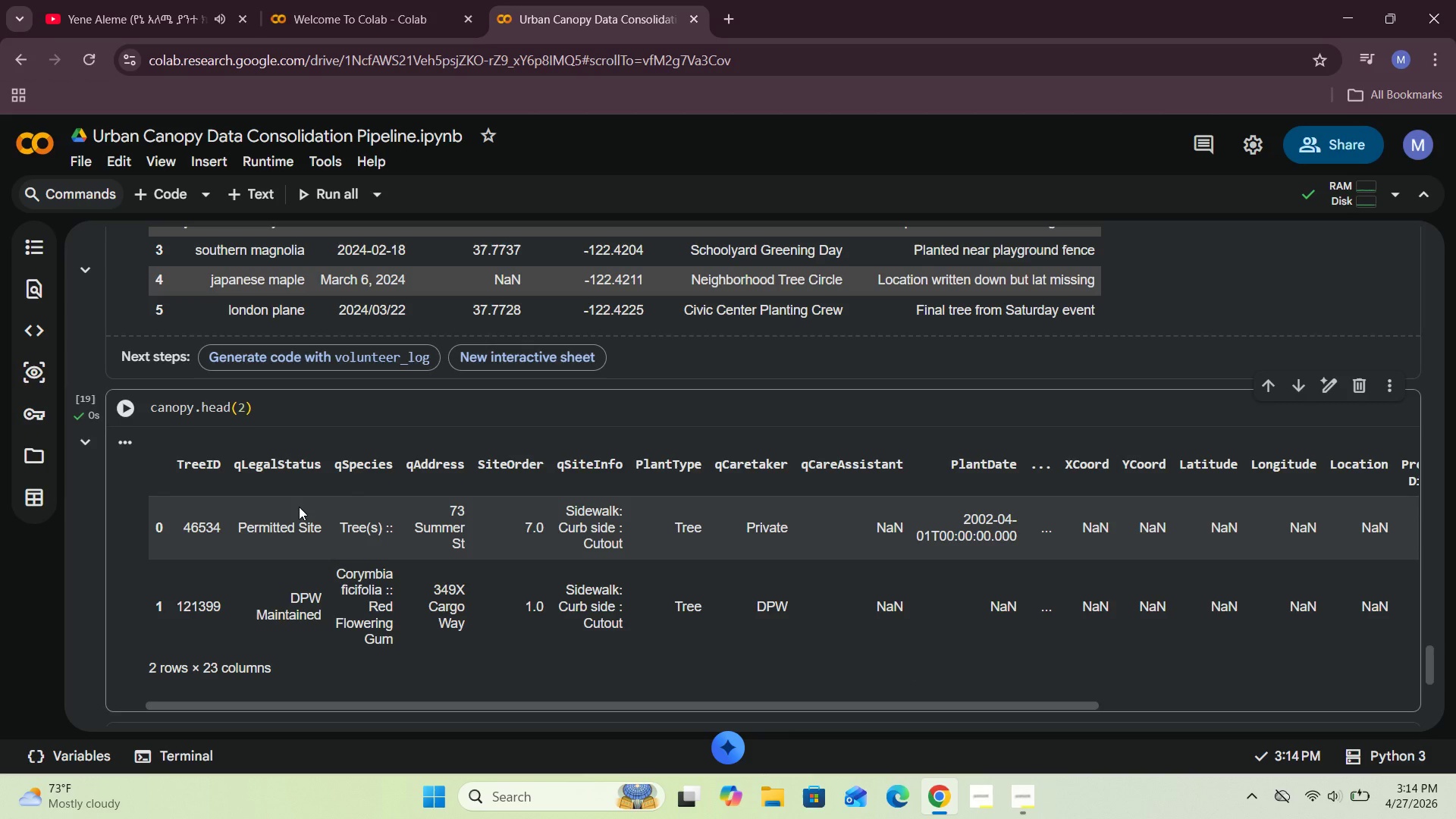 
wait(5.23)
 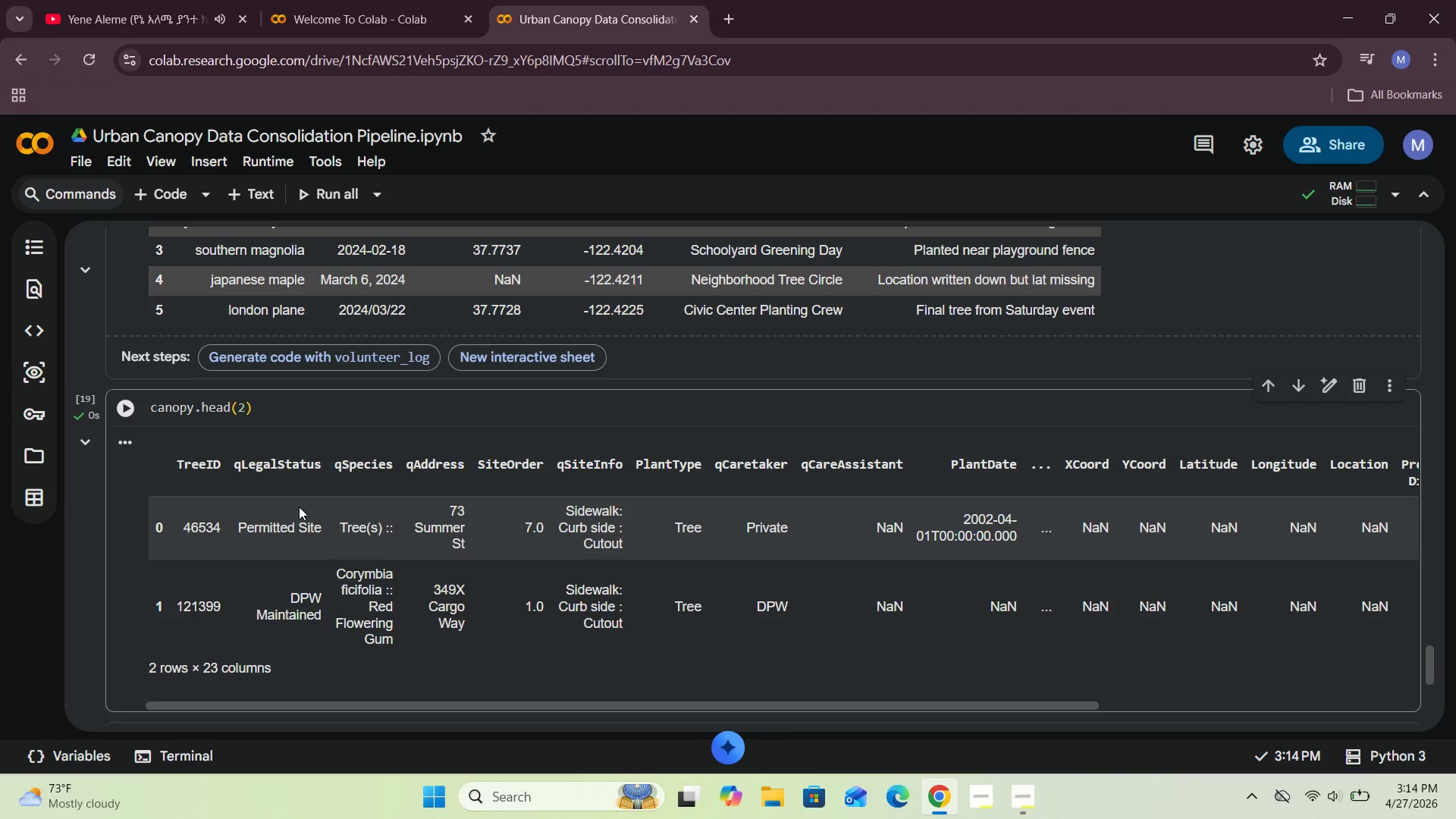 
left_click_drag(start_coordinate=[263, 704], to_coordinate=[137, 629])
 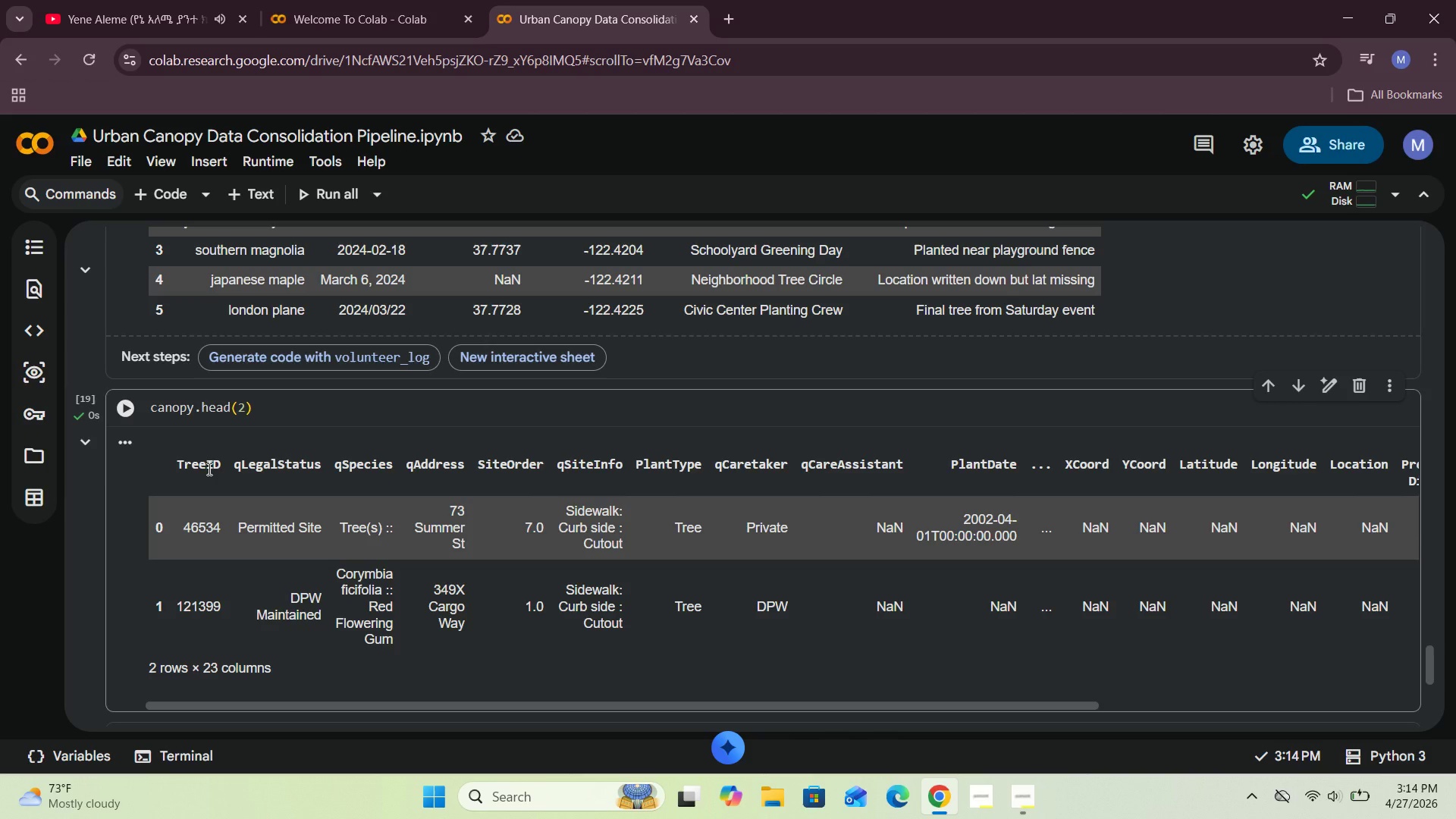 
wait(32.97)
 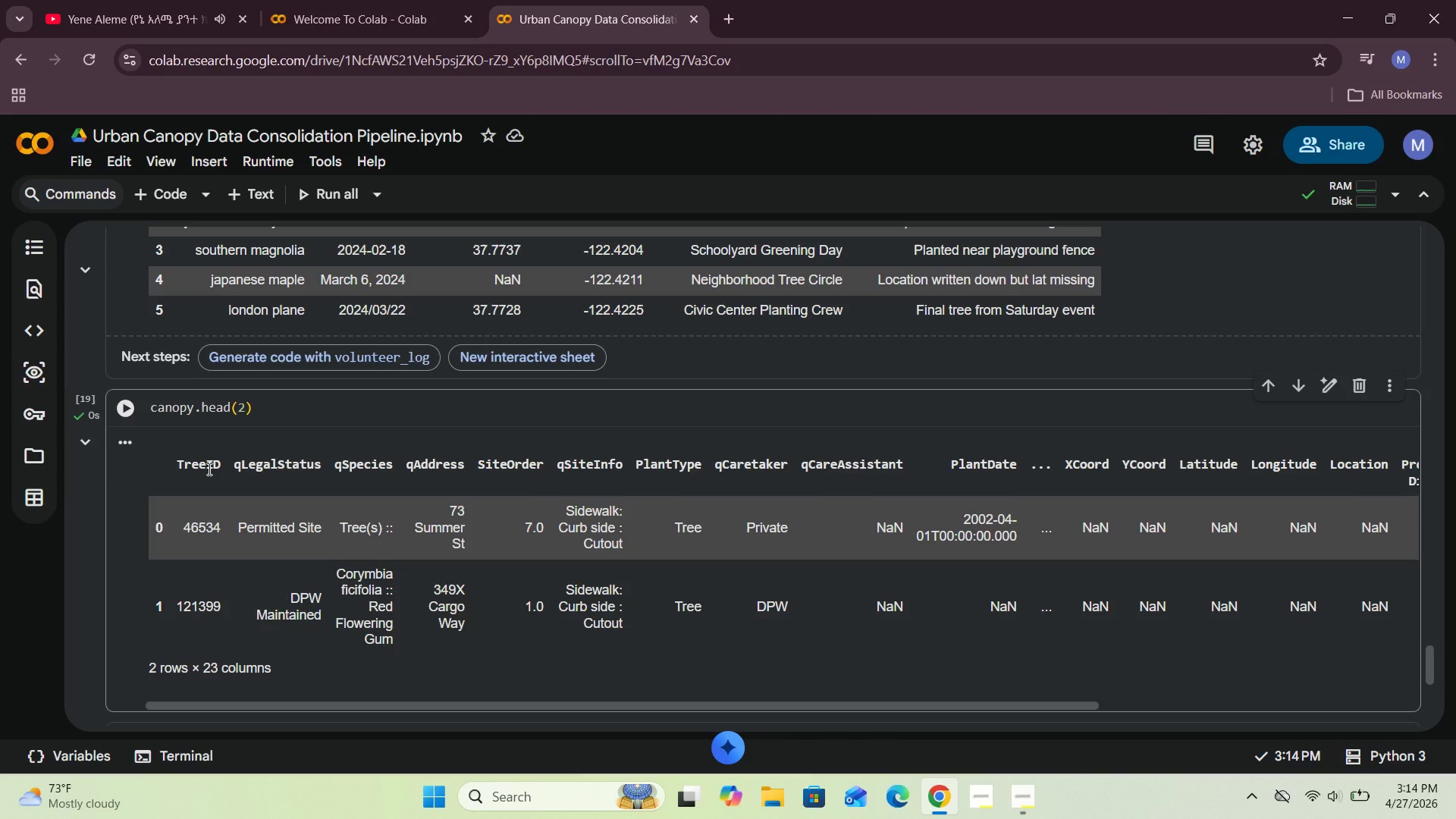 
scroll: coordinate [214, 479], scroll_direction: up, amount: 44.0
 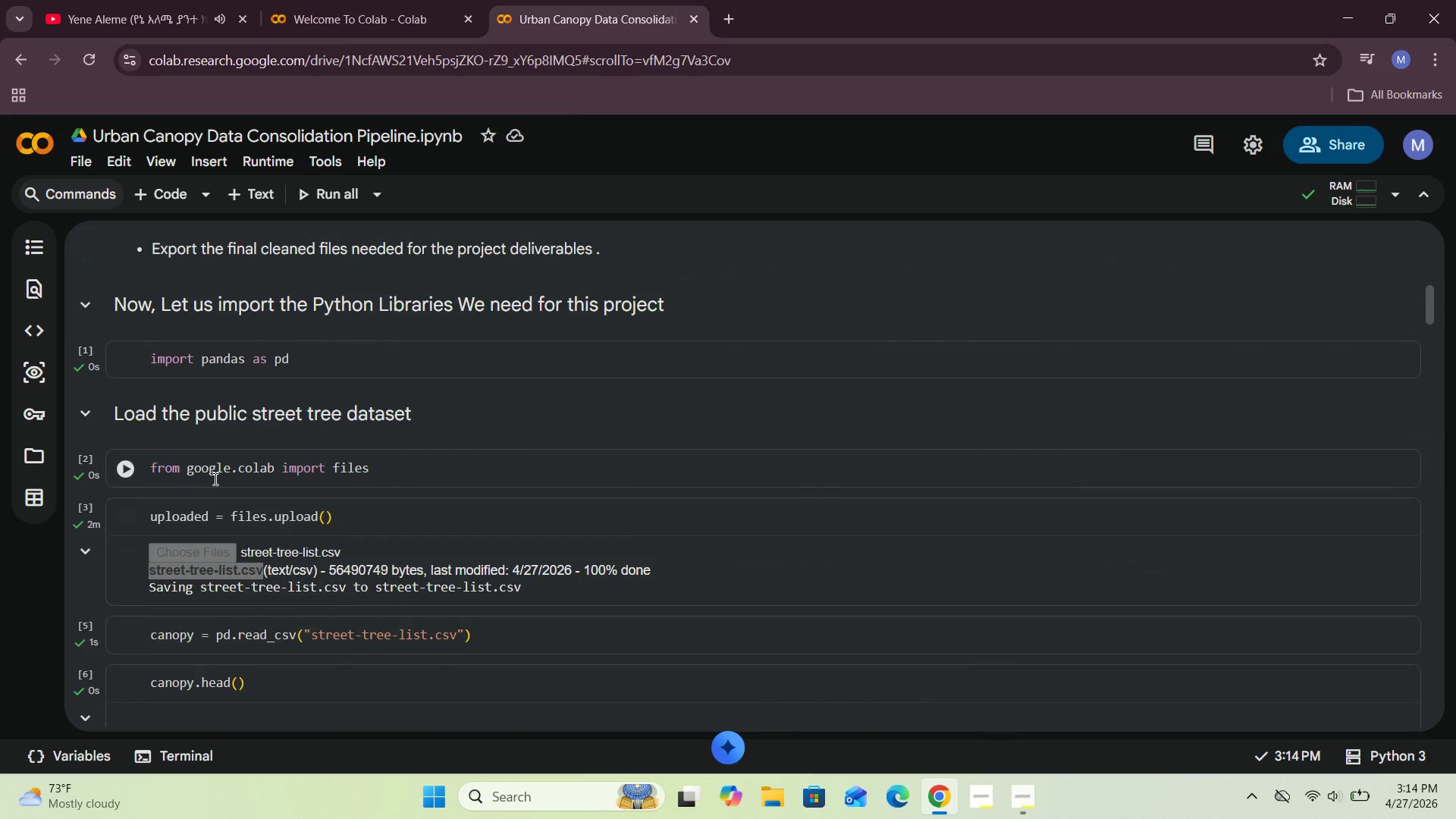 
scroll: coordinate [224, 495], scroll_direction: down, amount: 26.0
 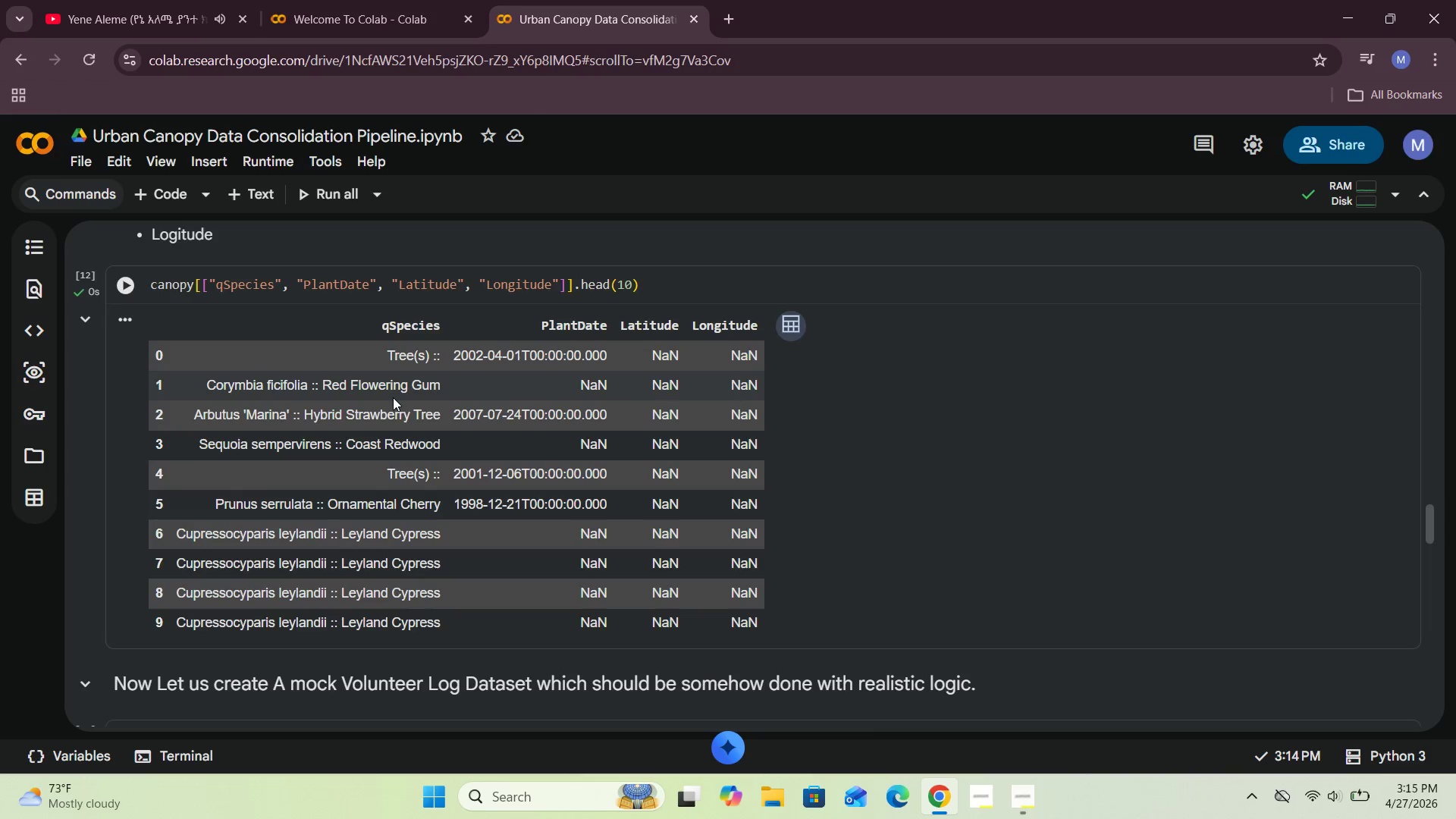 
wait(13.66)
 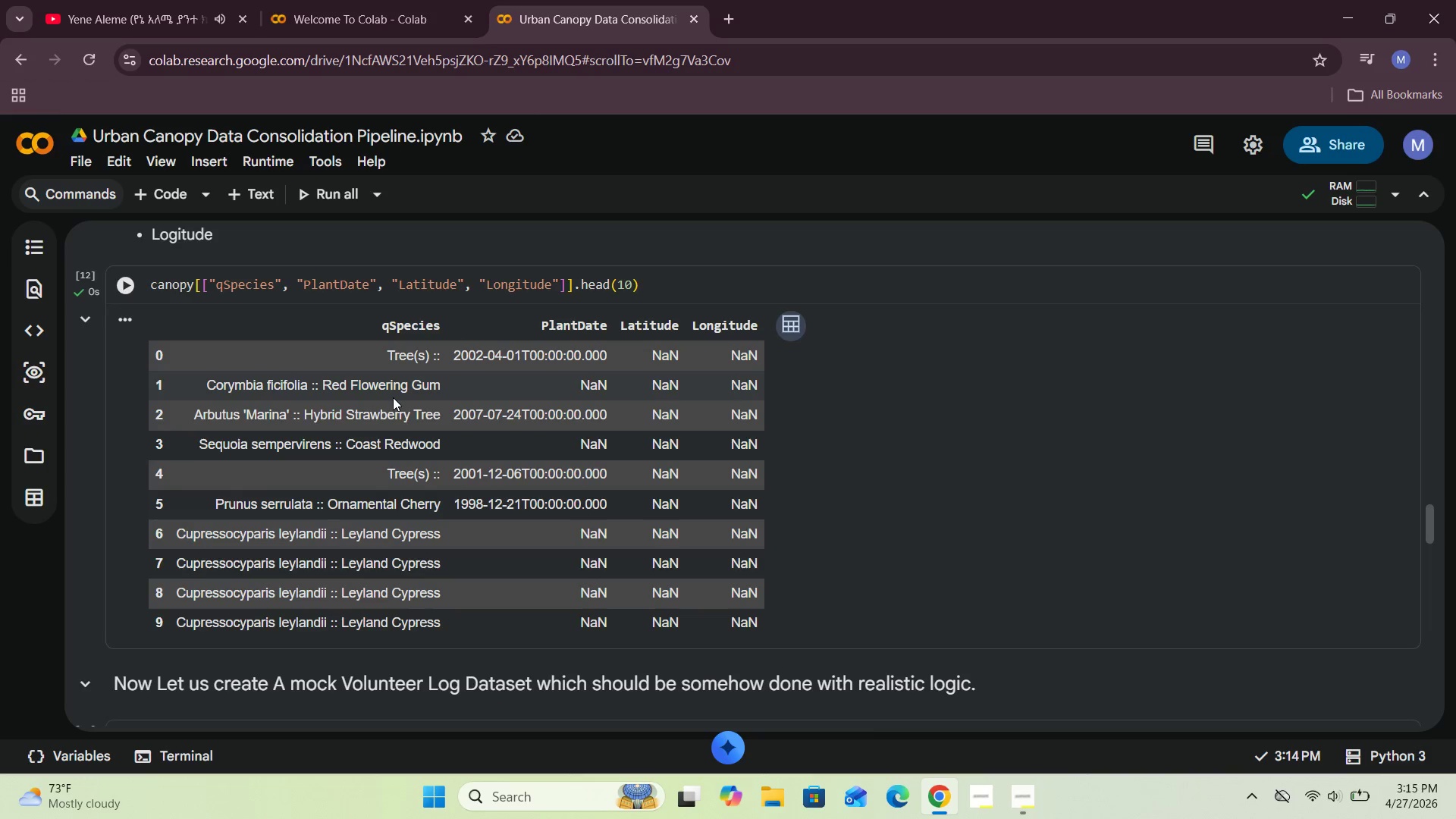 
scroll: coordinate [381, 372], scroll_direction: down, amount: 22.0
 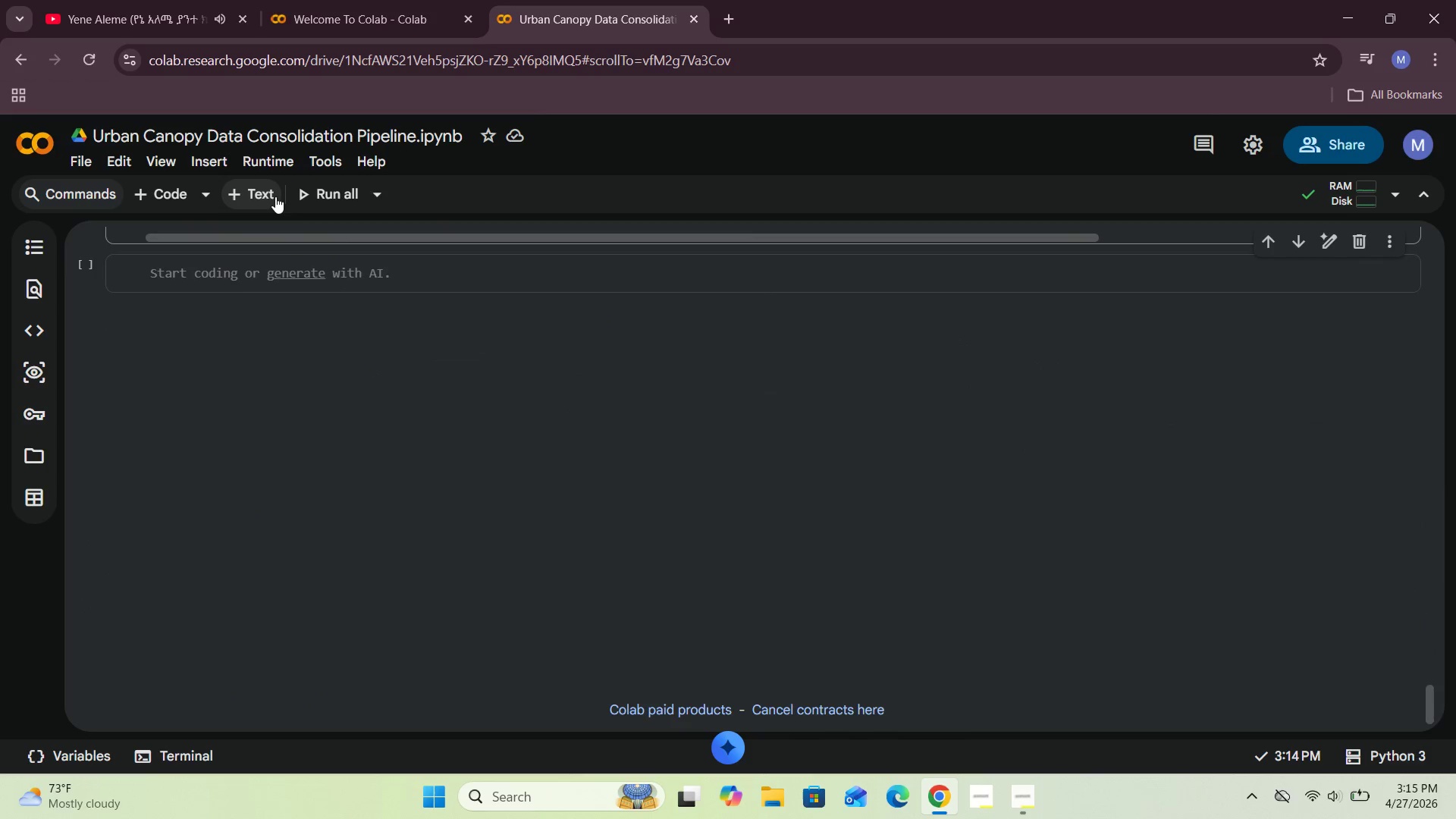 
left_click([258, 193])
 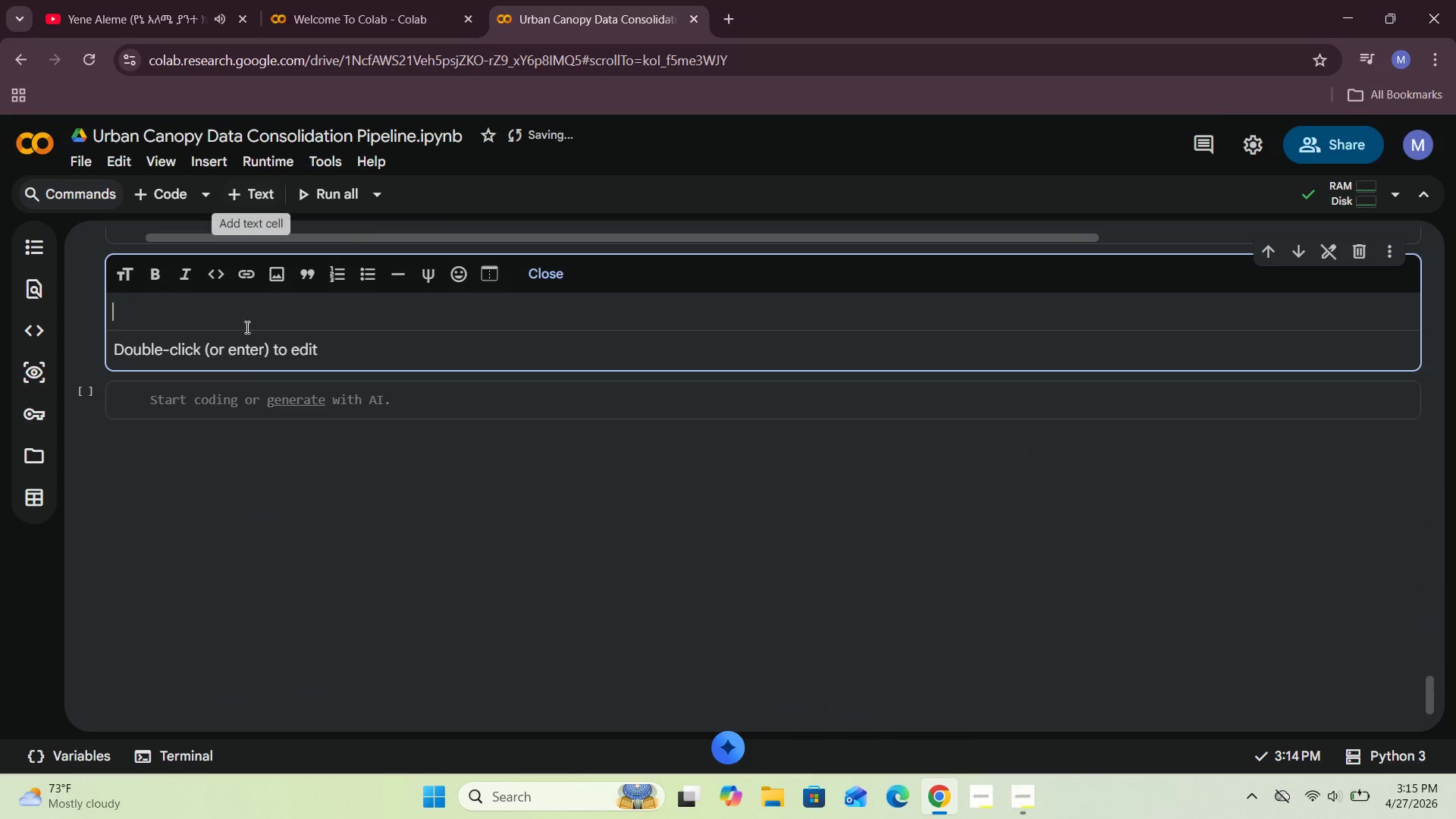 
left_click([218, 317])
 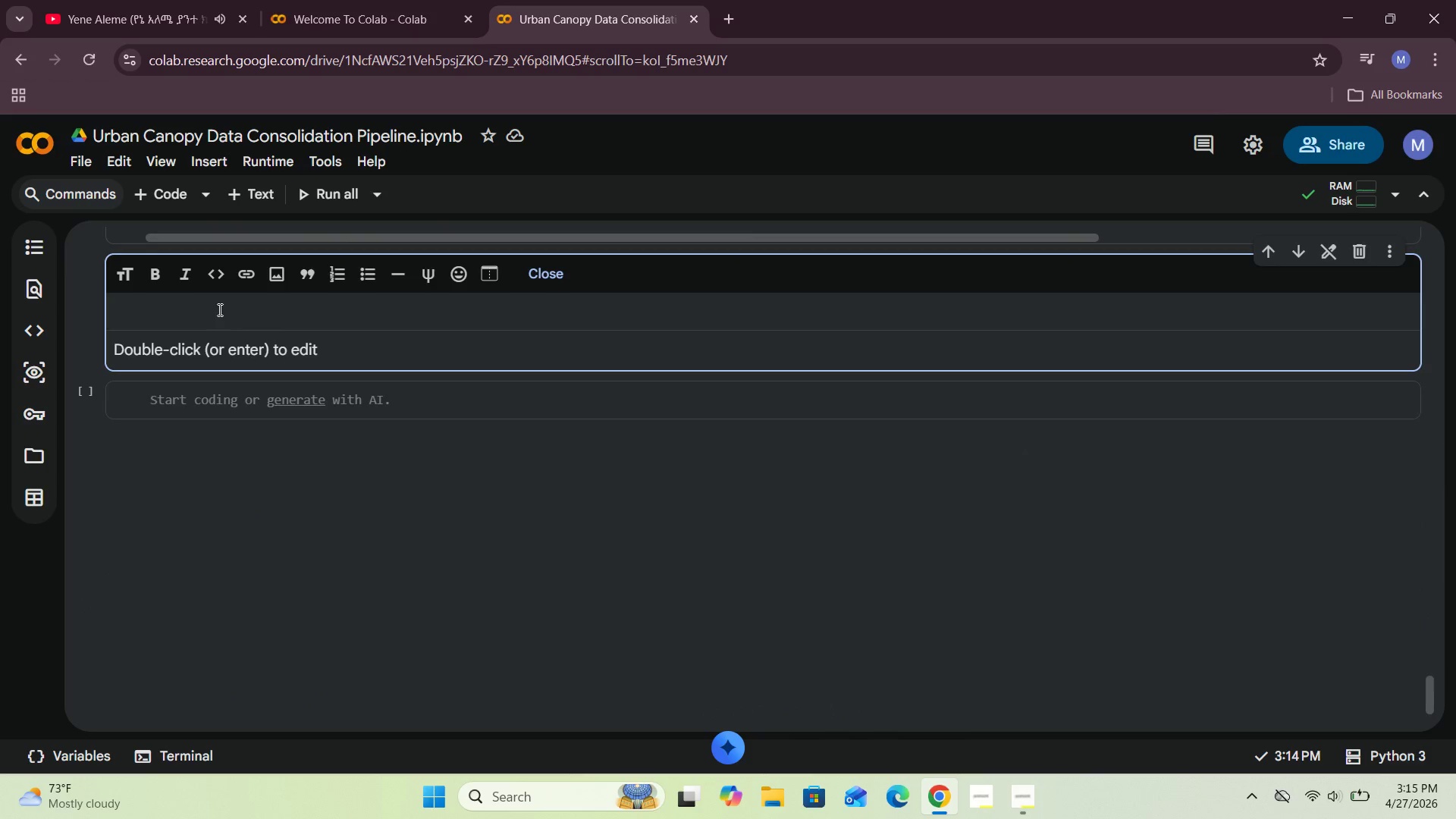 
type(Now we donr )
key(Backspace)
key(Backspace)
type(e out )
key(Backspace)
key(Backspace)
type(r mok)
key(Backspace)
type(ck dataswt)
key(Backspace)
key(Backspace)
type(er)
key(Backspace)
type(t it does overpla)
key(Backspace)
key(Backspace)
key(Backspace)
key(Backspace)
type(rlaps with the public tree dataset, but o)
key(Backspace)
type(it does not use the saem)
key(Backspace)
key(Backspace)
type(me headers.)
 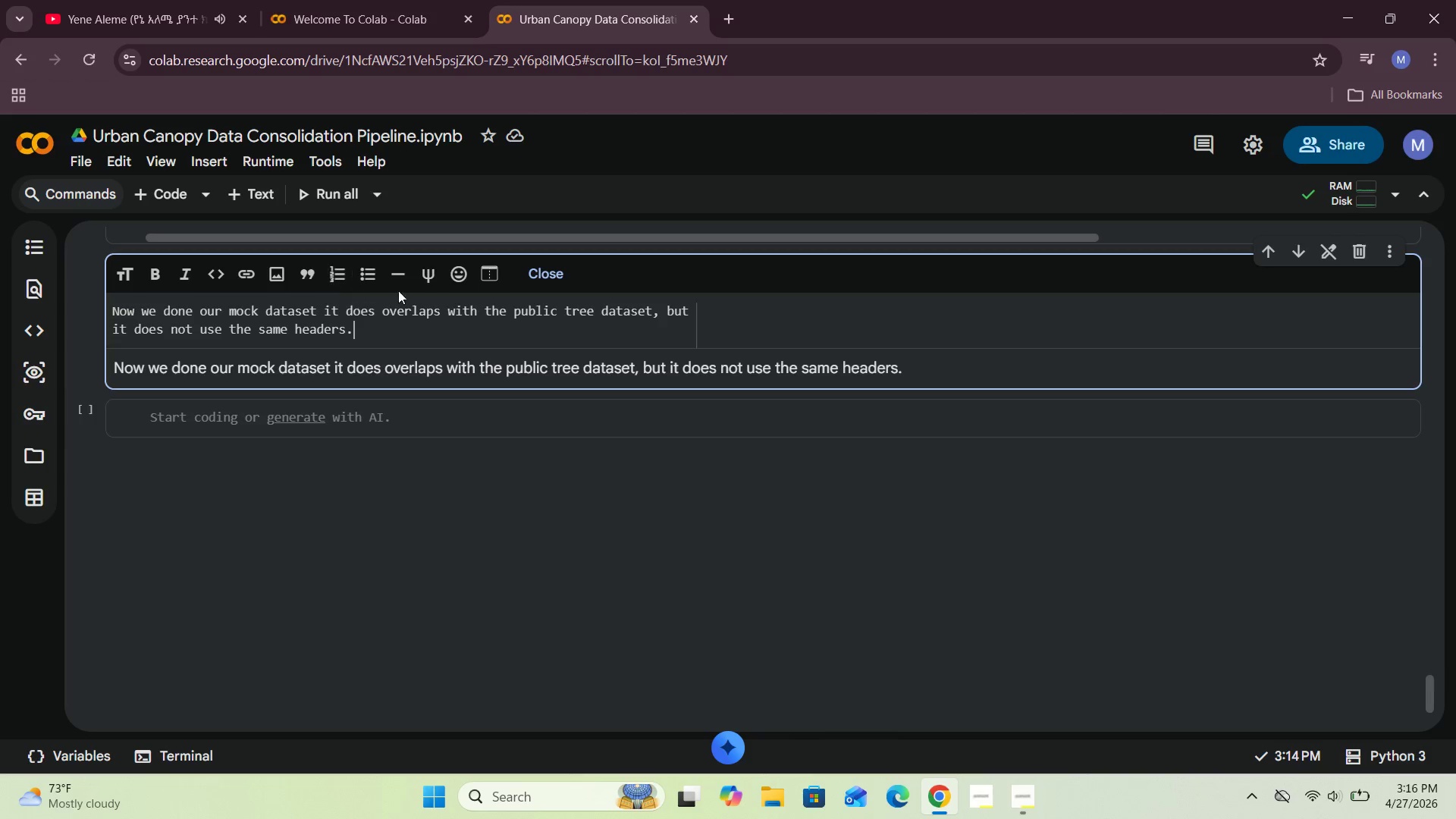 
mouse_move([541, 272])
 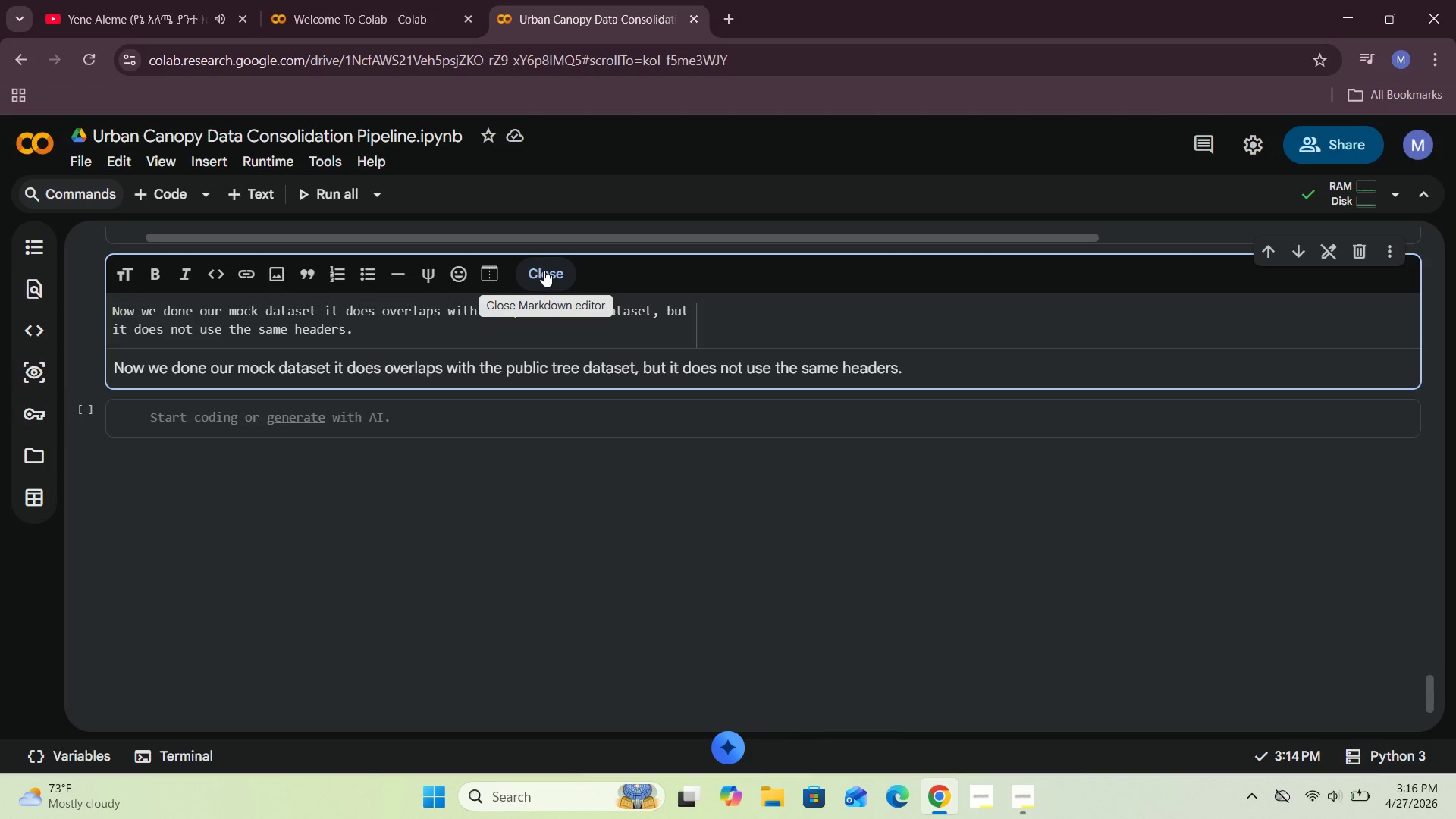 
left_click([544, 270])
 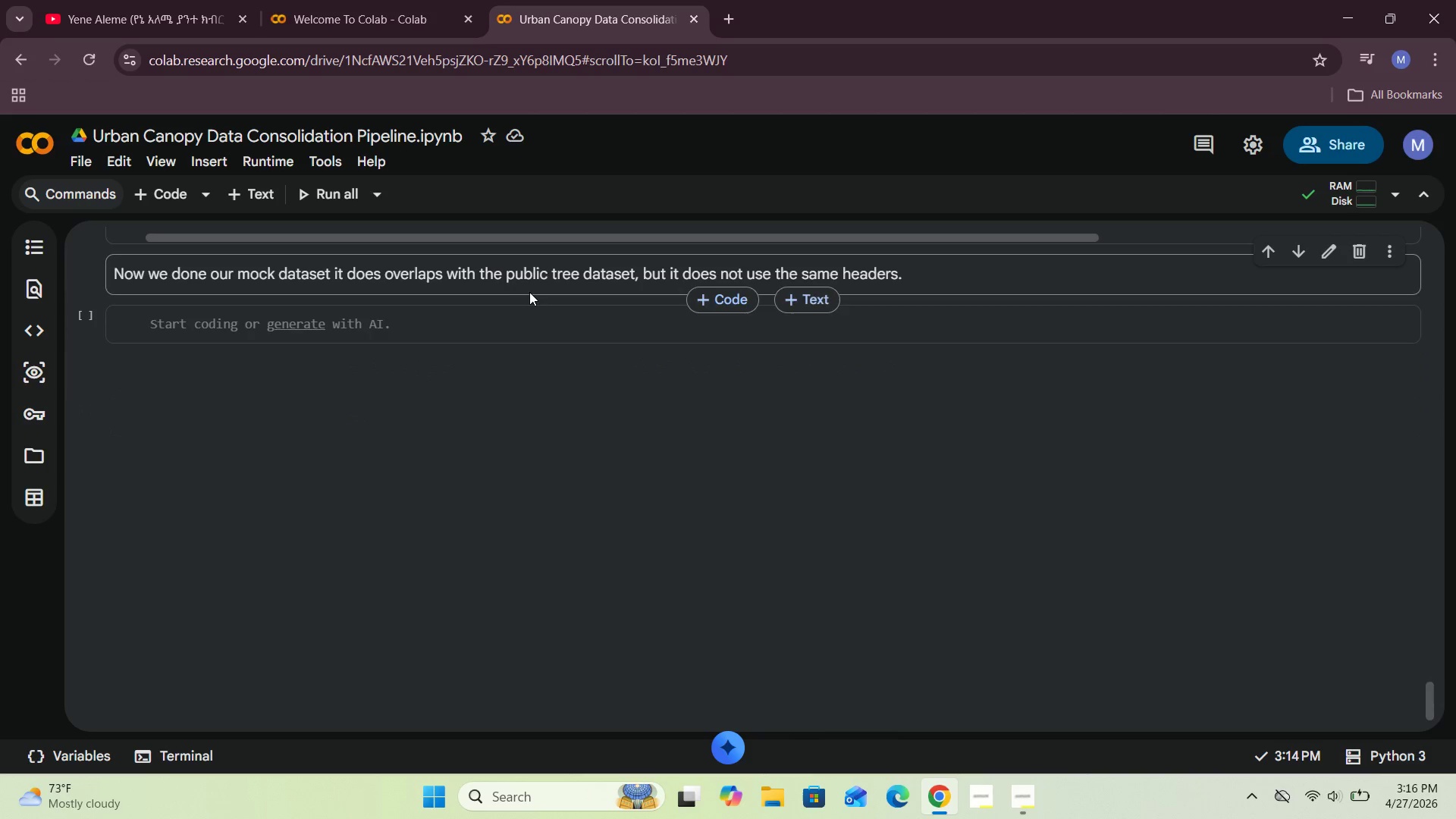 
double_click([554, 289])
 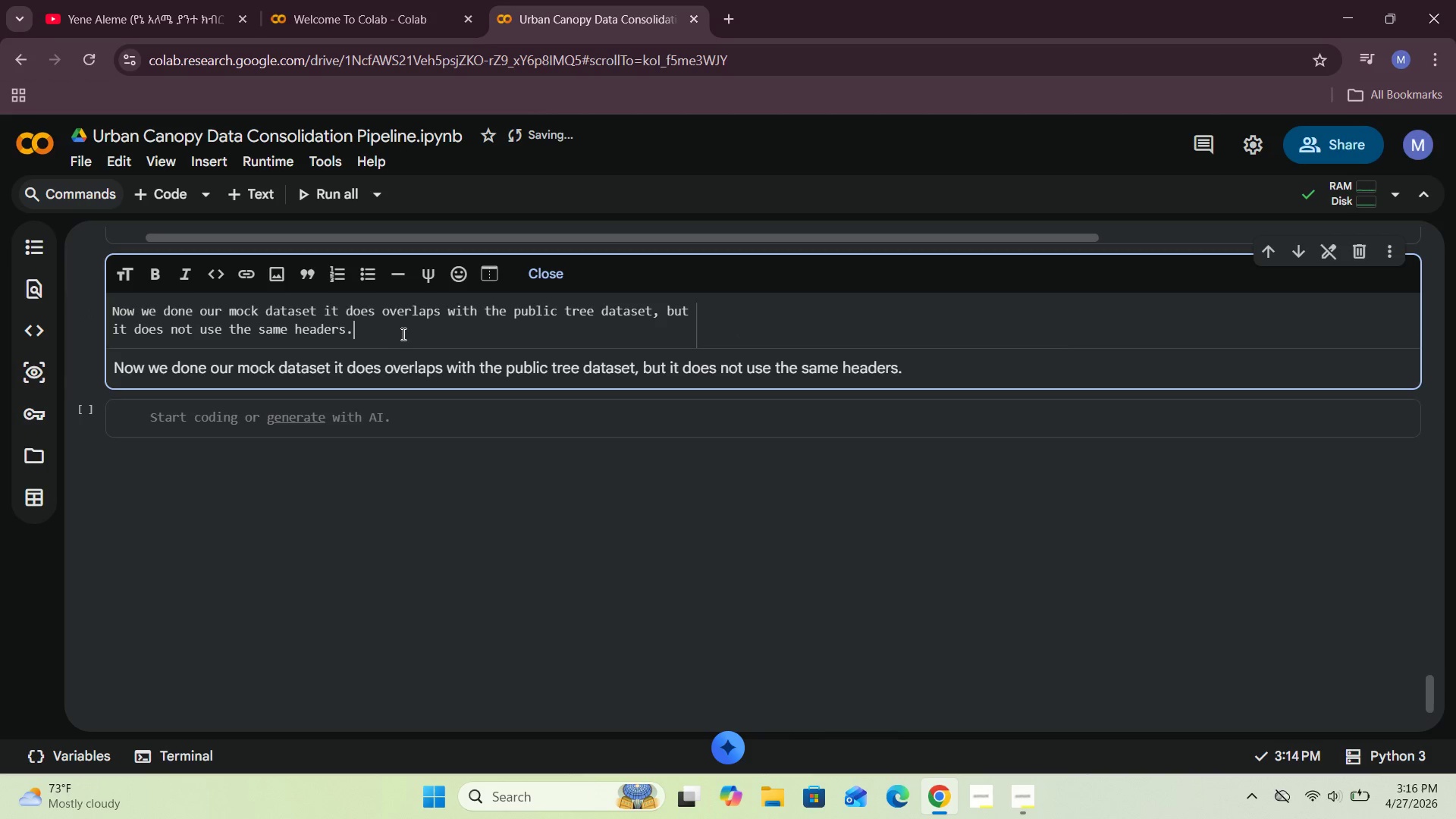 
type( but as we can see the )
 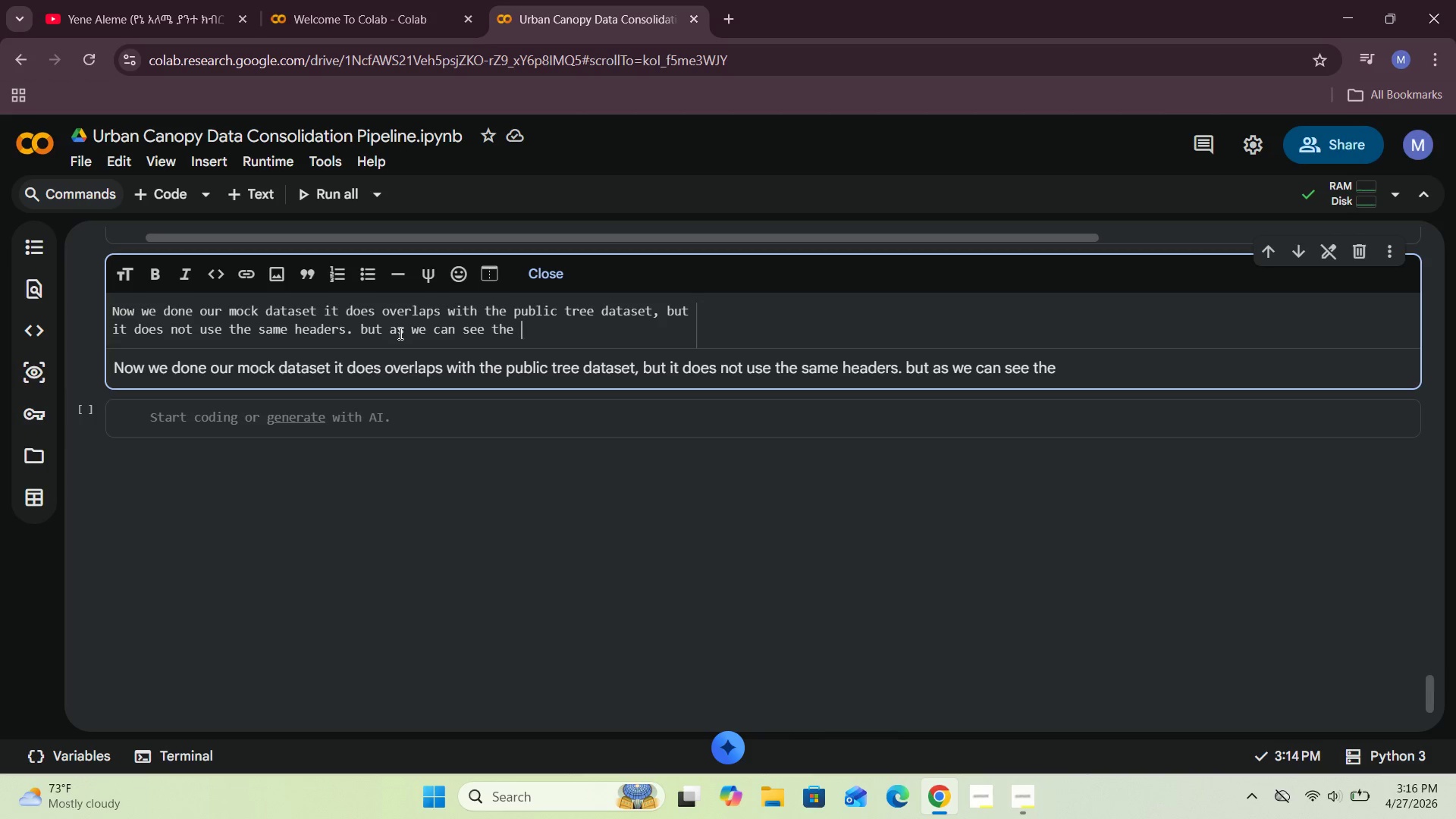 
hold_key(key=Backspace, duration=0.64)
 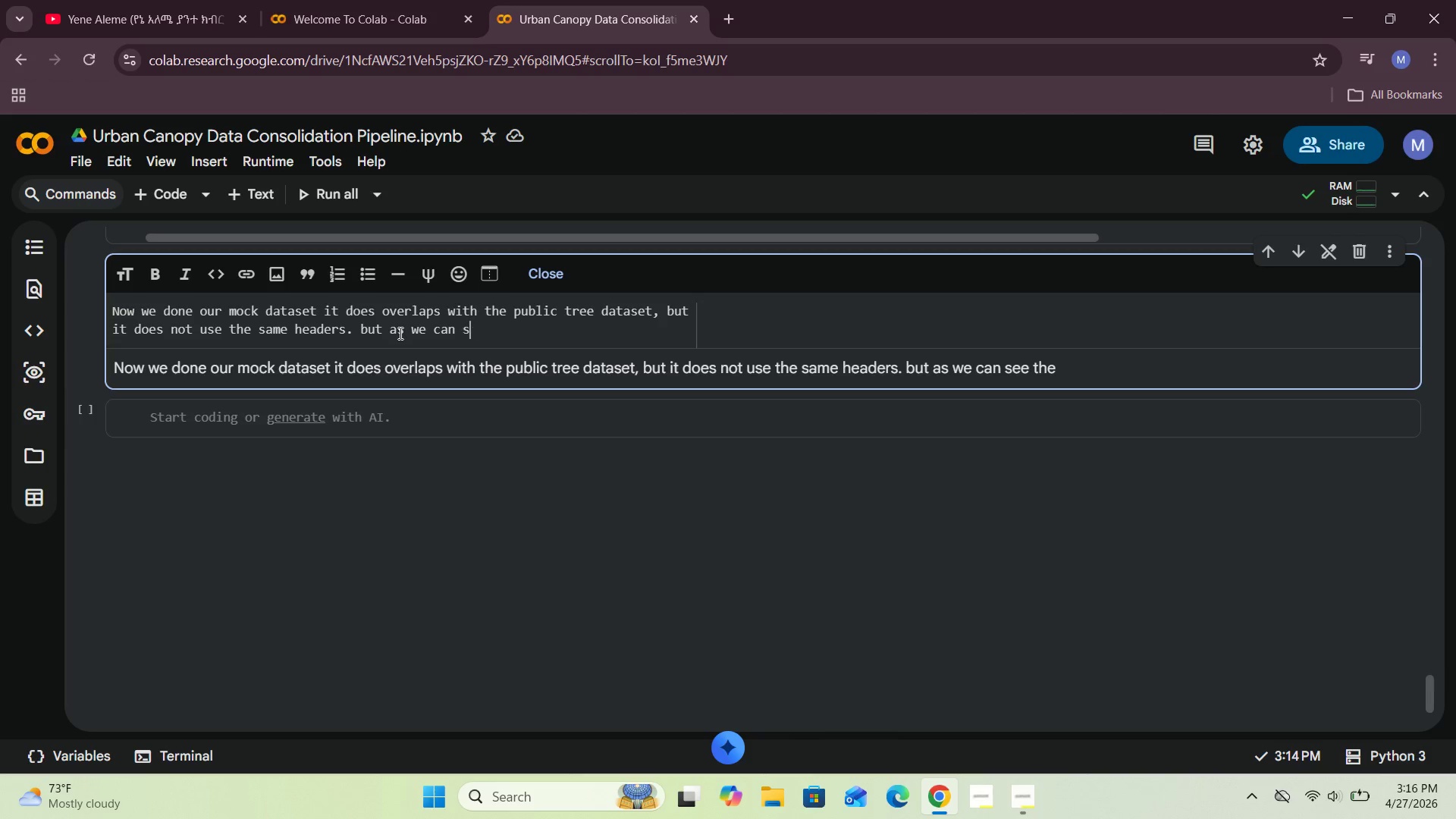 
key(Backspace)
key(Backspace)
type(see Species will latr)
key(Backspace)
key(Backspace)
key(Backspace)
key(Backspace)
type(need to match the public species field name , planting day will also need to match)
 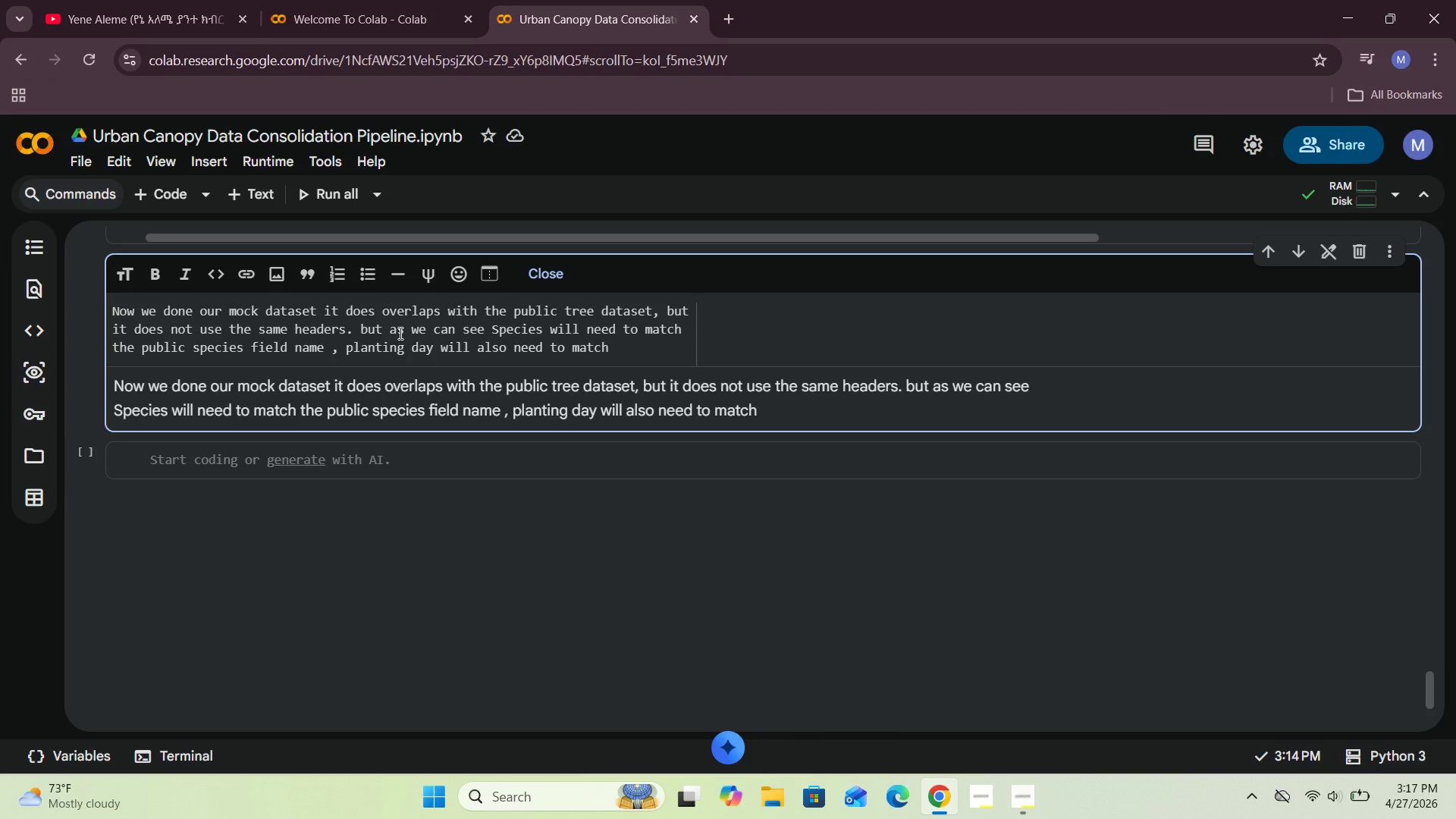 
hold_key(key=Backspace, duration=0.67)
 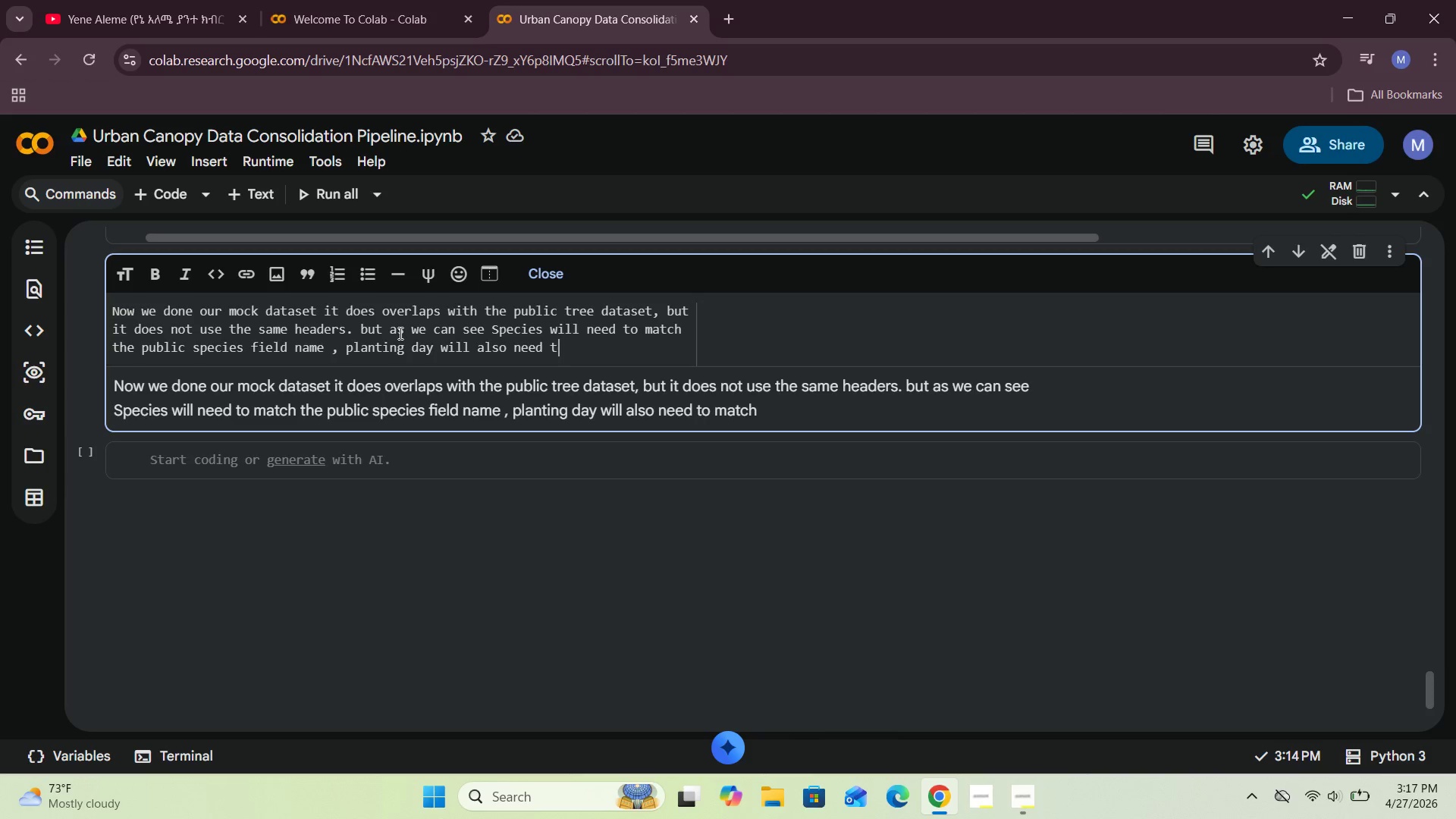 
key(Backspace)
key(Backspace)
key(Backspace)
key(Backspace)
key(Backspace)
key(Backspace)
key(Backspace)
key(Backspace)
type( )
key(Backspace)
type(o need to be concer)
key(Backspace)
key(Backspace)
key(Backspace)
type(verted into a standard date frmat.)
 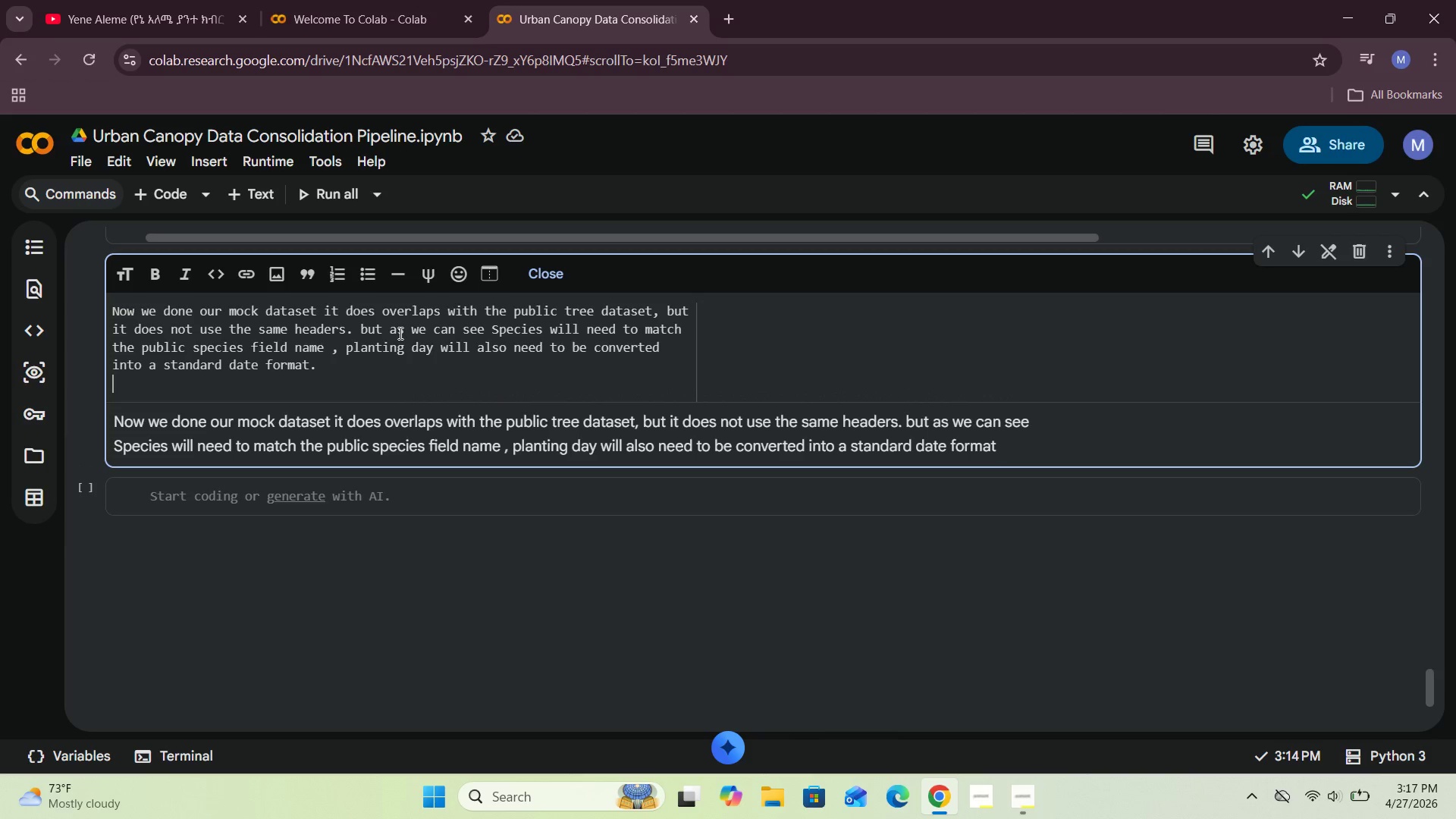 
key(Enter)
 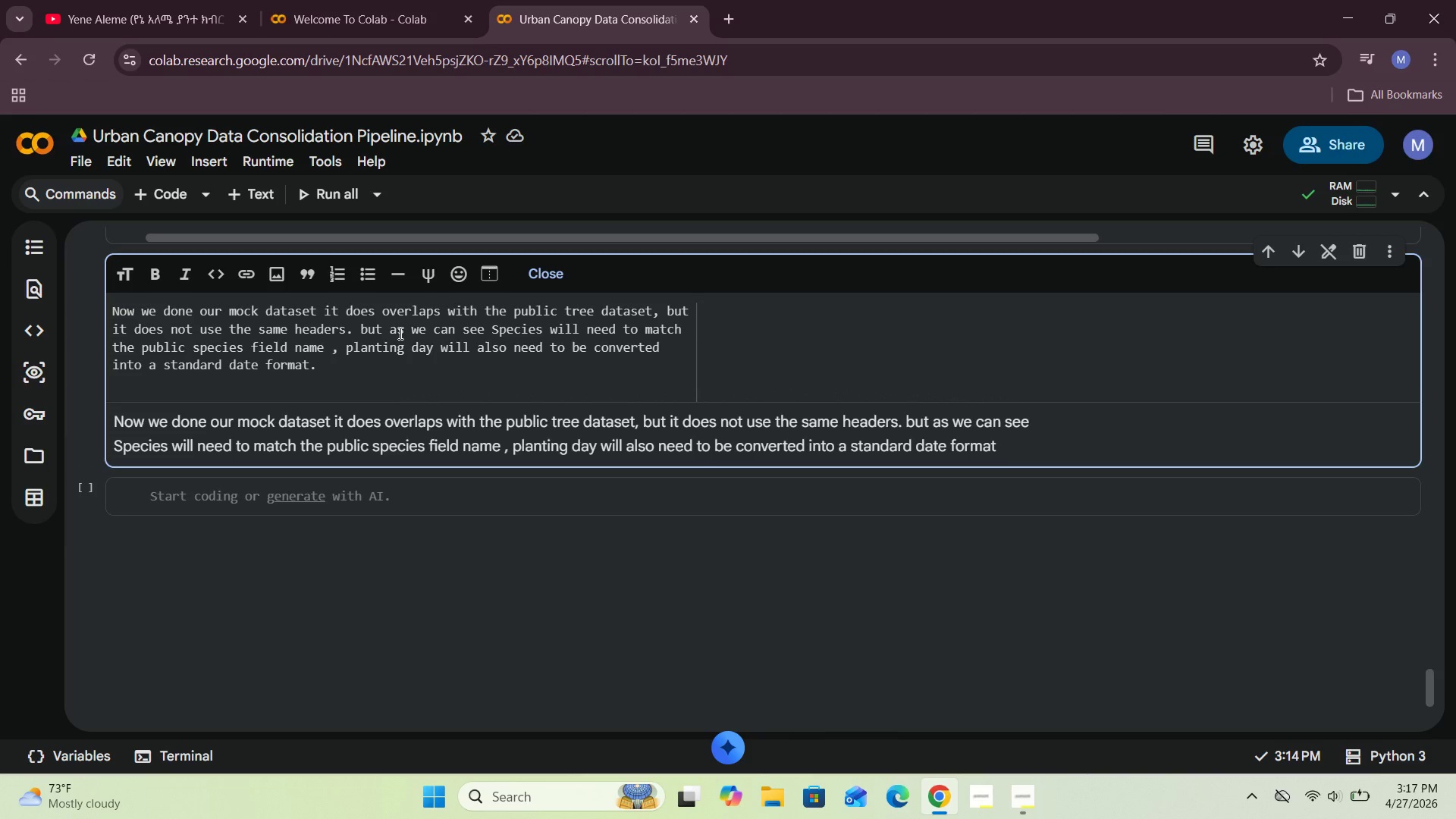 
key(Backspace)
key(Backspace)
type(, Latitude)
 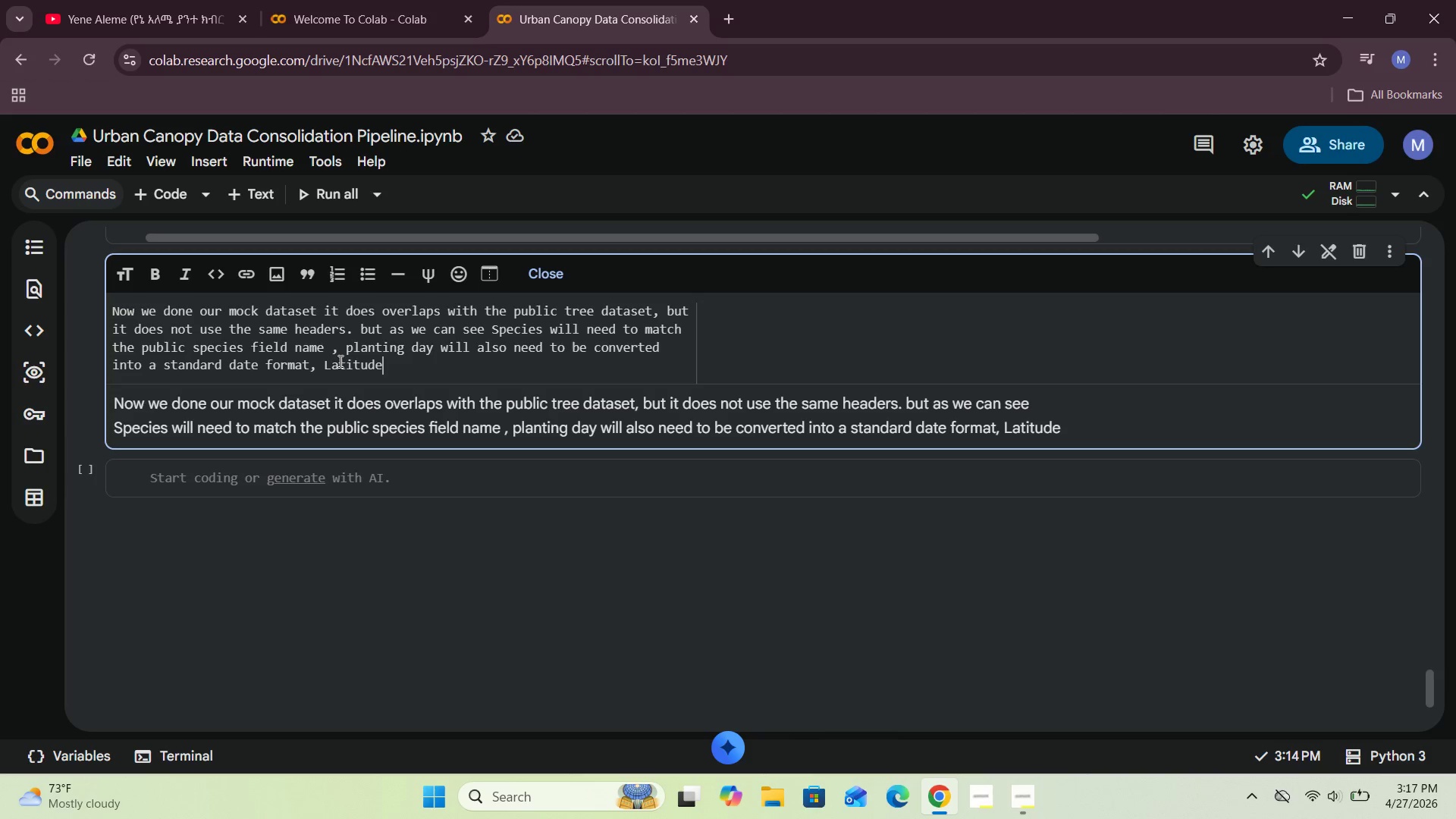 
left_click([322, 364])
 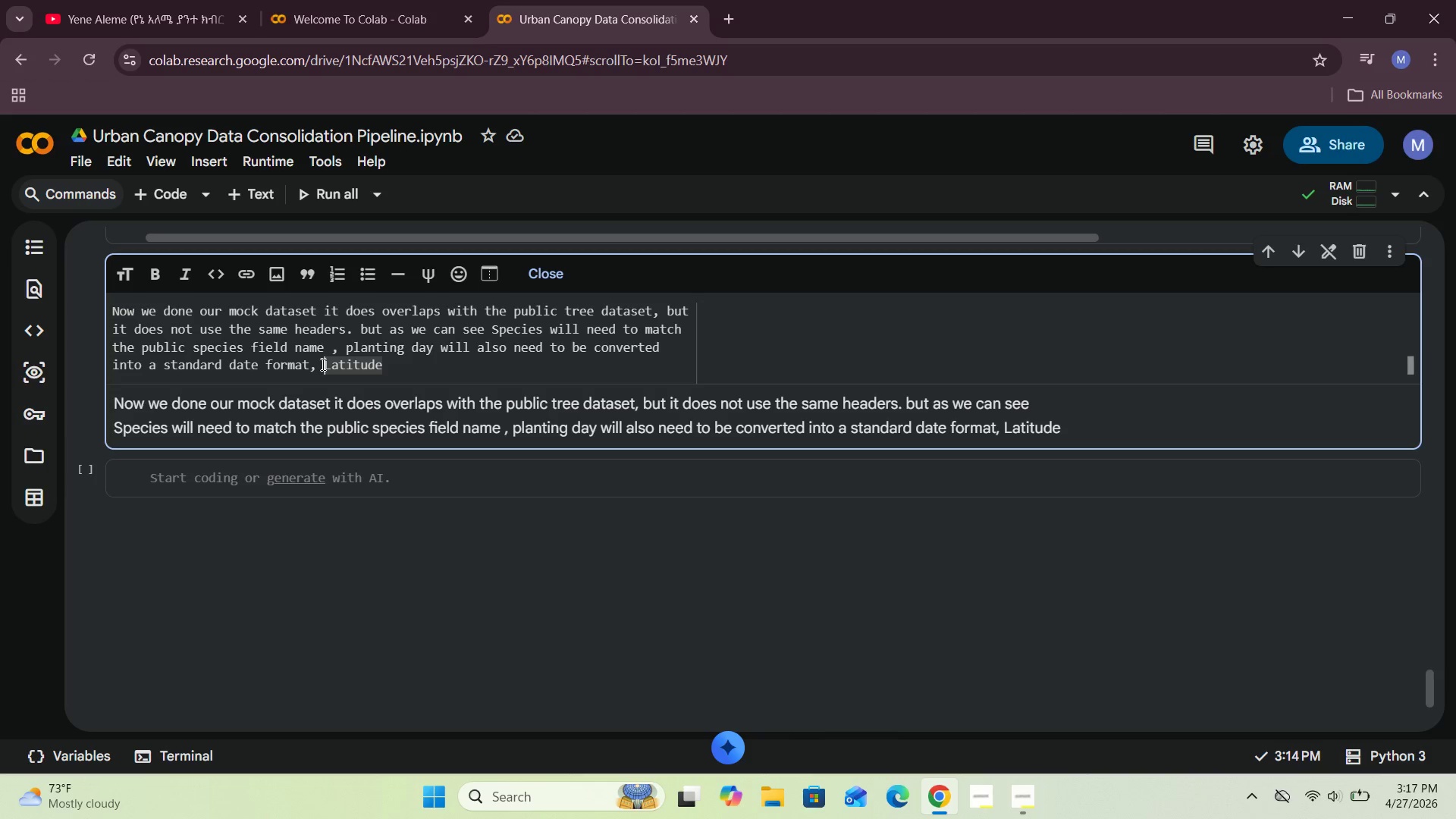 
type(Both )
 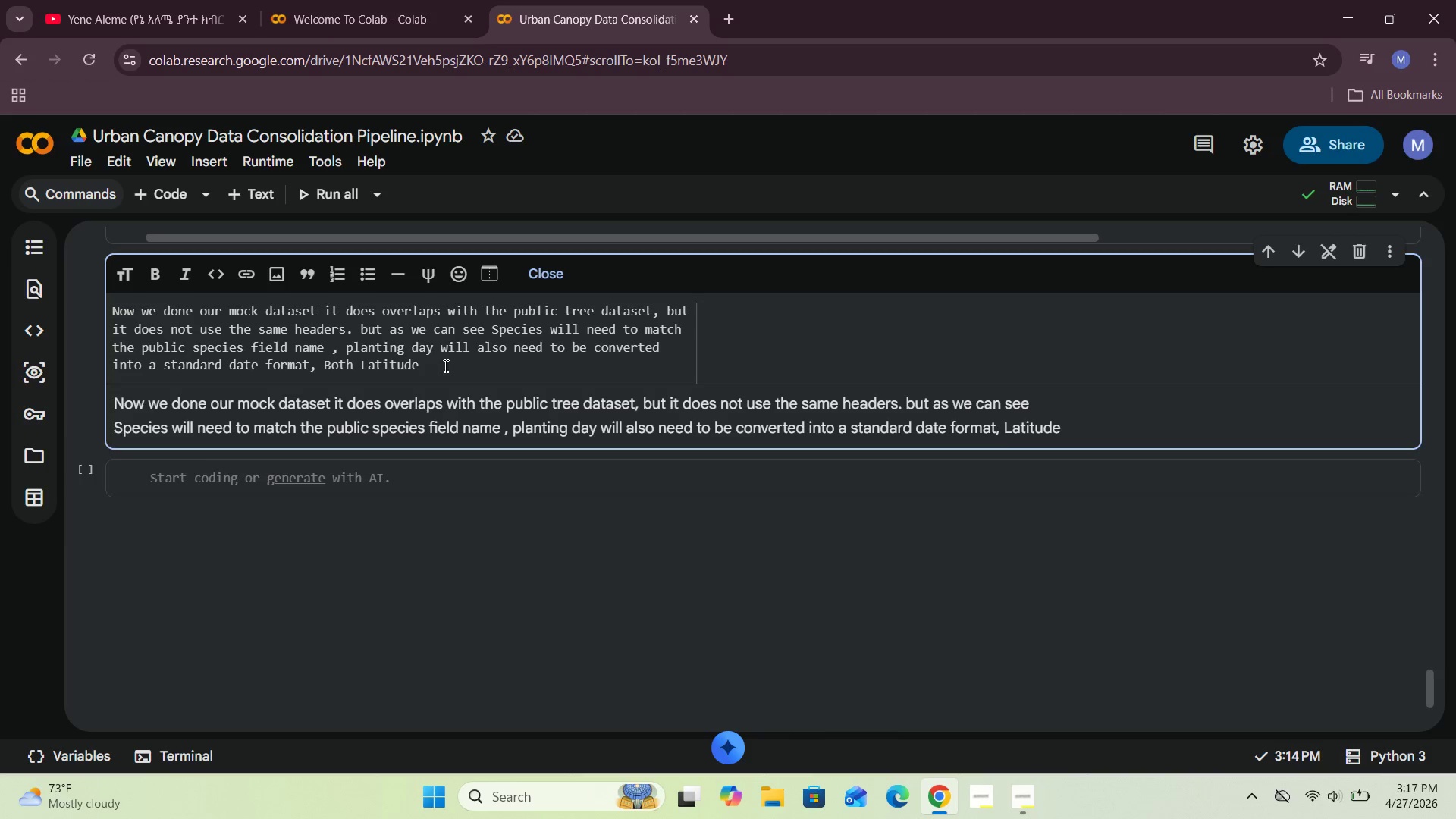 
left_click([444, 366])
 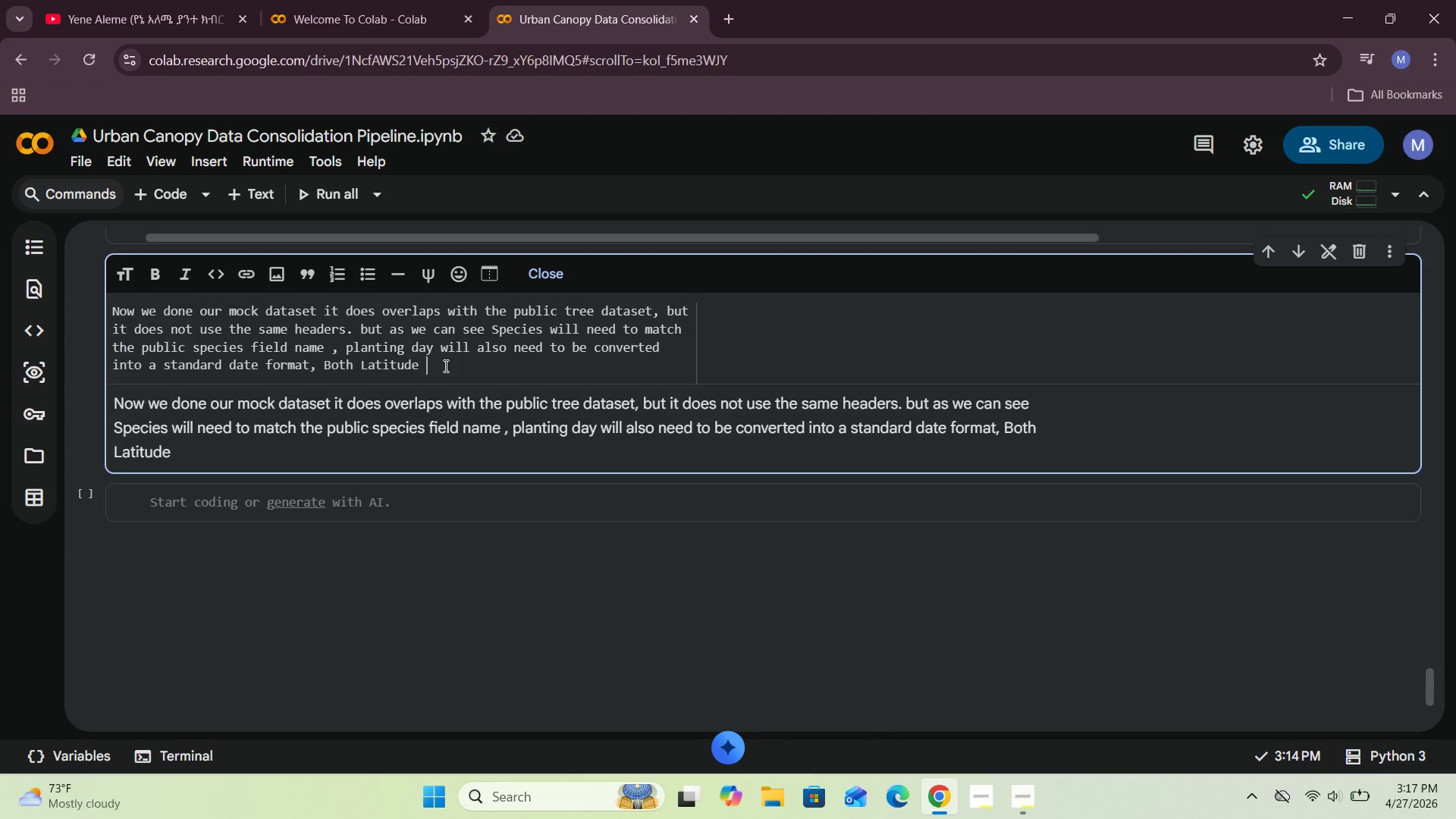 
type( and logitude will need to be aligned with the city cor)
key(Backspace)
type(r)
key(Backspace)
type(ordinate fields)
 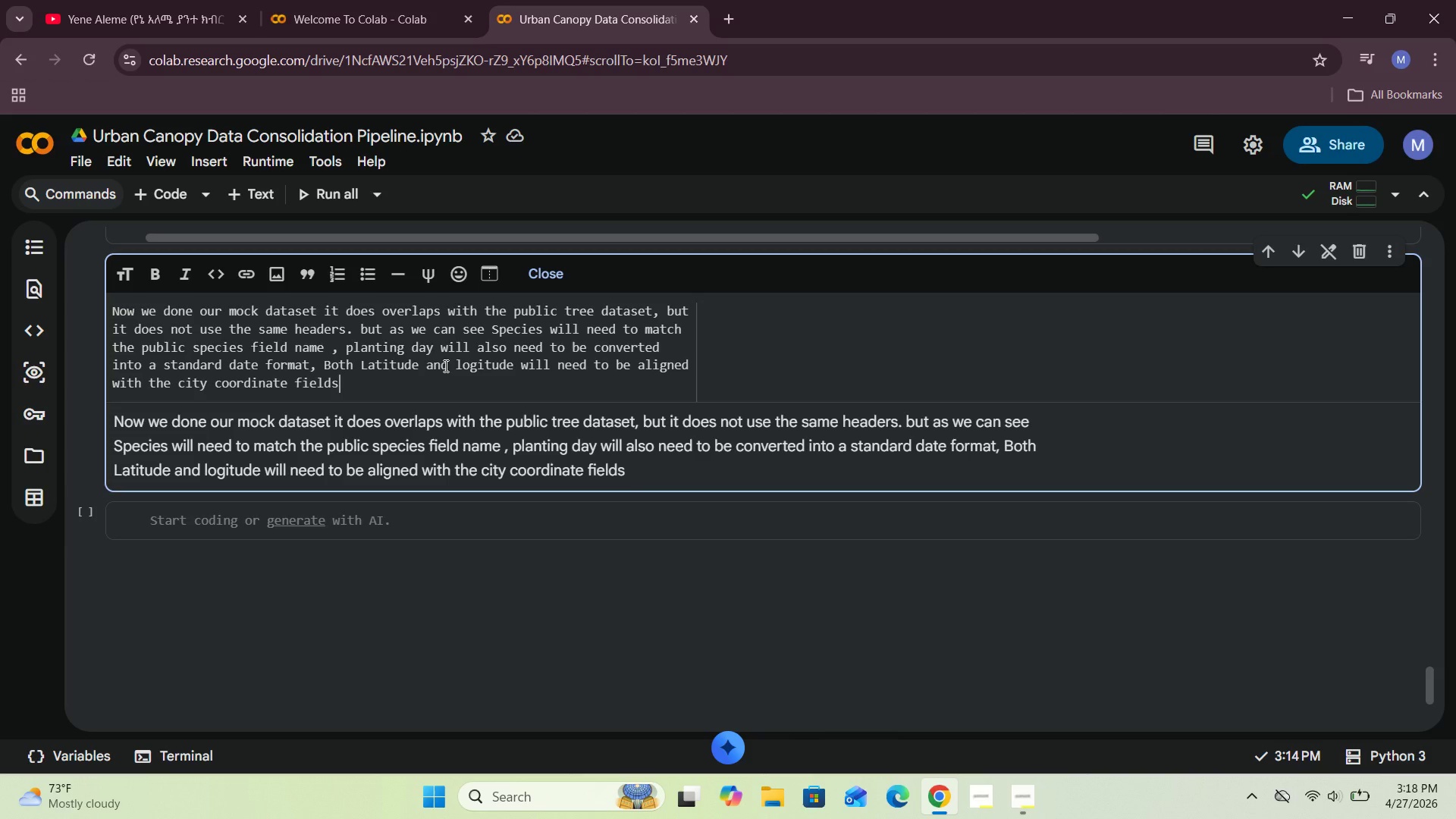 
wait(45.22)
 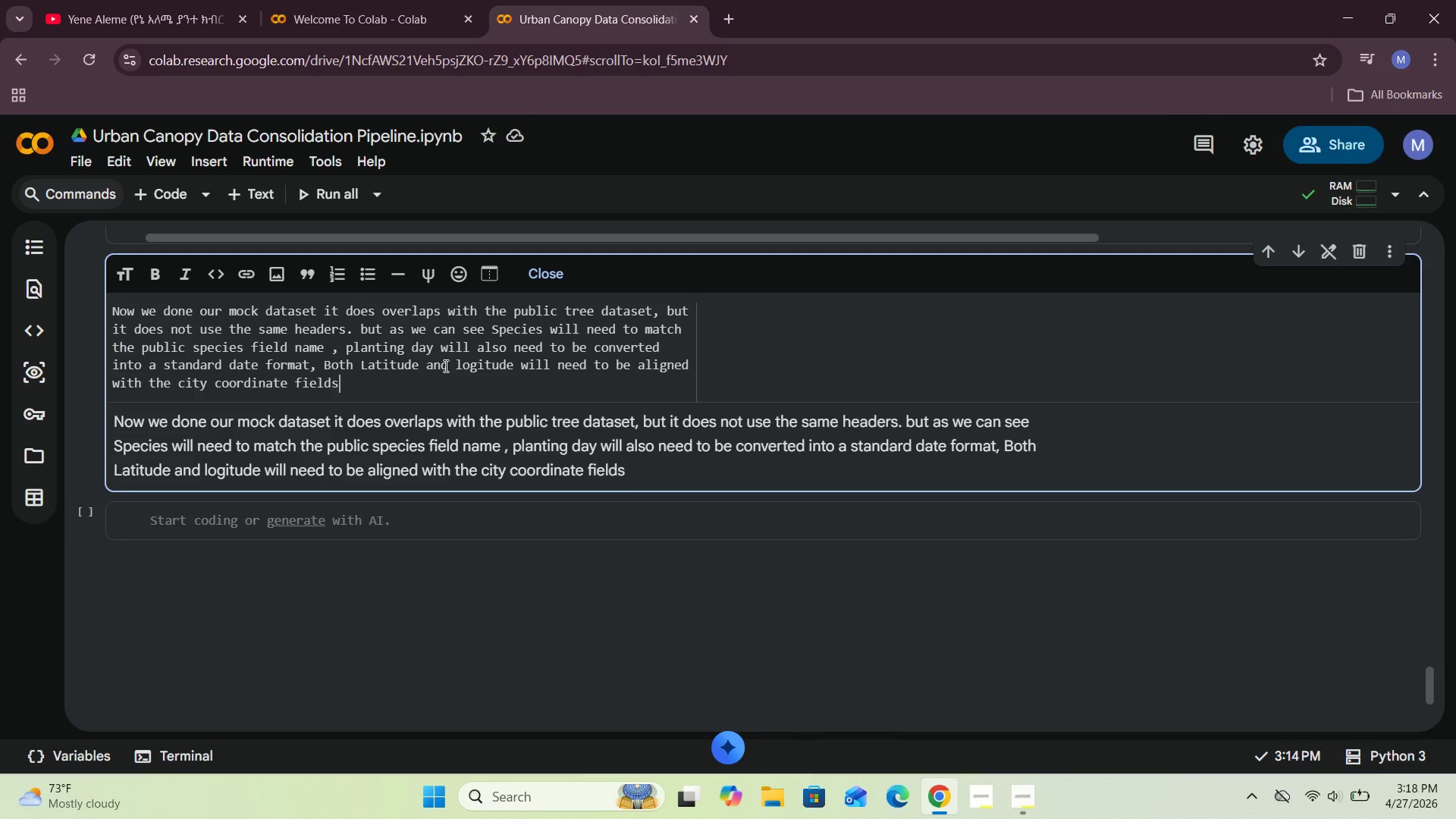 
key(Period)